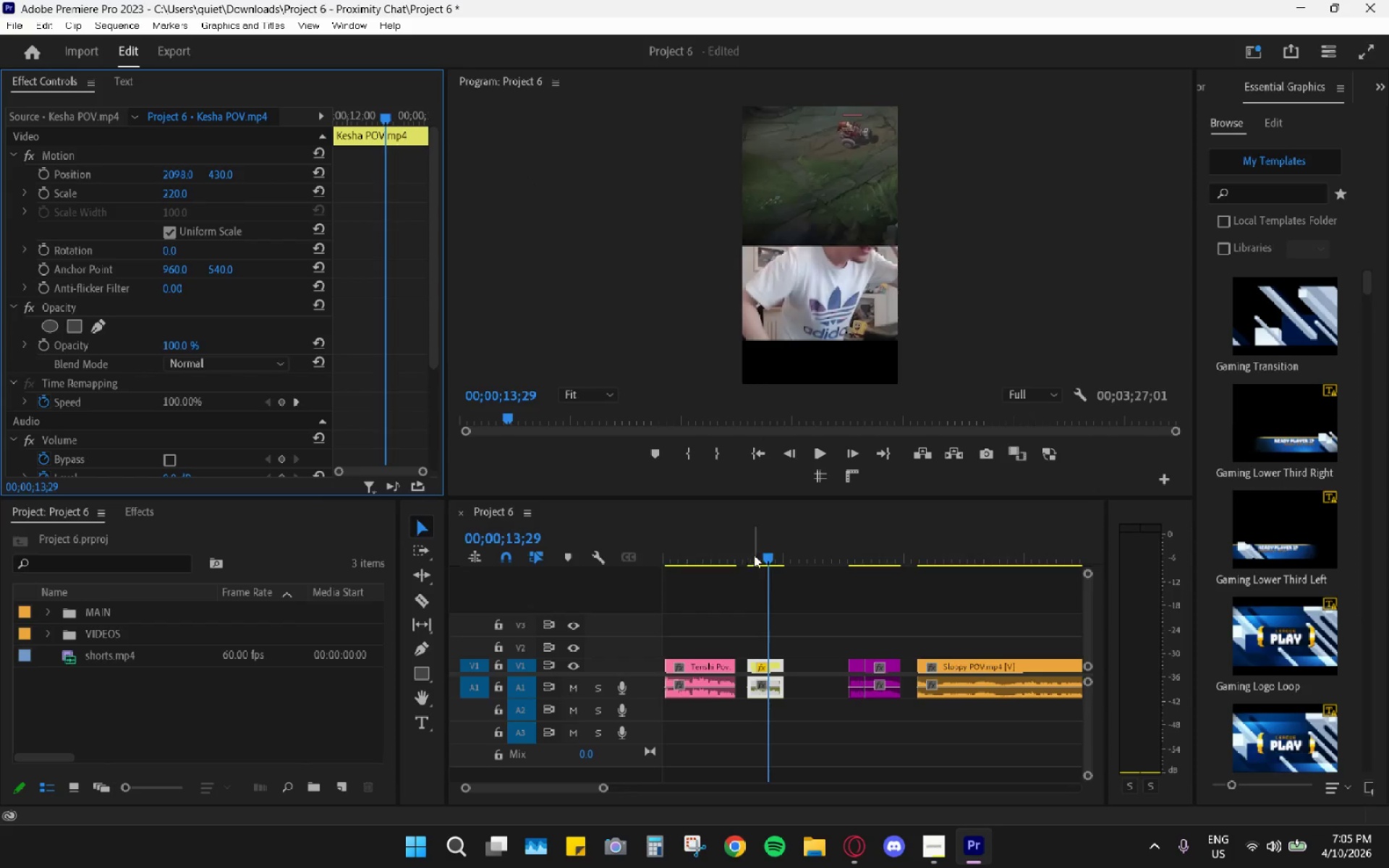 
left_click_drag(start_coordinate=[761, 551], to_coordinate=[752, 552])
 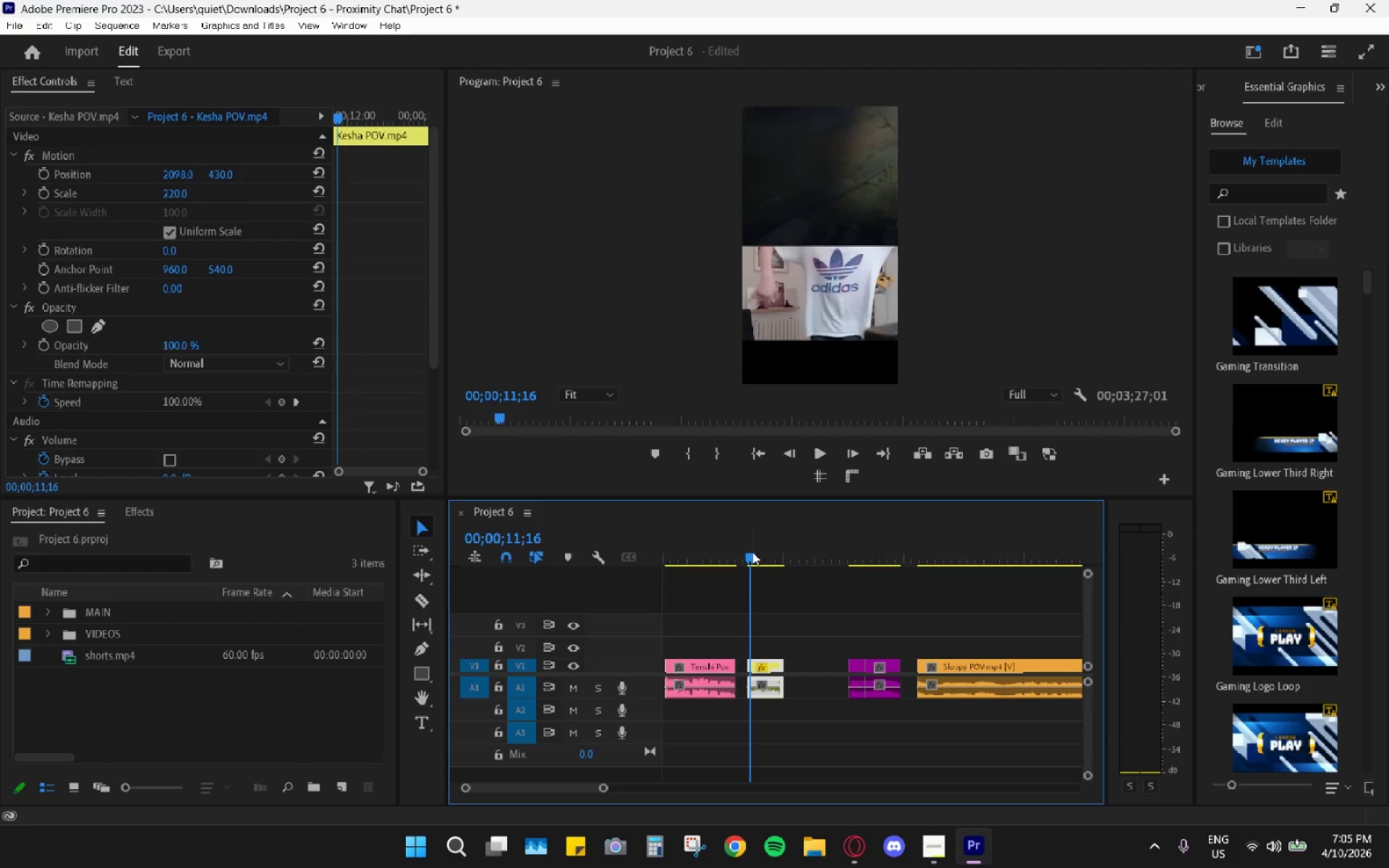 
key(Alt+AltLeft)
 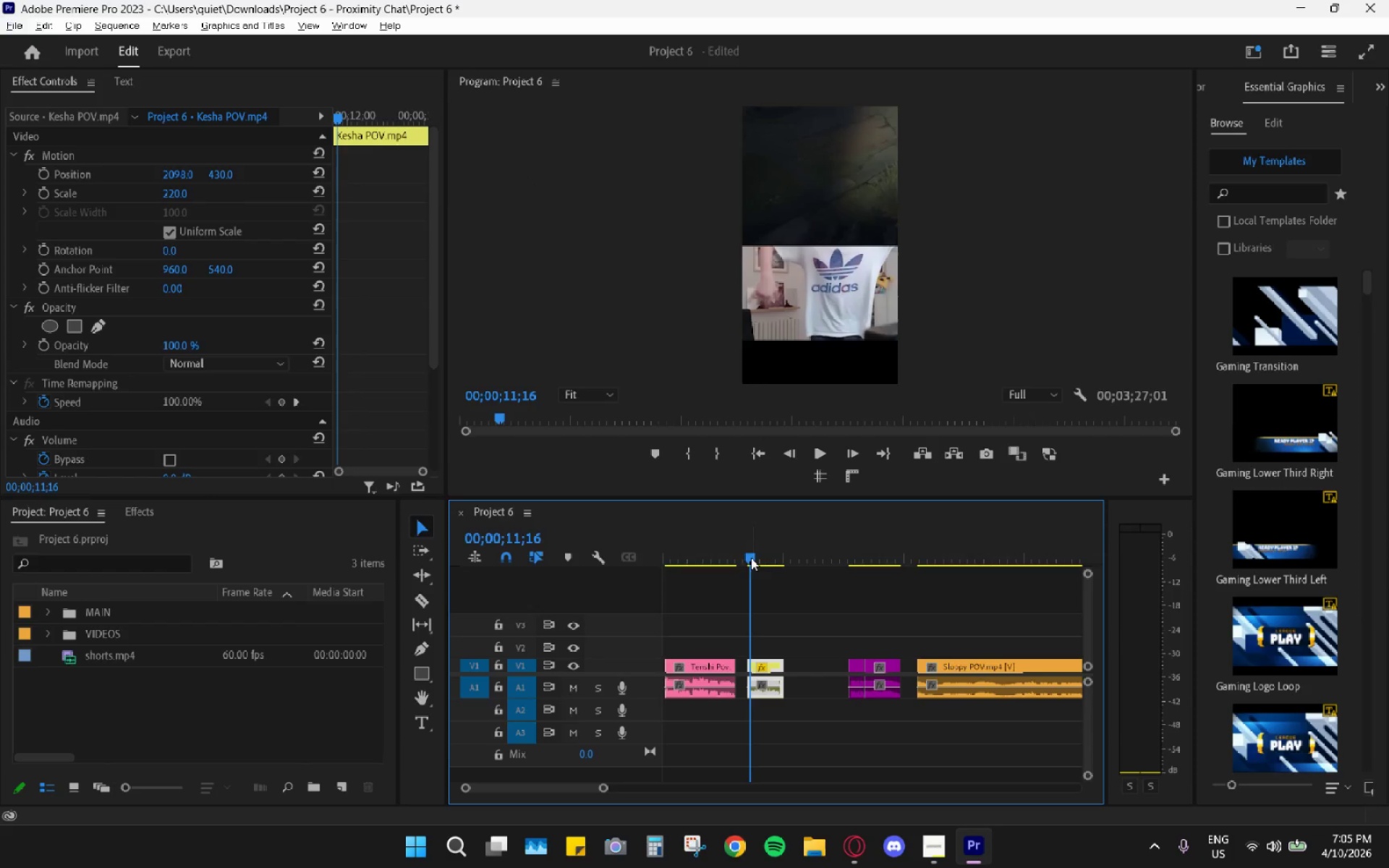 
key(Space)
 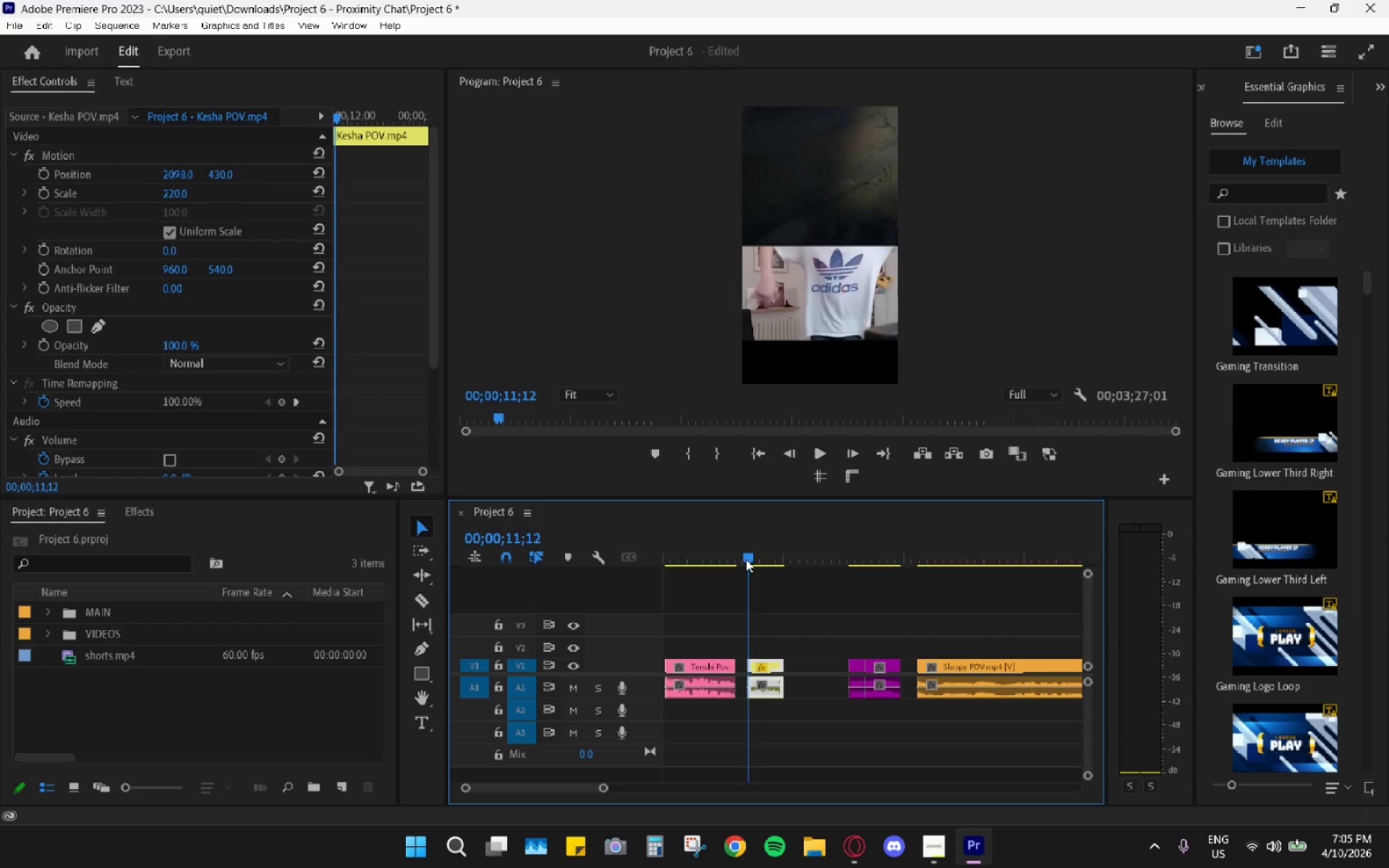 
key(Space)
 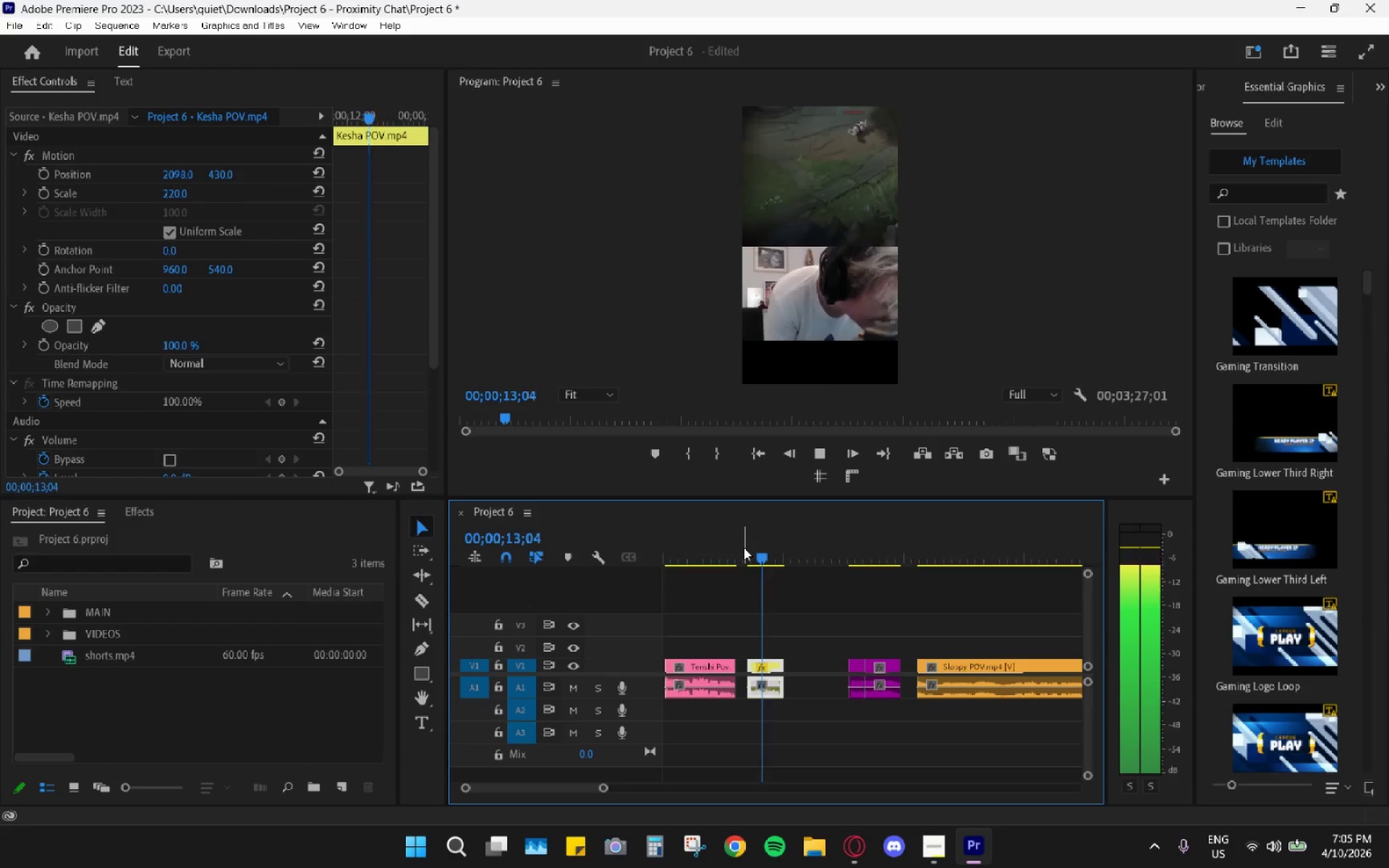 
key(Space)
 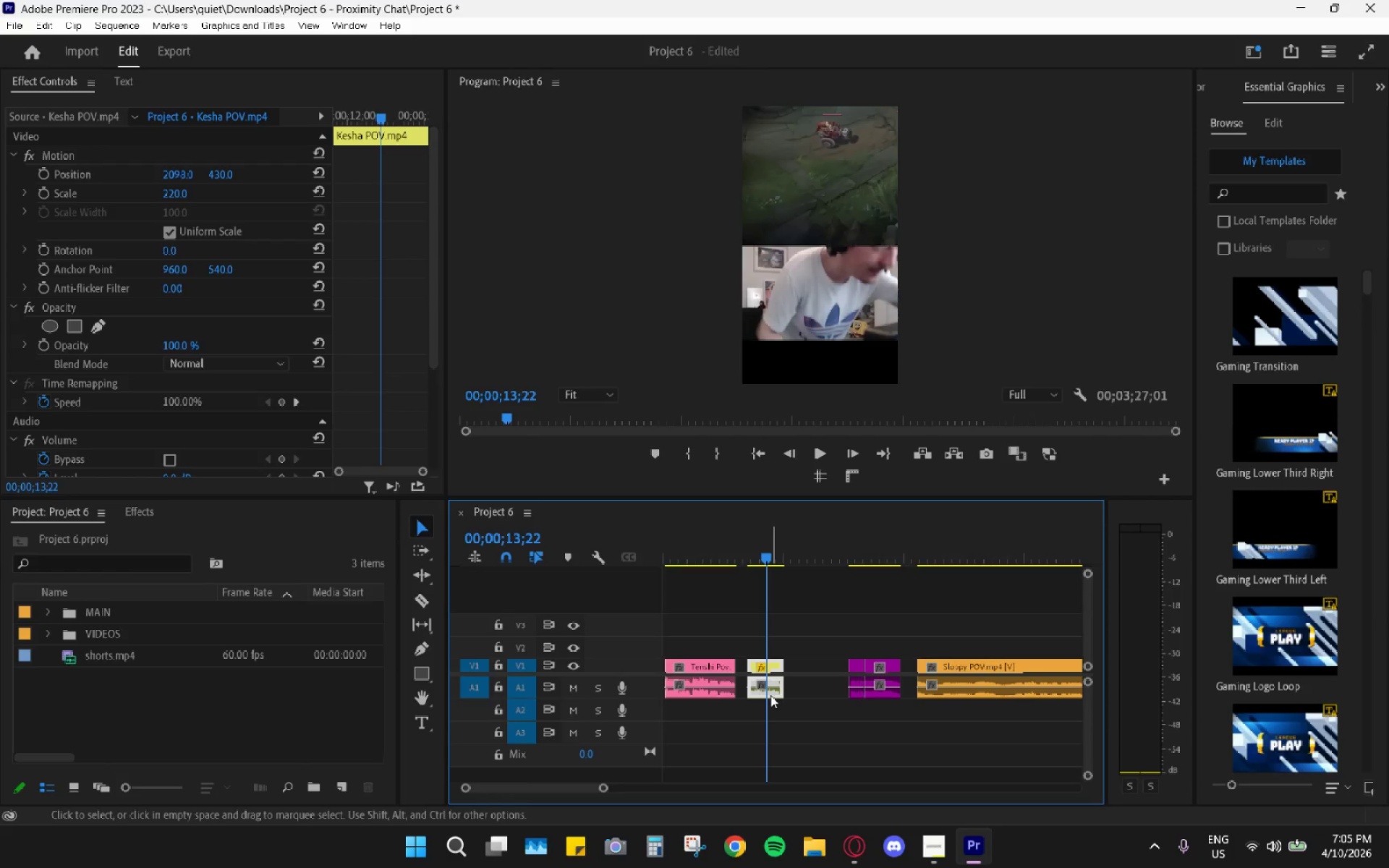 
left_click([819, 666])
 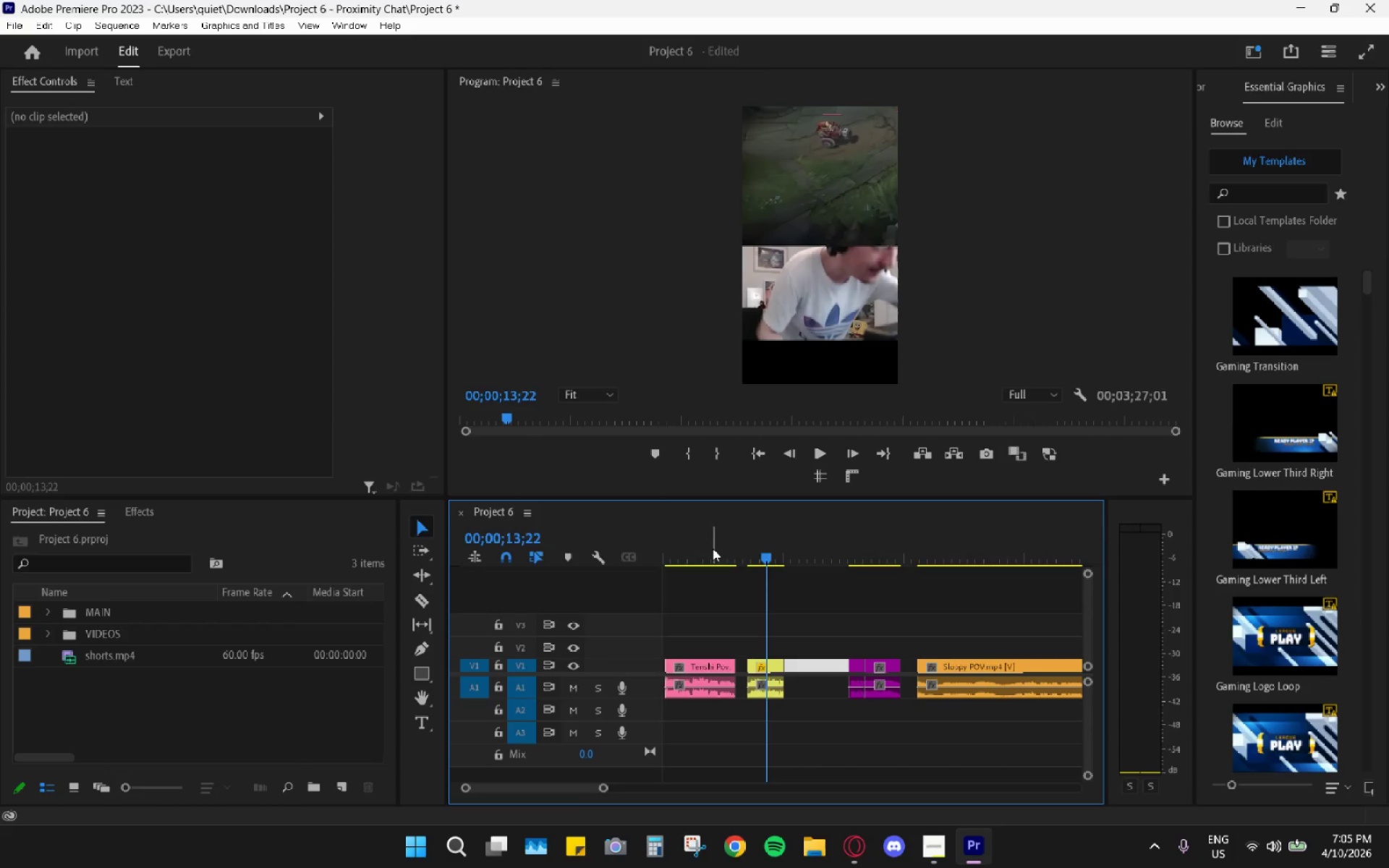 
left_click_drag(start_coordinate=[711, 546], to_coordinate=[606, 546])
 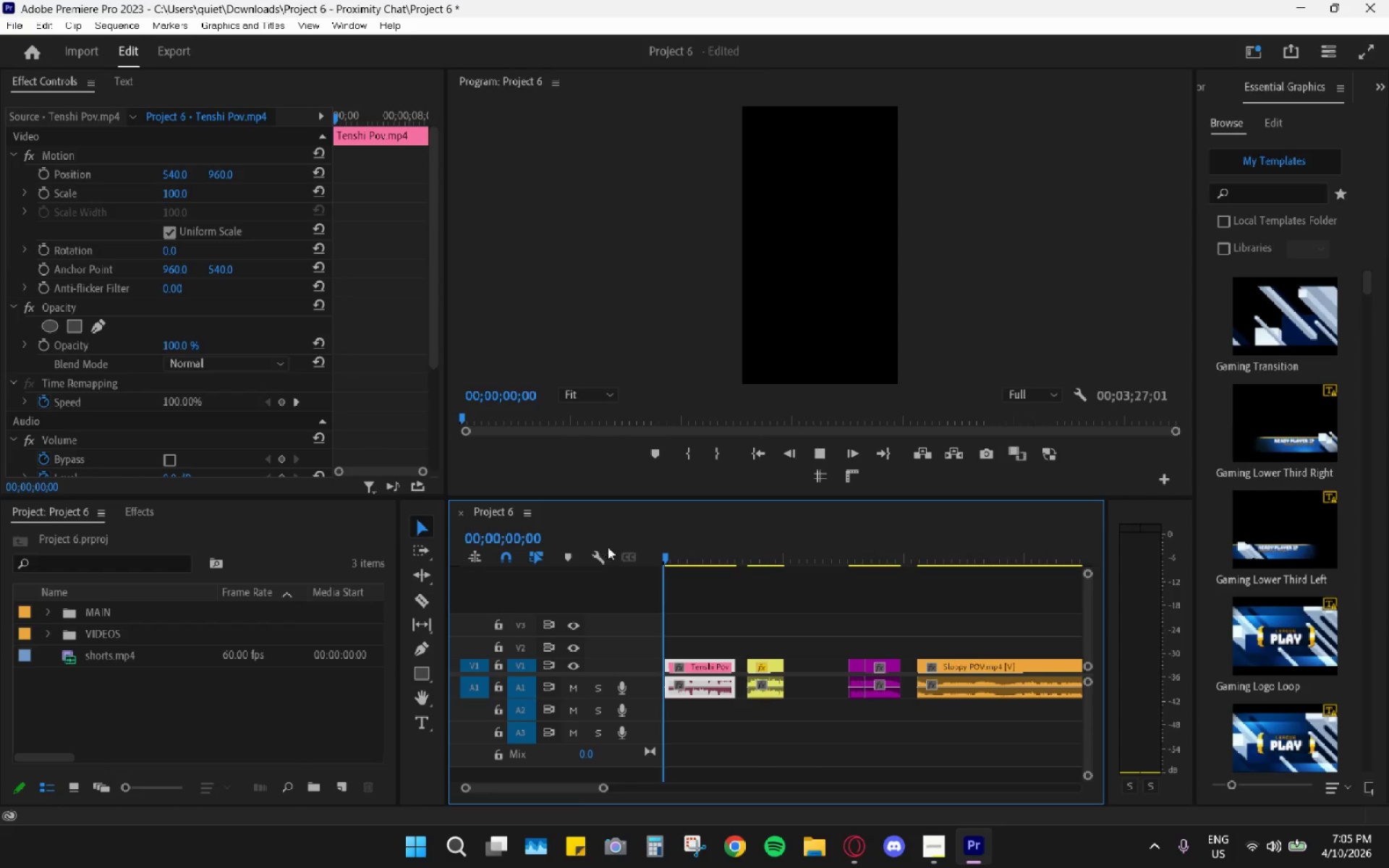 
key(Space)
 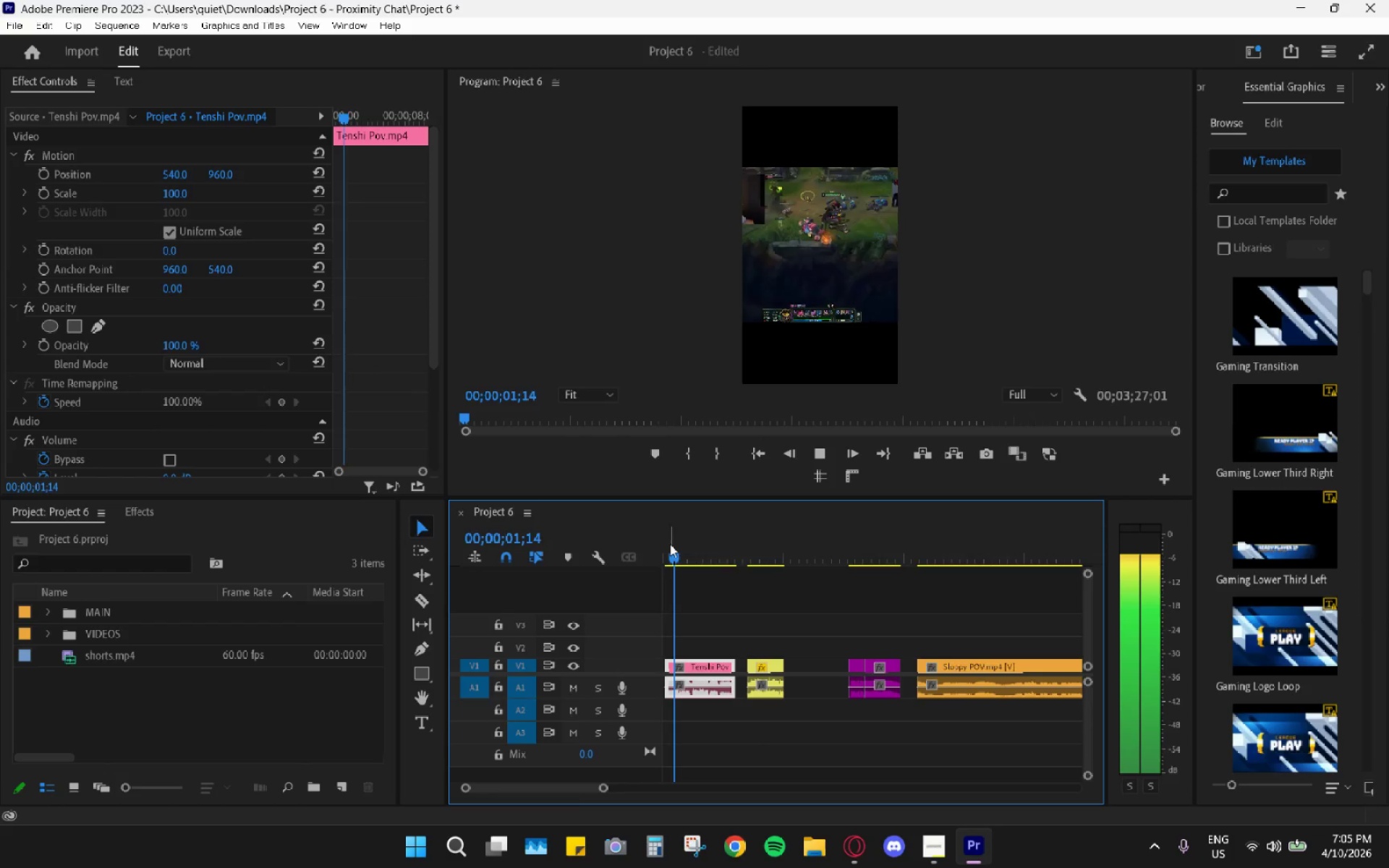 
key(Space)
 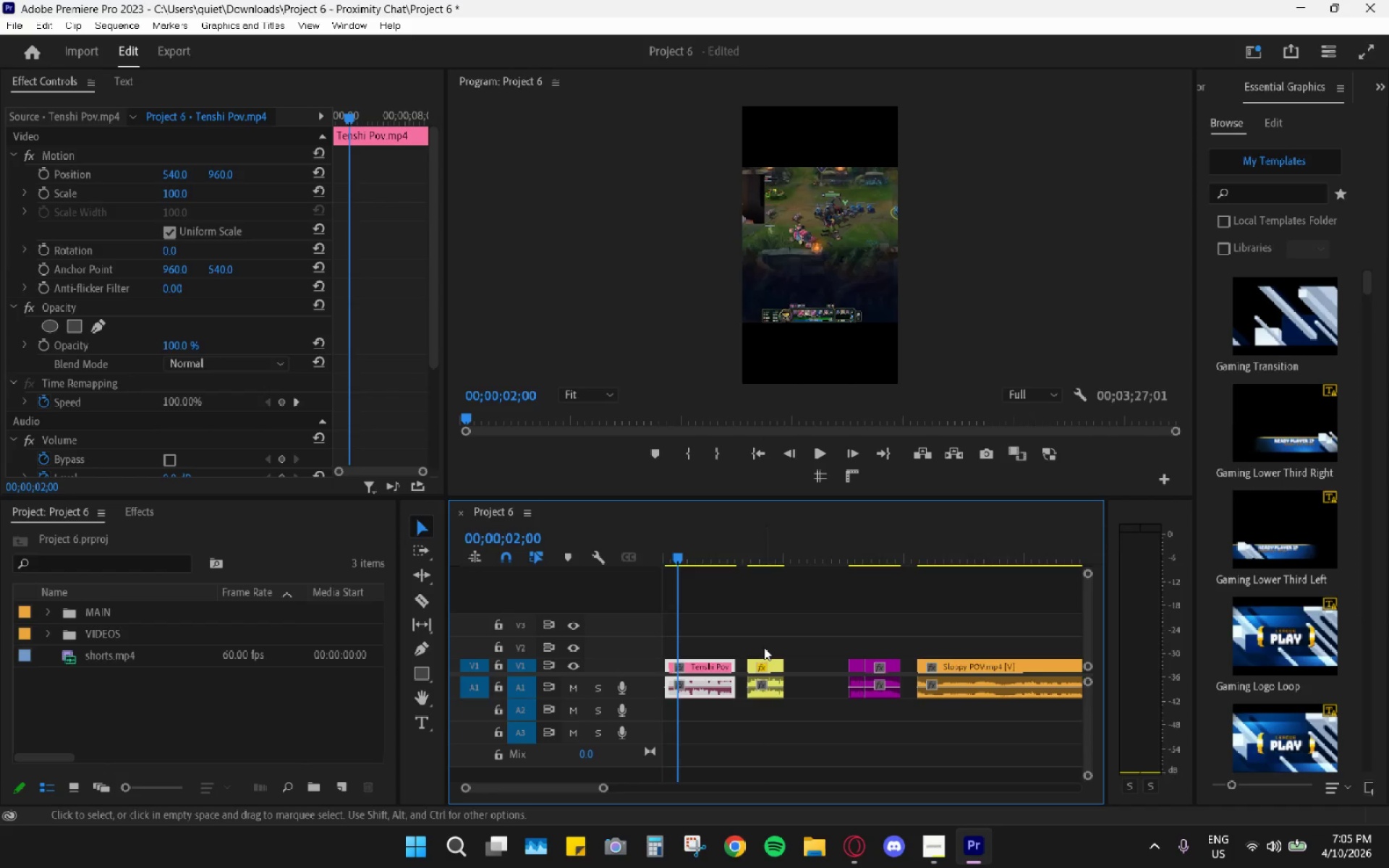 
hold_key(key=AltLeft, duration=0.67)
left_click([776, 690])
 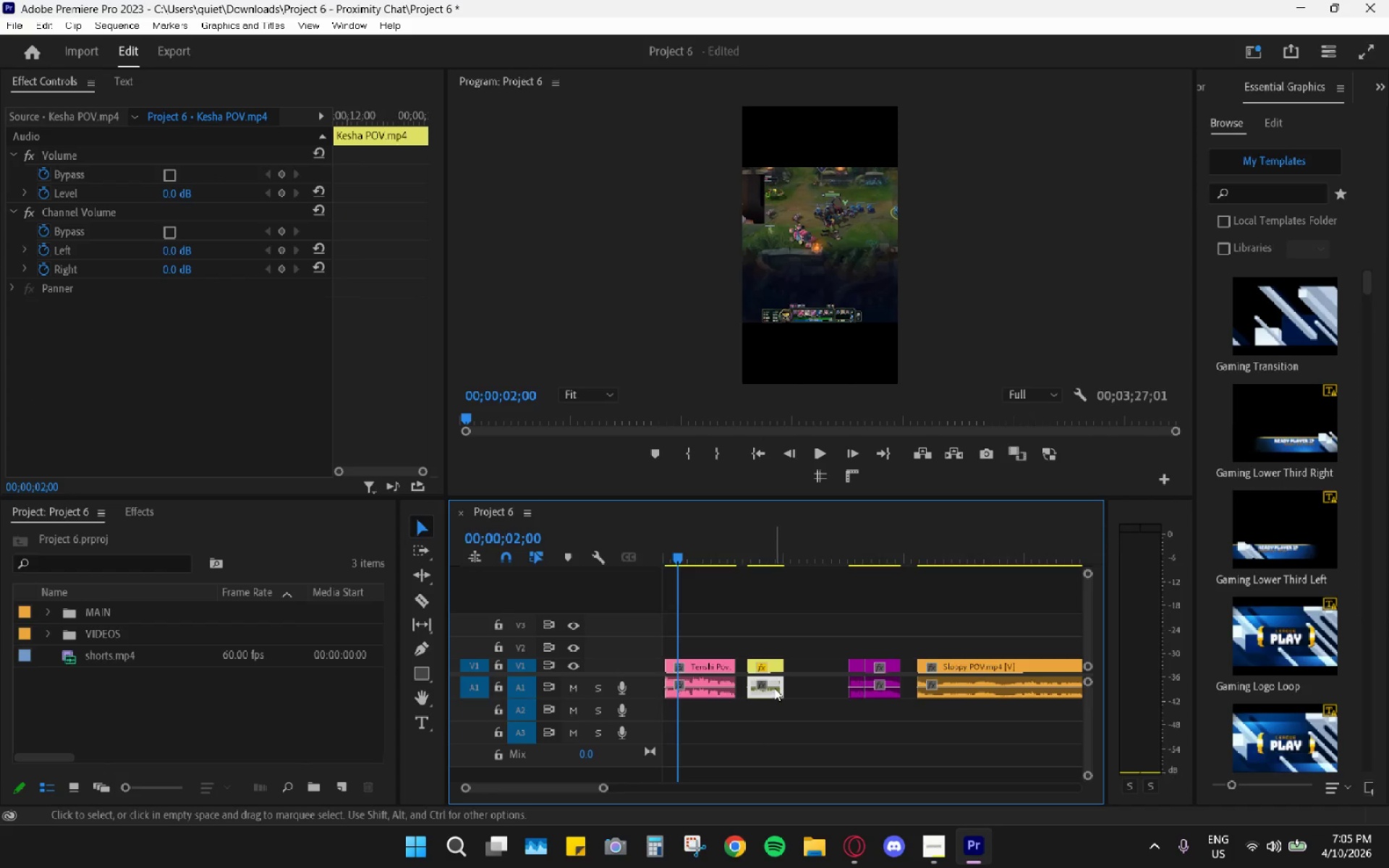 
key(H)
 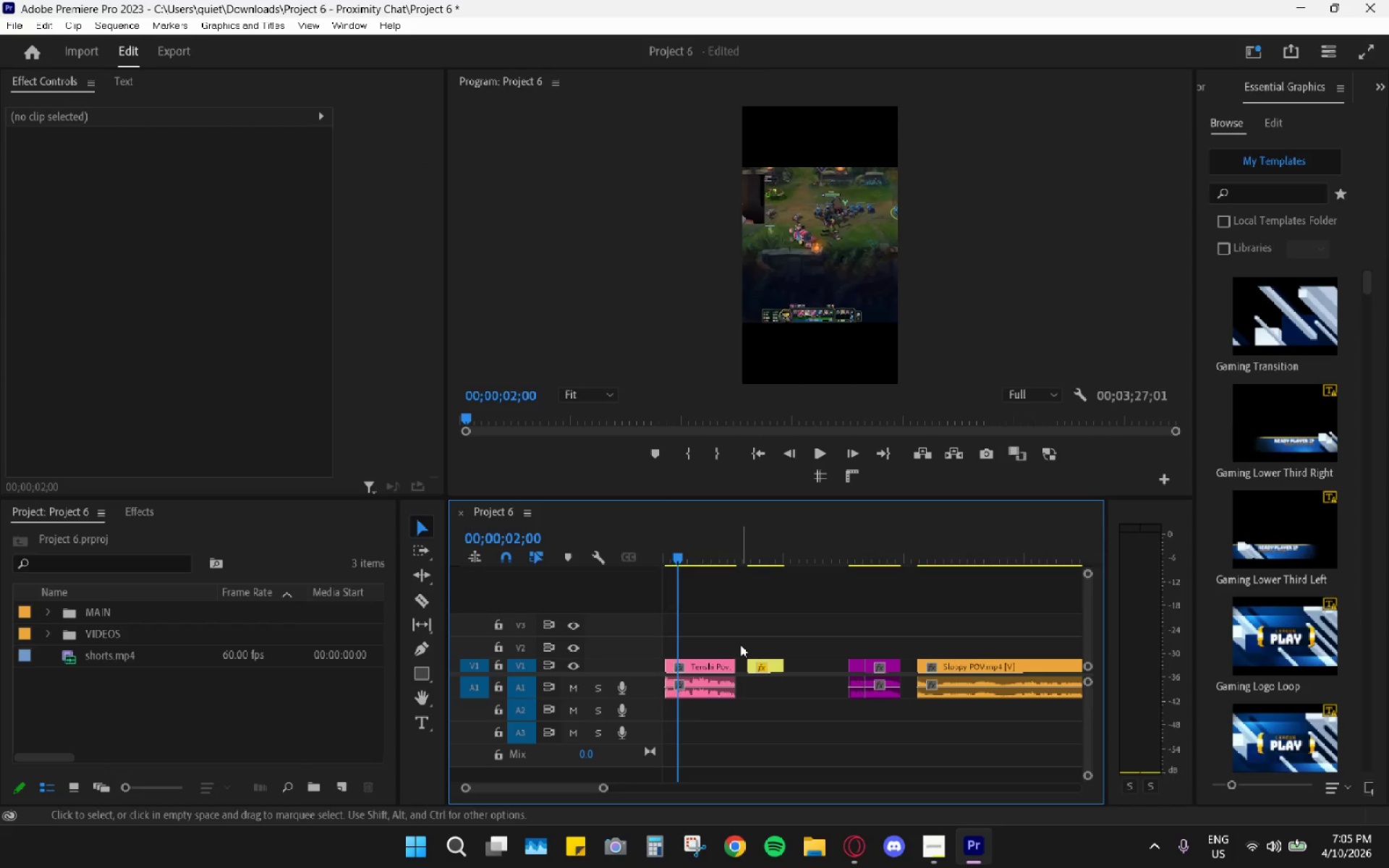 
scroll: coordinate [741, 644], scroll_direction: up, amount: 4.0
 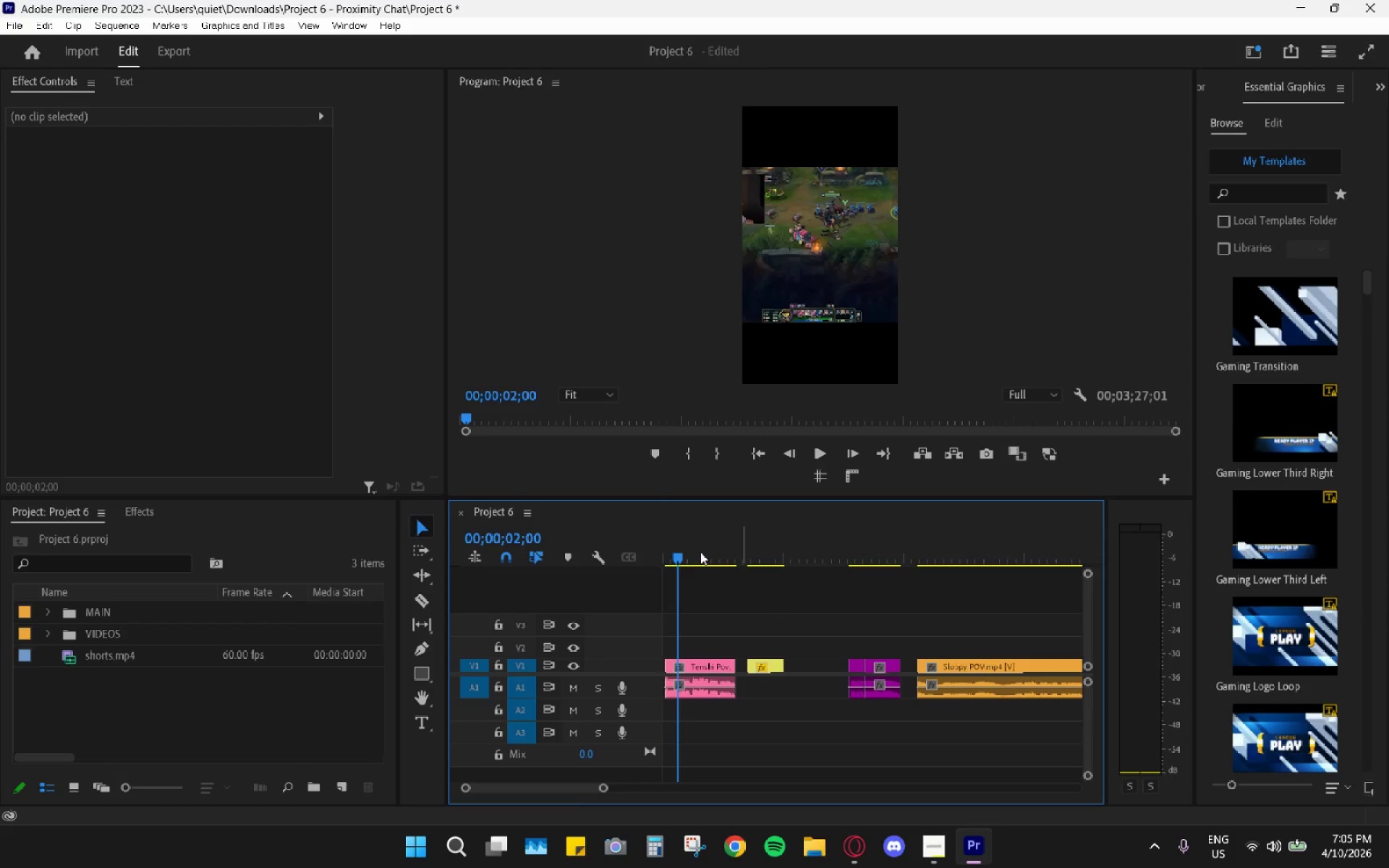 
left_click_drag(start_coordinate=[696, 542], to_coordinate=[638, 548])
 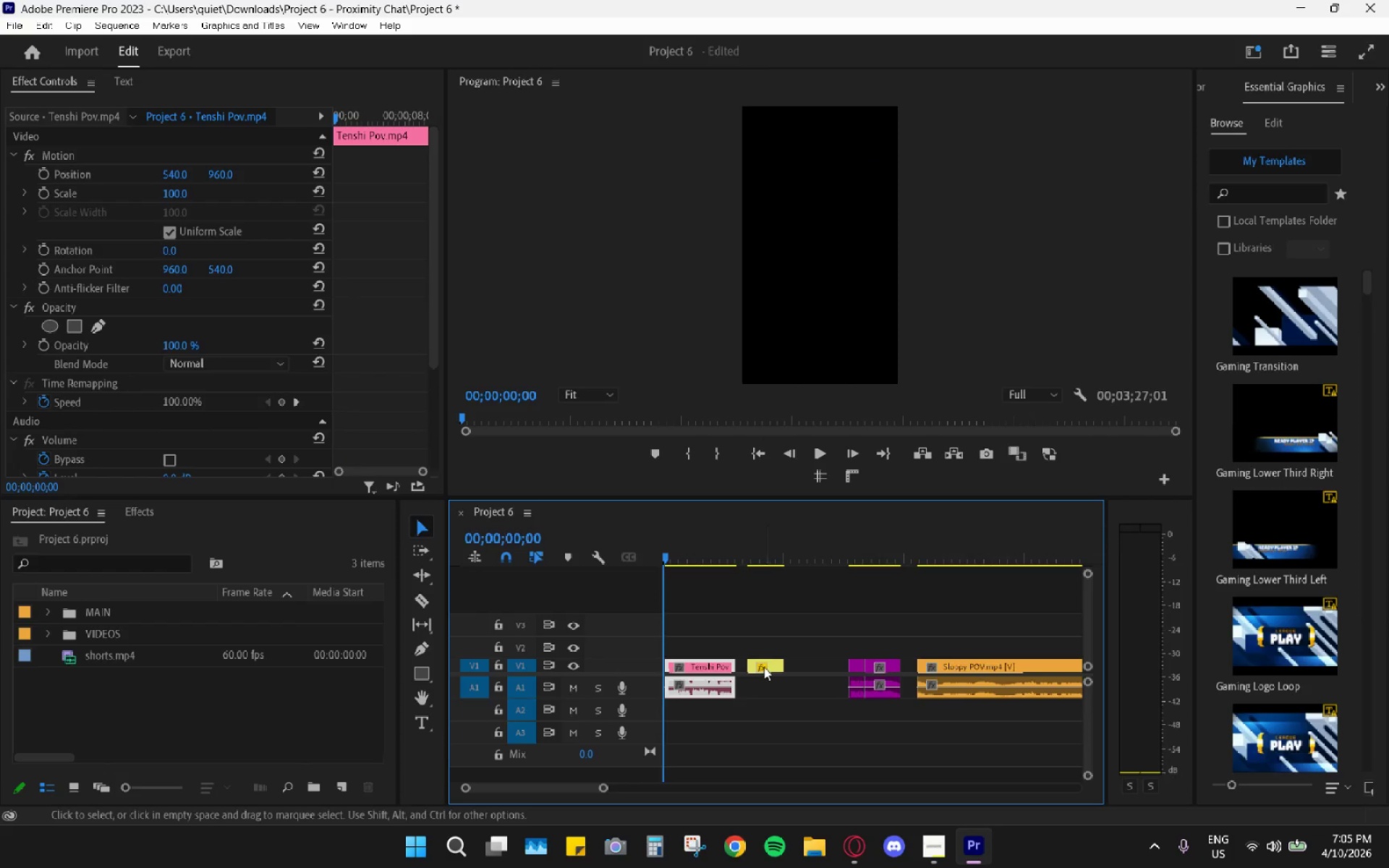 
left_click_drag(start_coordinate=[770, 665], to_coordinate=[677, 650])
 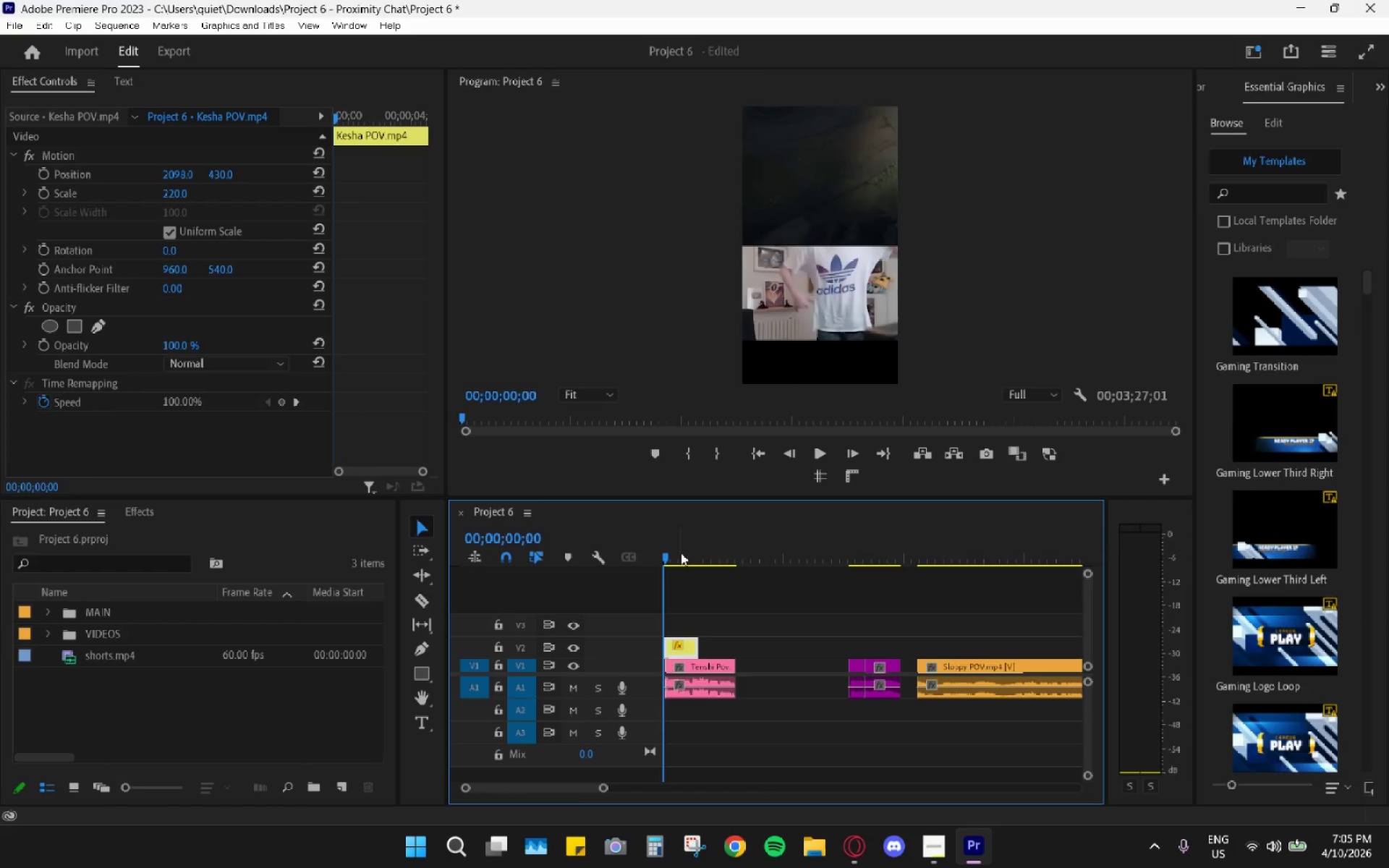 
left_click_drag(start_coordinate=[684, 537], to_coordinate=[654, 542])
 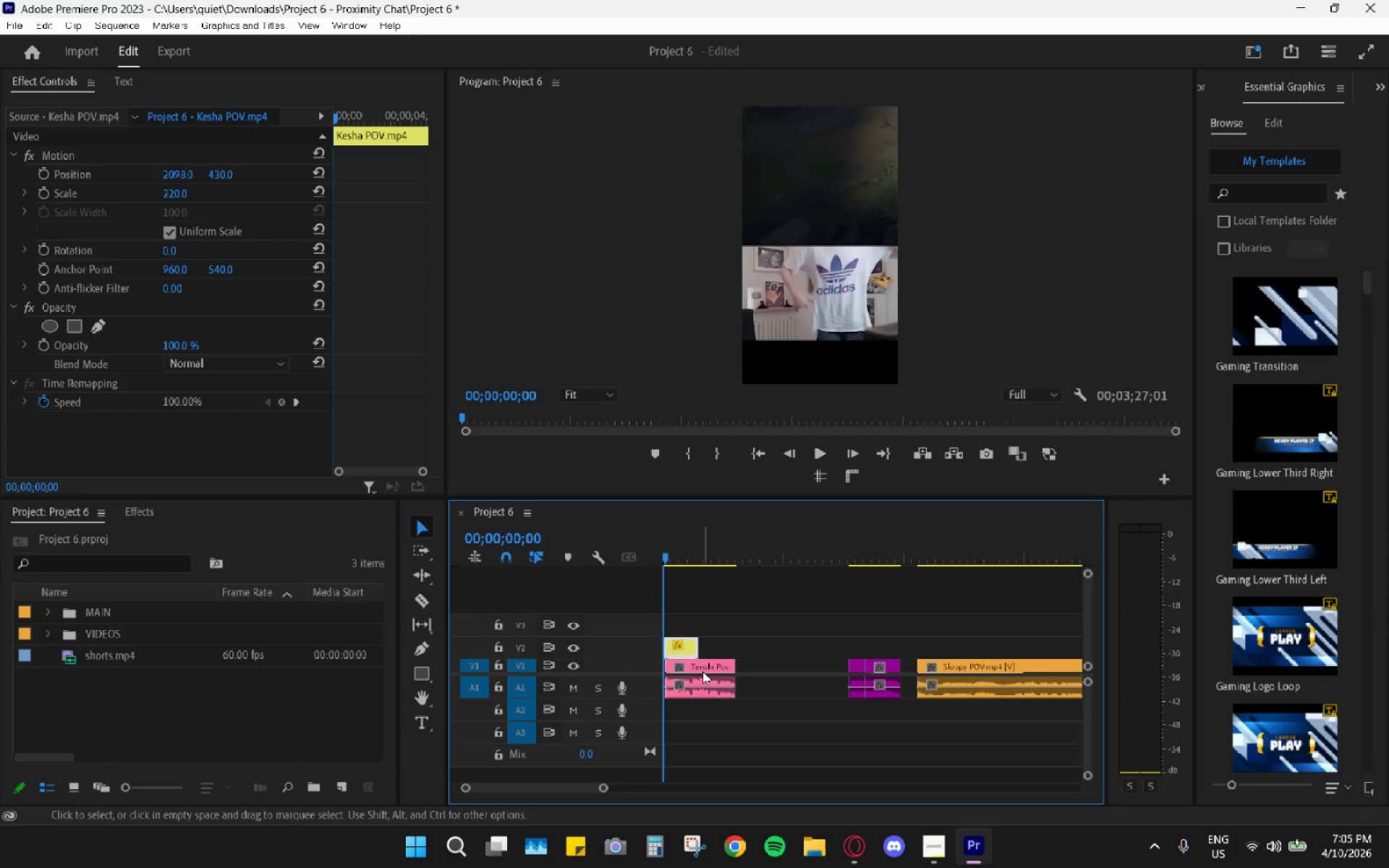 
key(Space)
 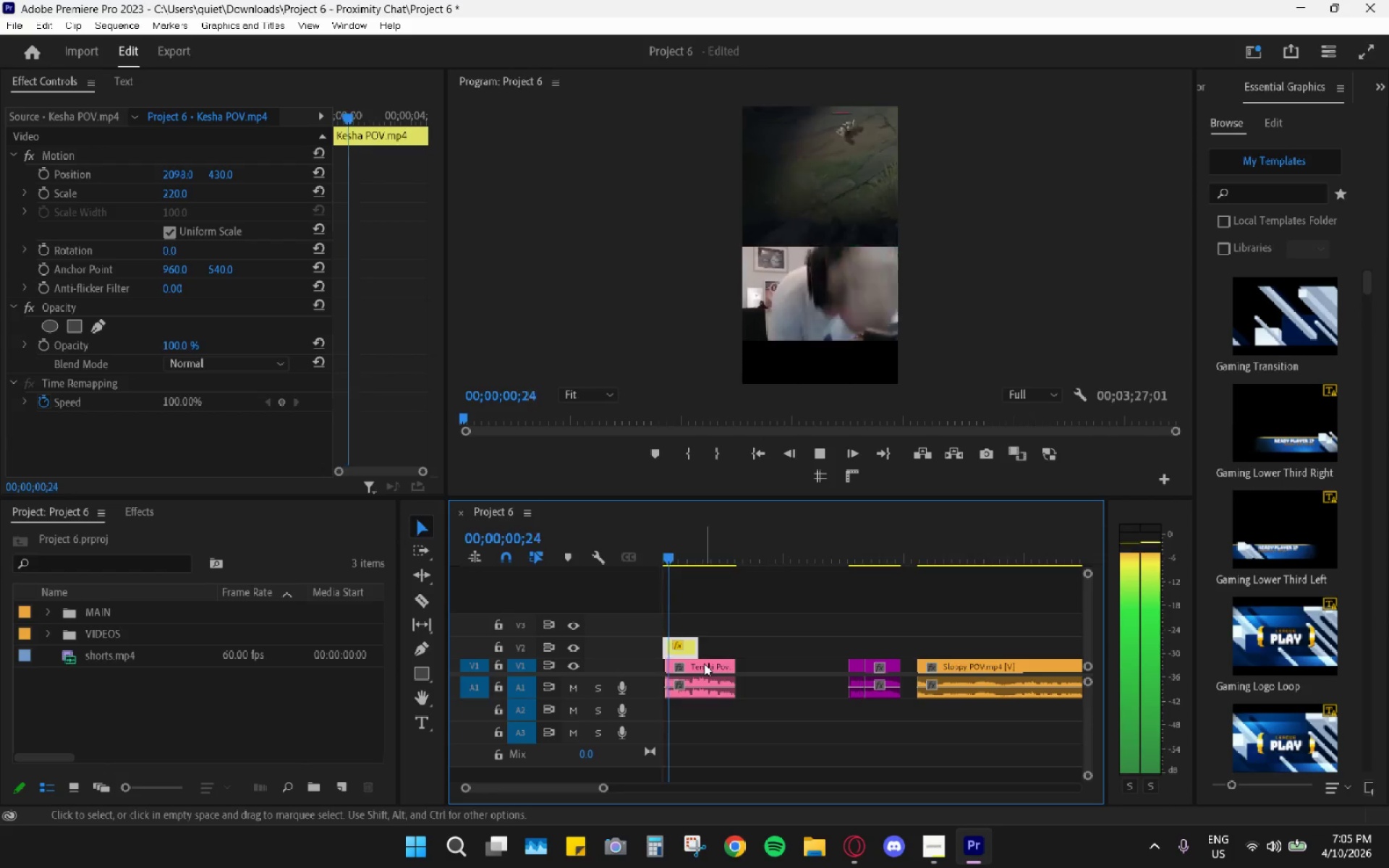 
key(Space)
 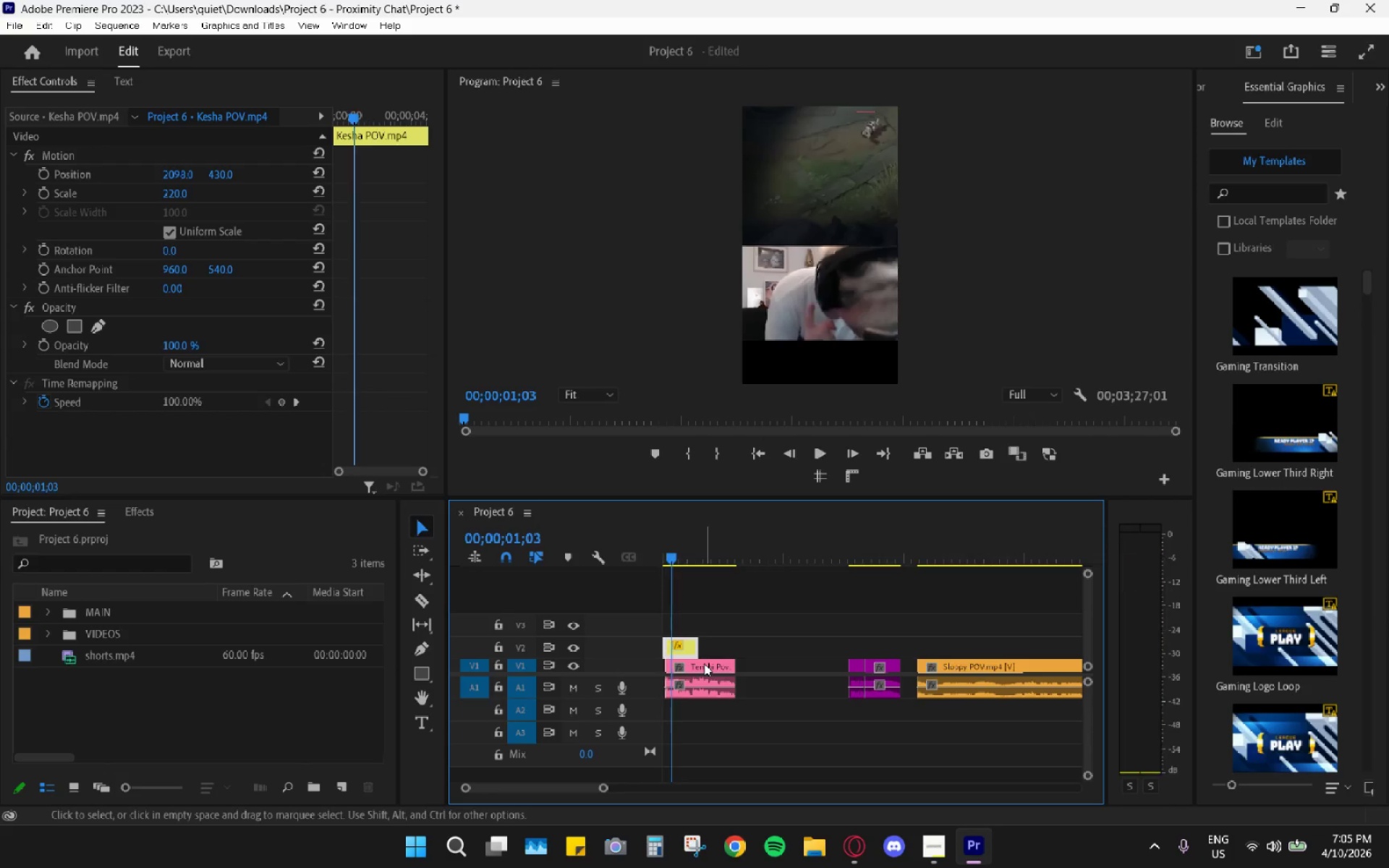 
left_click_drag(start_coordinate=[704, 663], to_coordinate=[692, 666])
 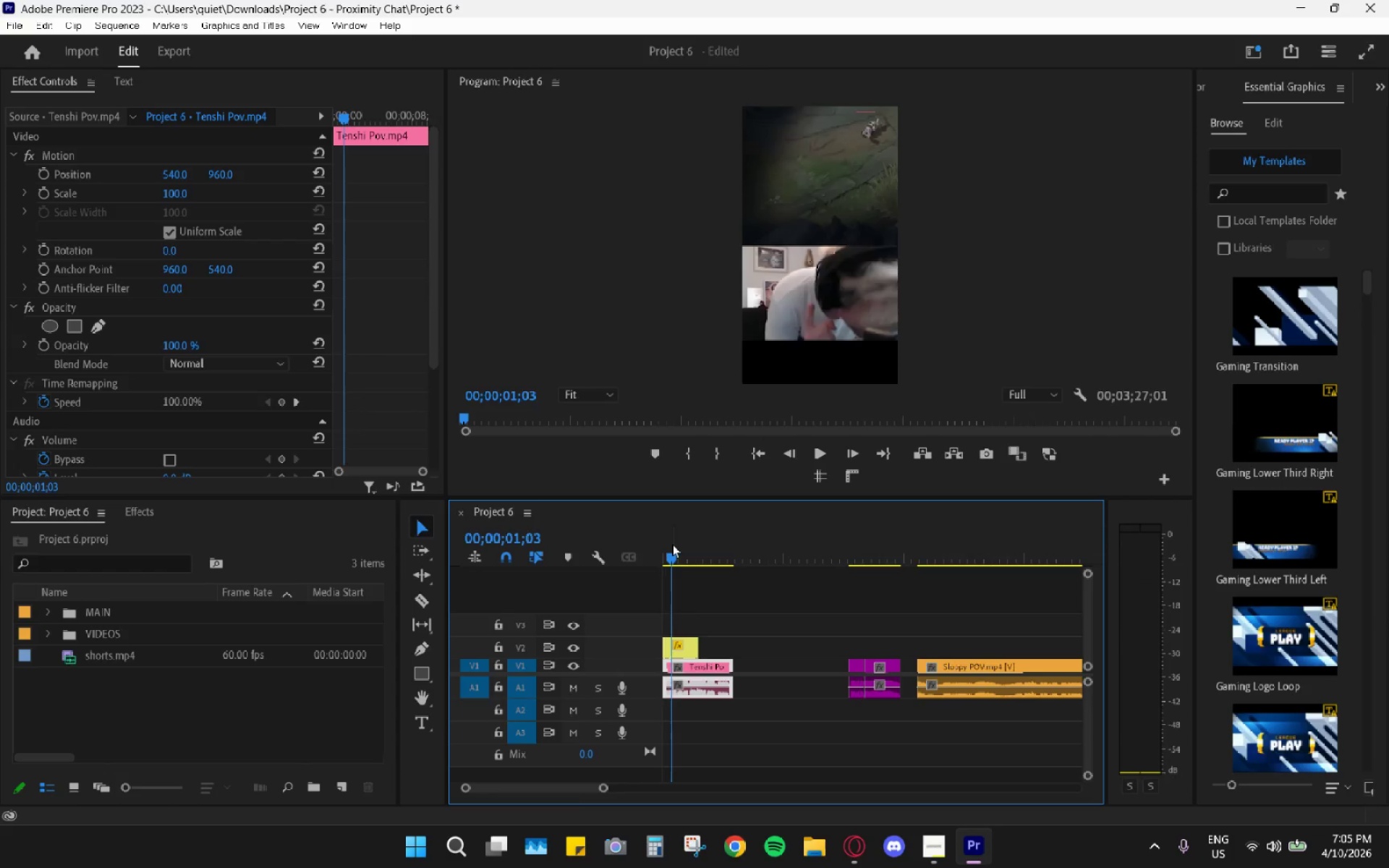 
left_click_drag(start_coordinate=[672, 543], to_coordinate=[655, 544])
 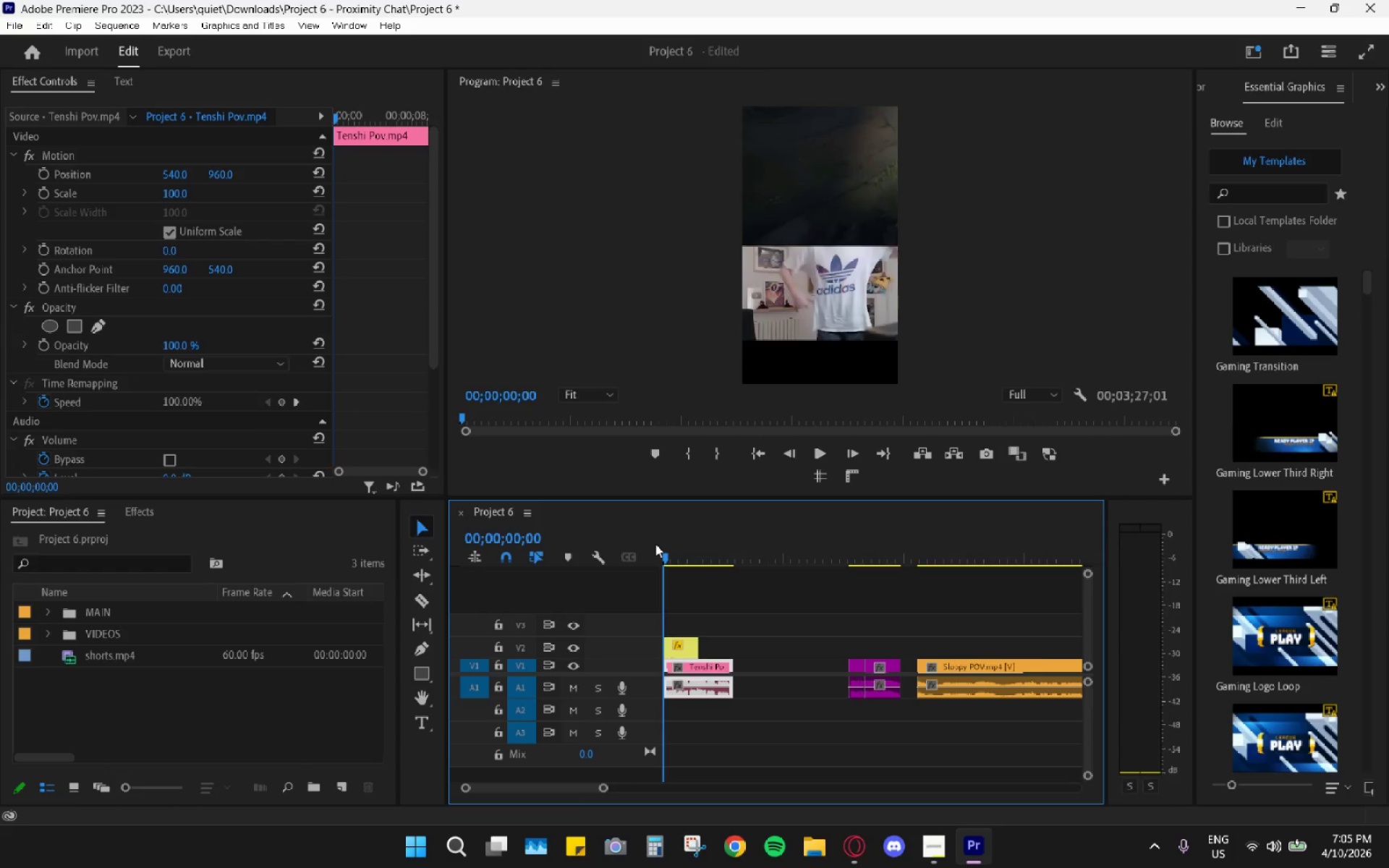 
key(Space)
 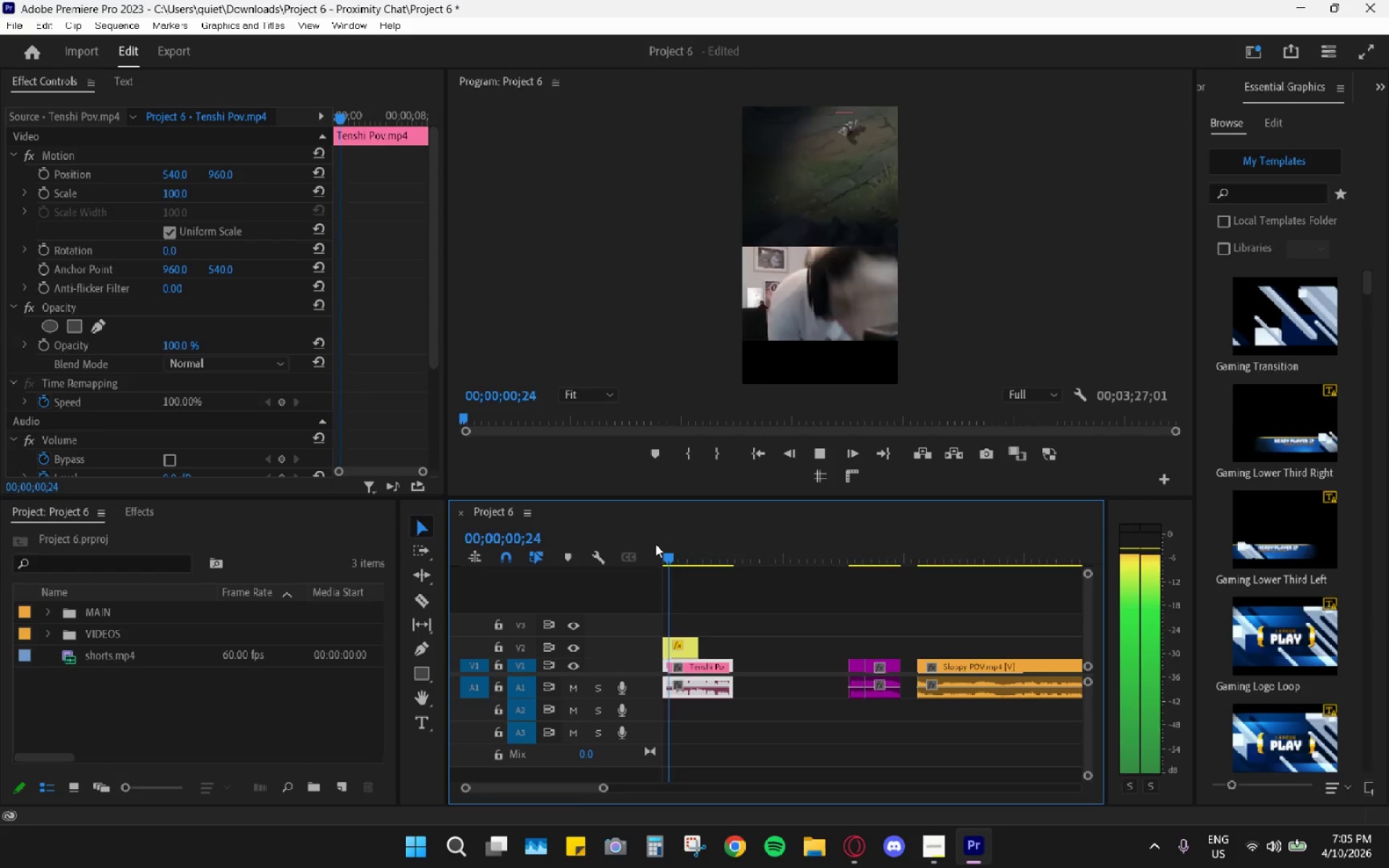 
key(Space)
 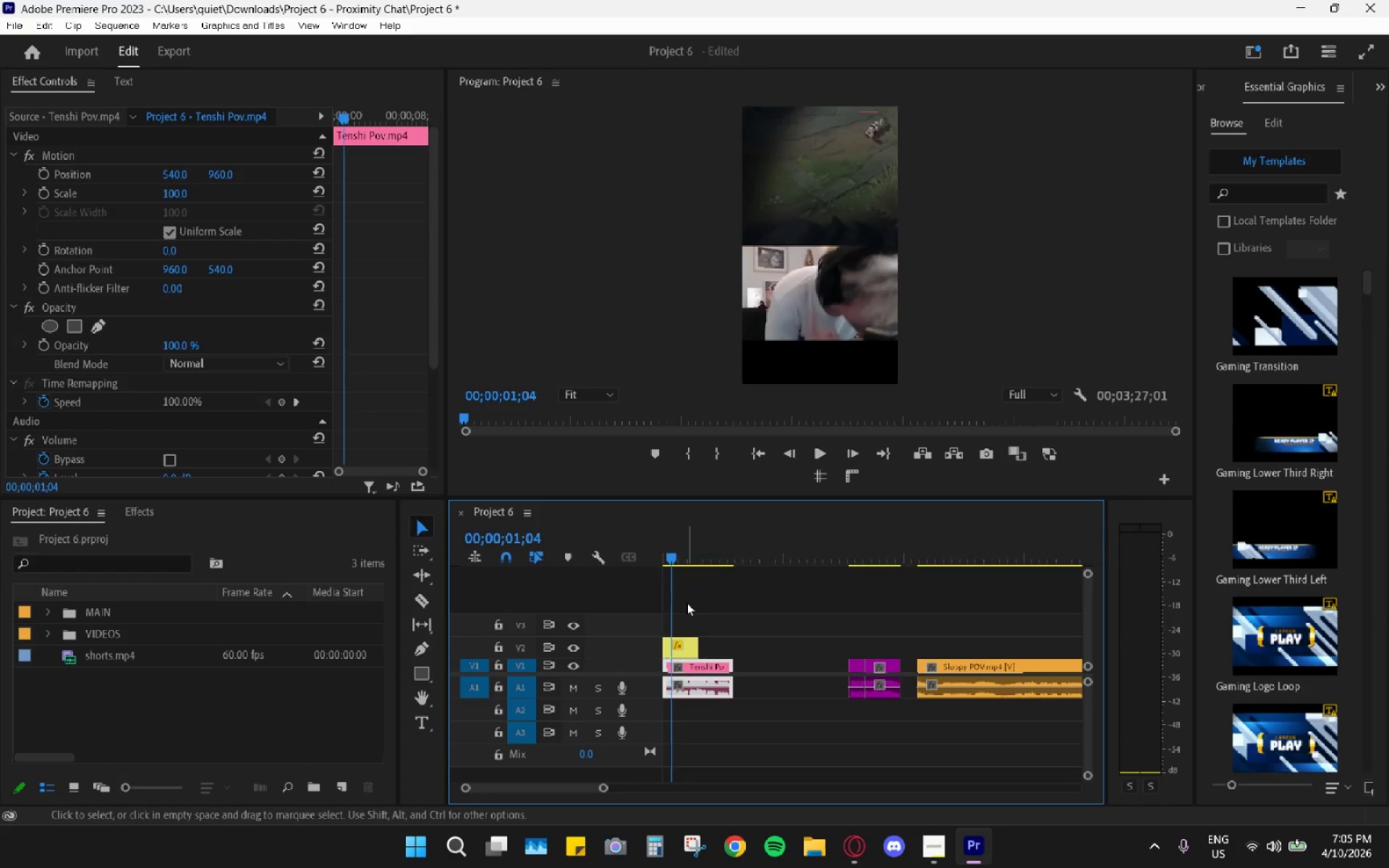 
hold_key(key=AltLeft, duration=0.8)
scroll: coordinate [671, 656], scroll_direction: up, amount: 15.0
 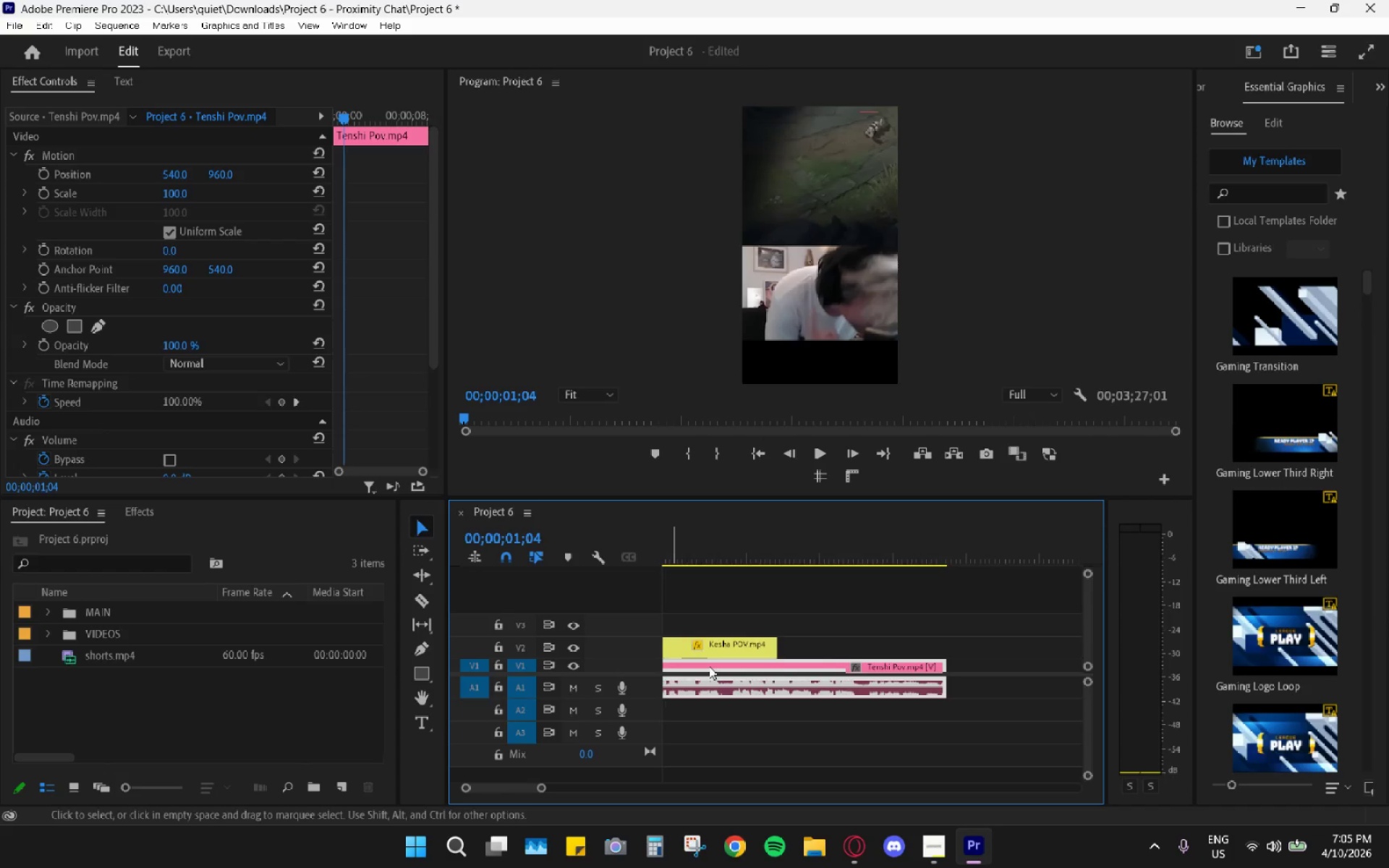 
left_click_drag(start_coordinate=[708, 665], to_coordinate=[732, 665])
 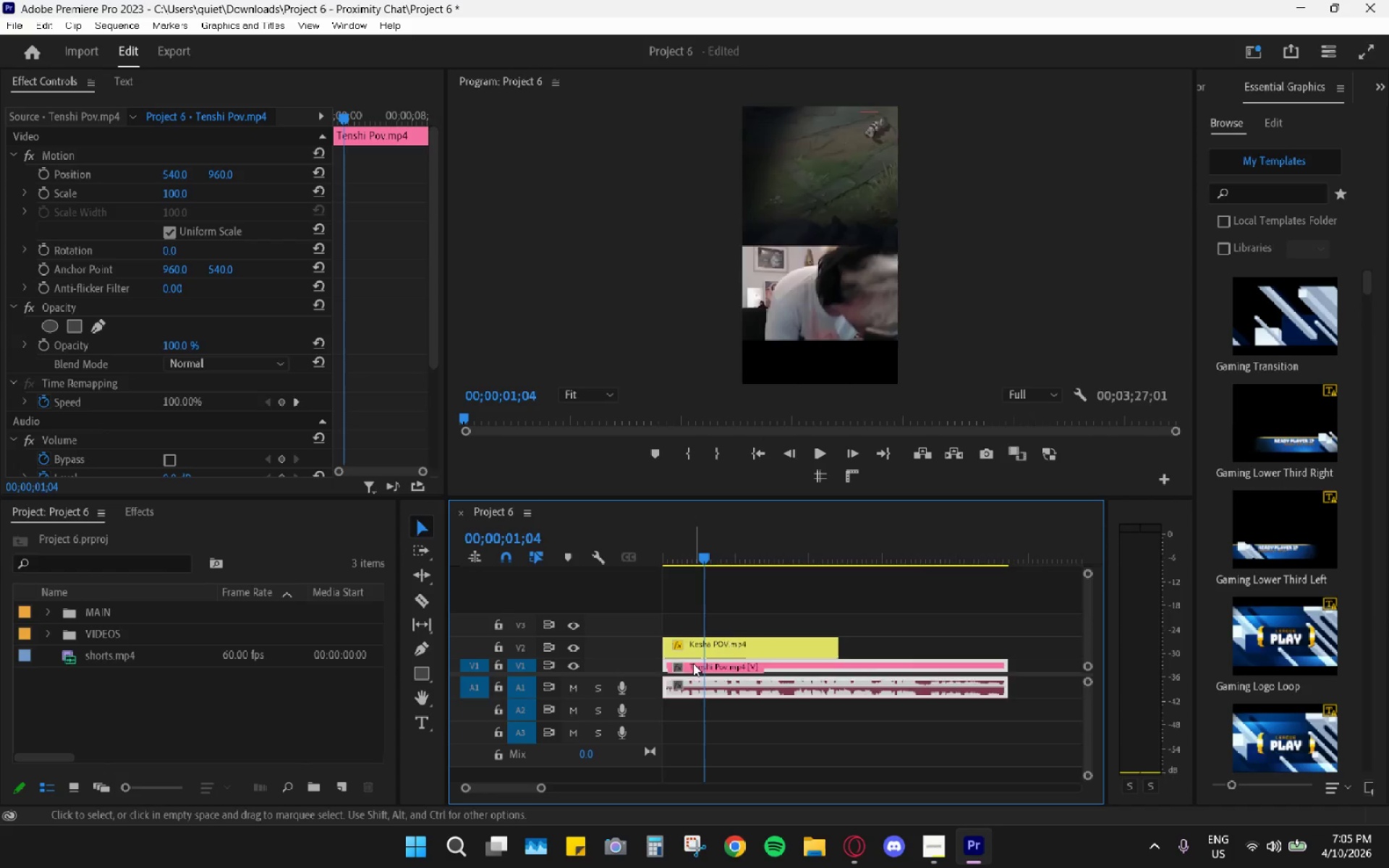 
scroll: coordinate [709, 666], scroll_direction: up, amount: 7.0
 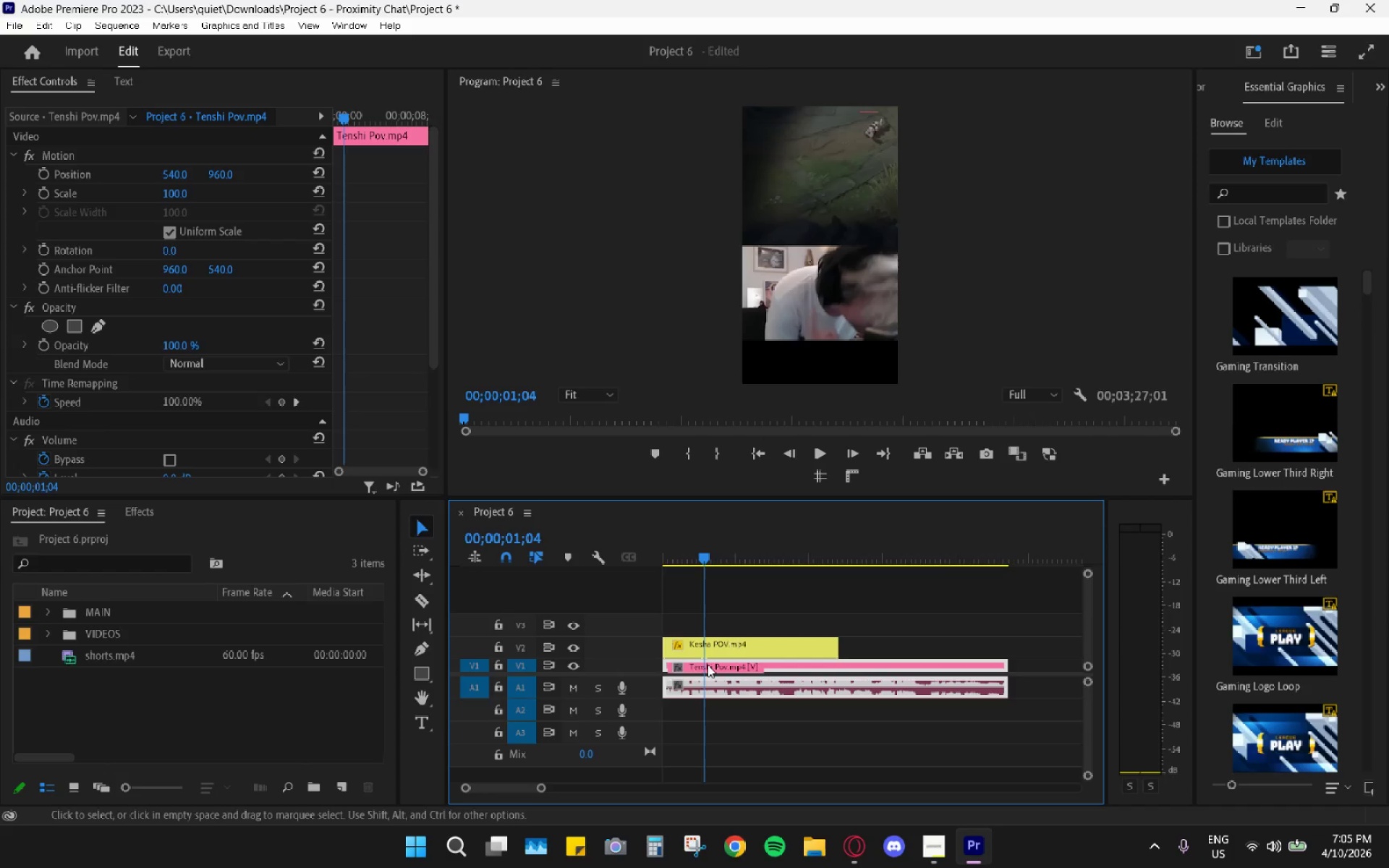 
left_click_drag(start_coordinate=[693, 663], to_coordinate=[706, 664])
 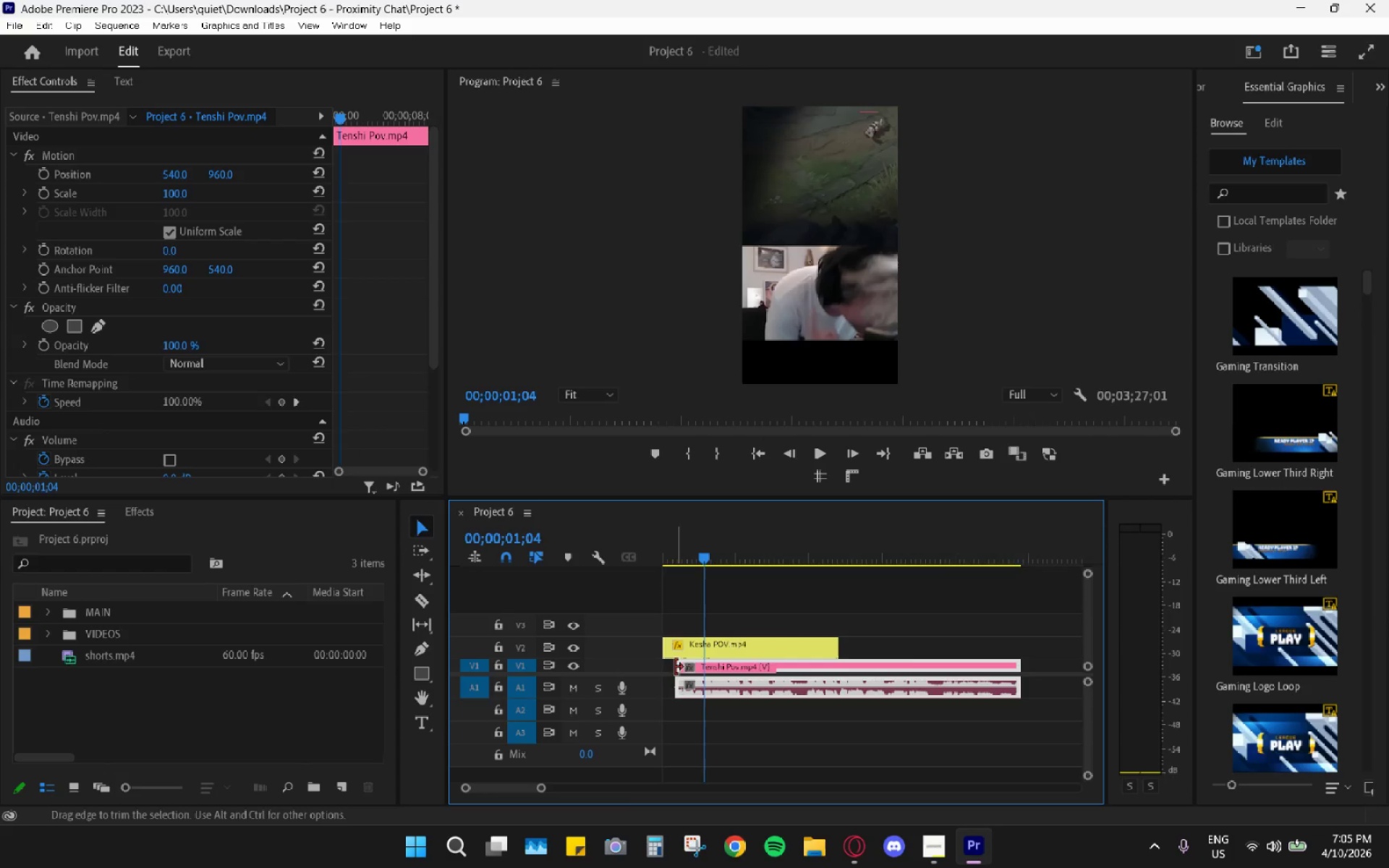 
left_click_drag(start_coordinate=[677, 668], to_coordinate=[652, 661])
 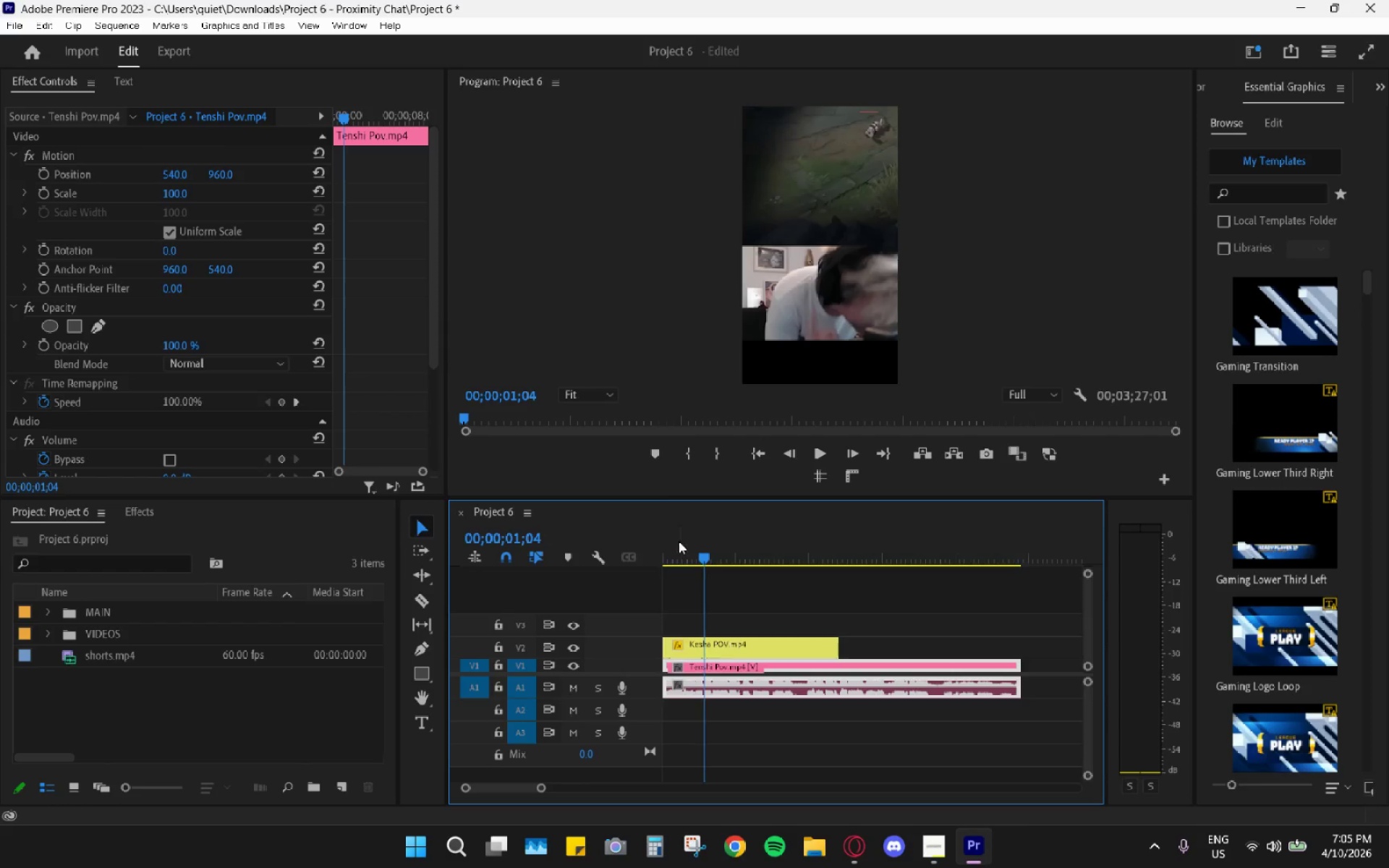 
left_click_drag(start_coordinate=[679, 541], to_coordinate=[638, 554])
 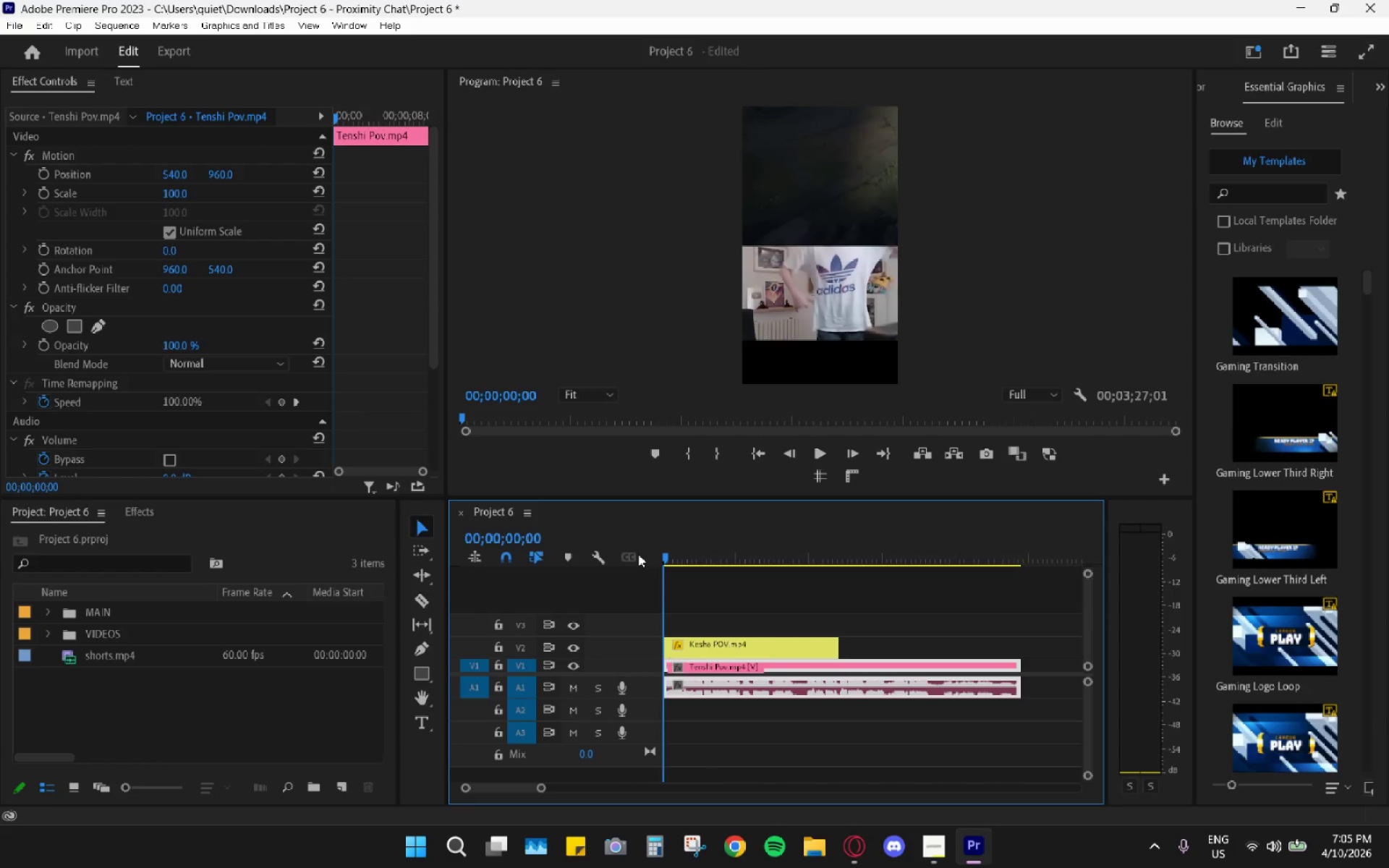 
key(Space)
 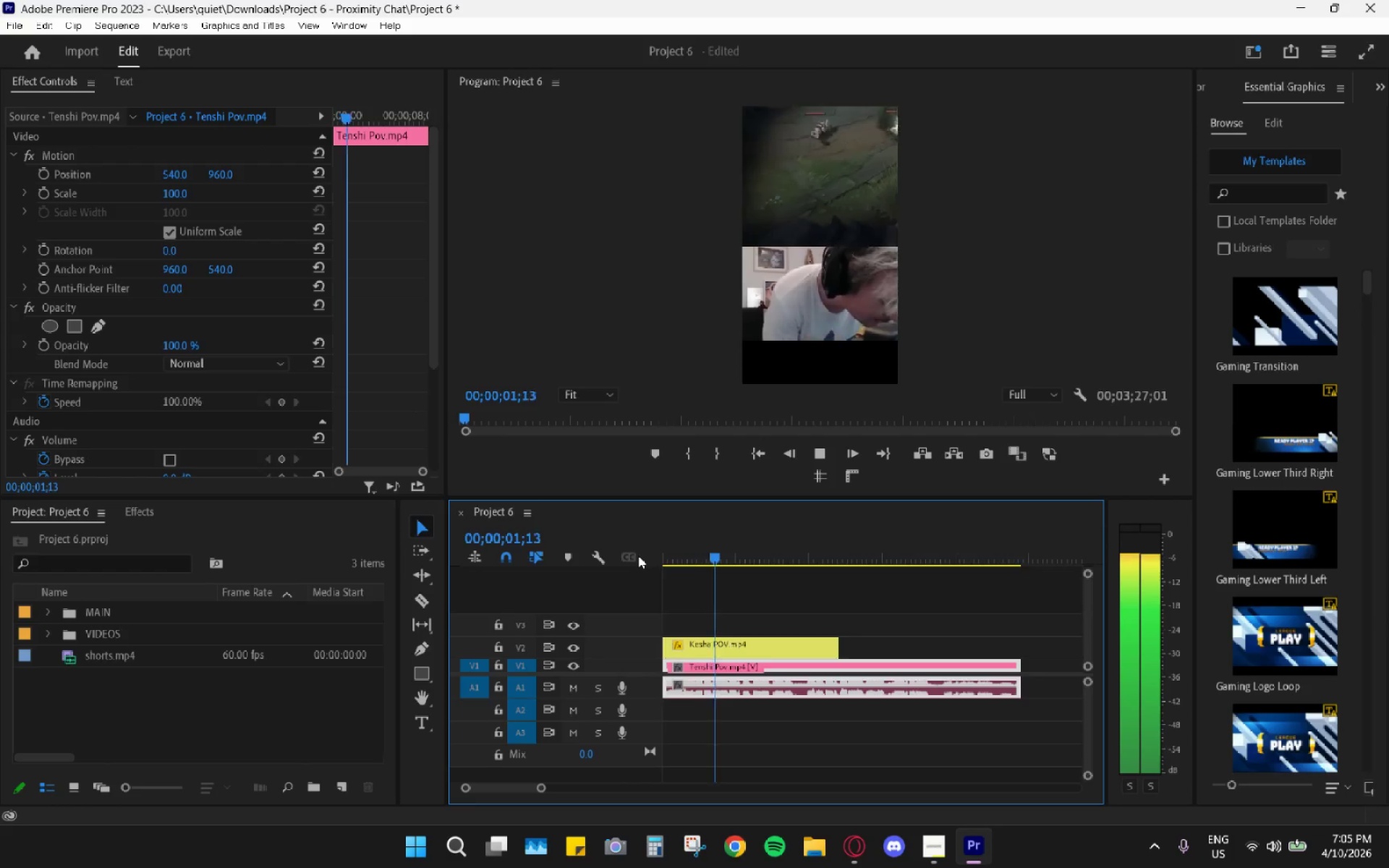 
key(Space)
 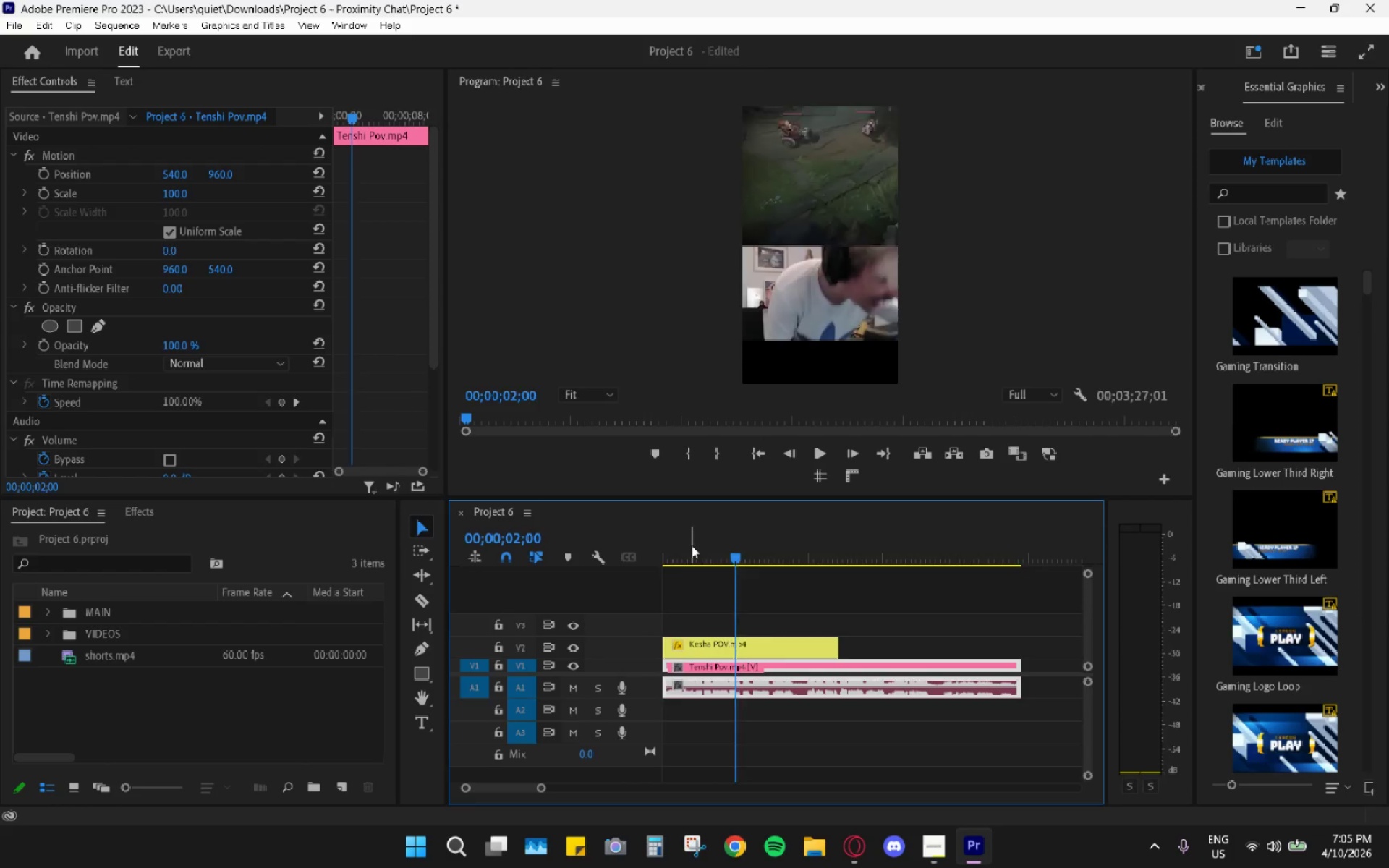 
left_click_drag(start_coordinate=[692, 545], to_coordinate=[617, 561])
 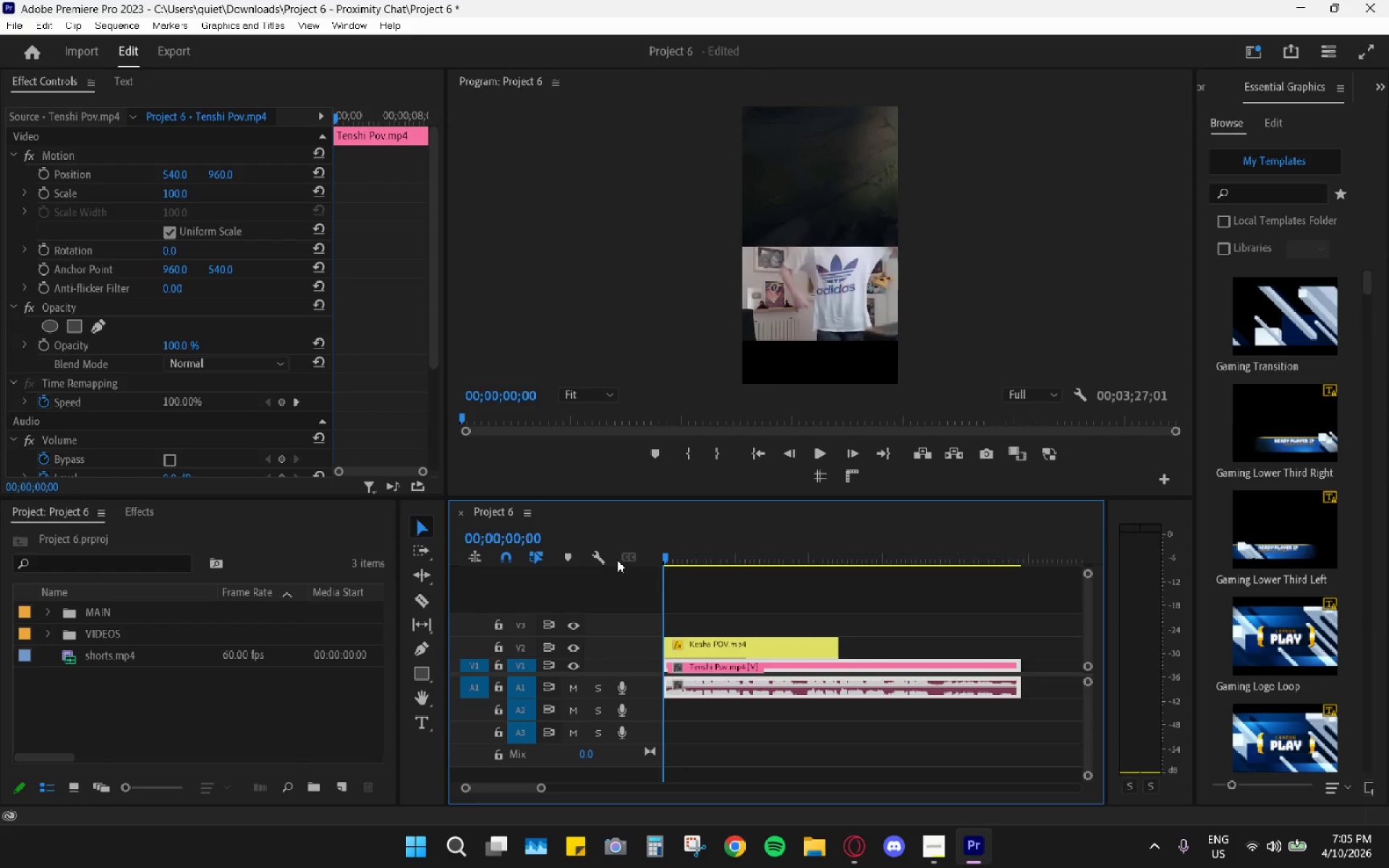 
key(Space)
 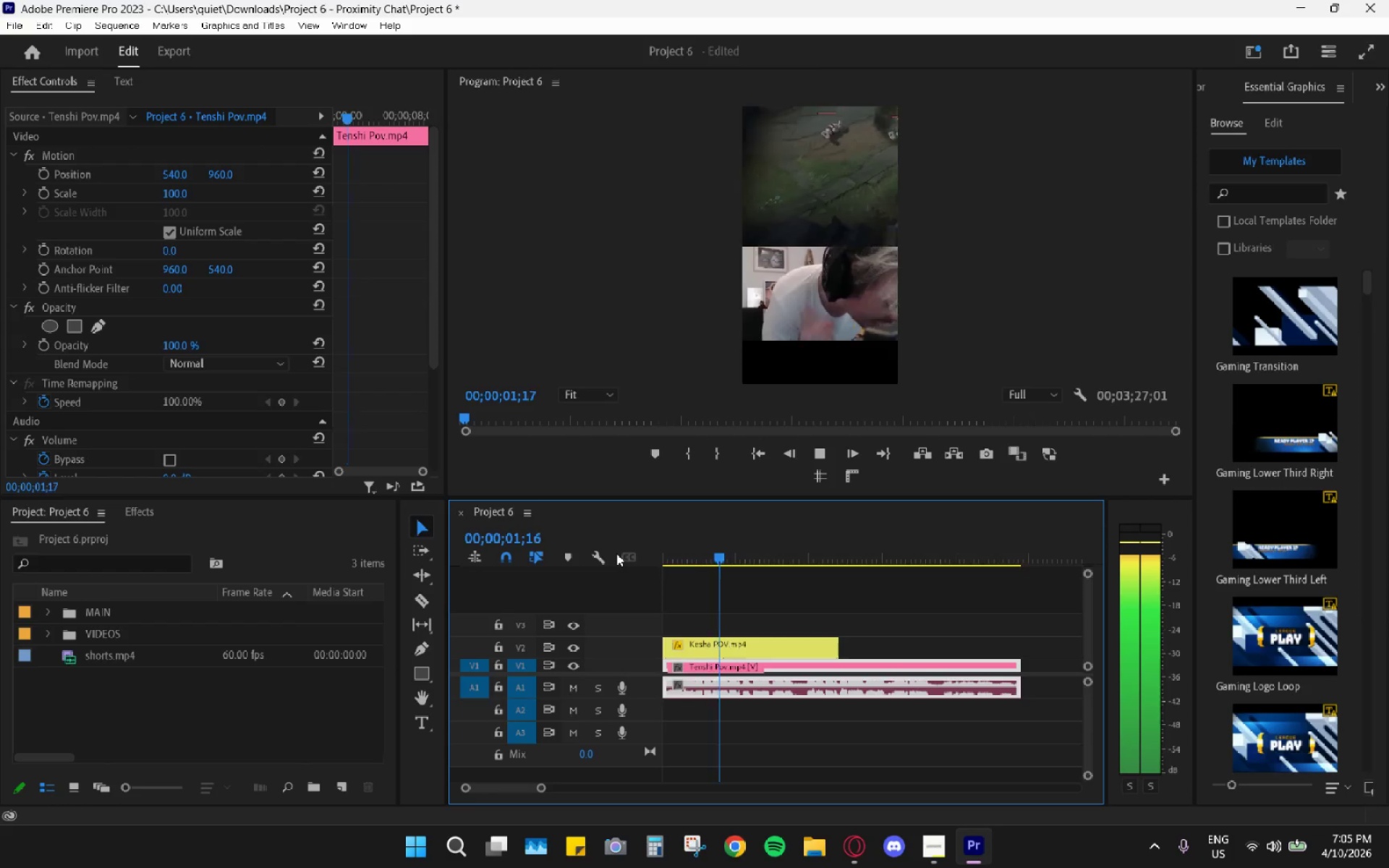 
key(Space)
 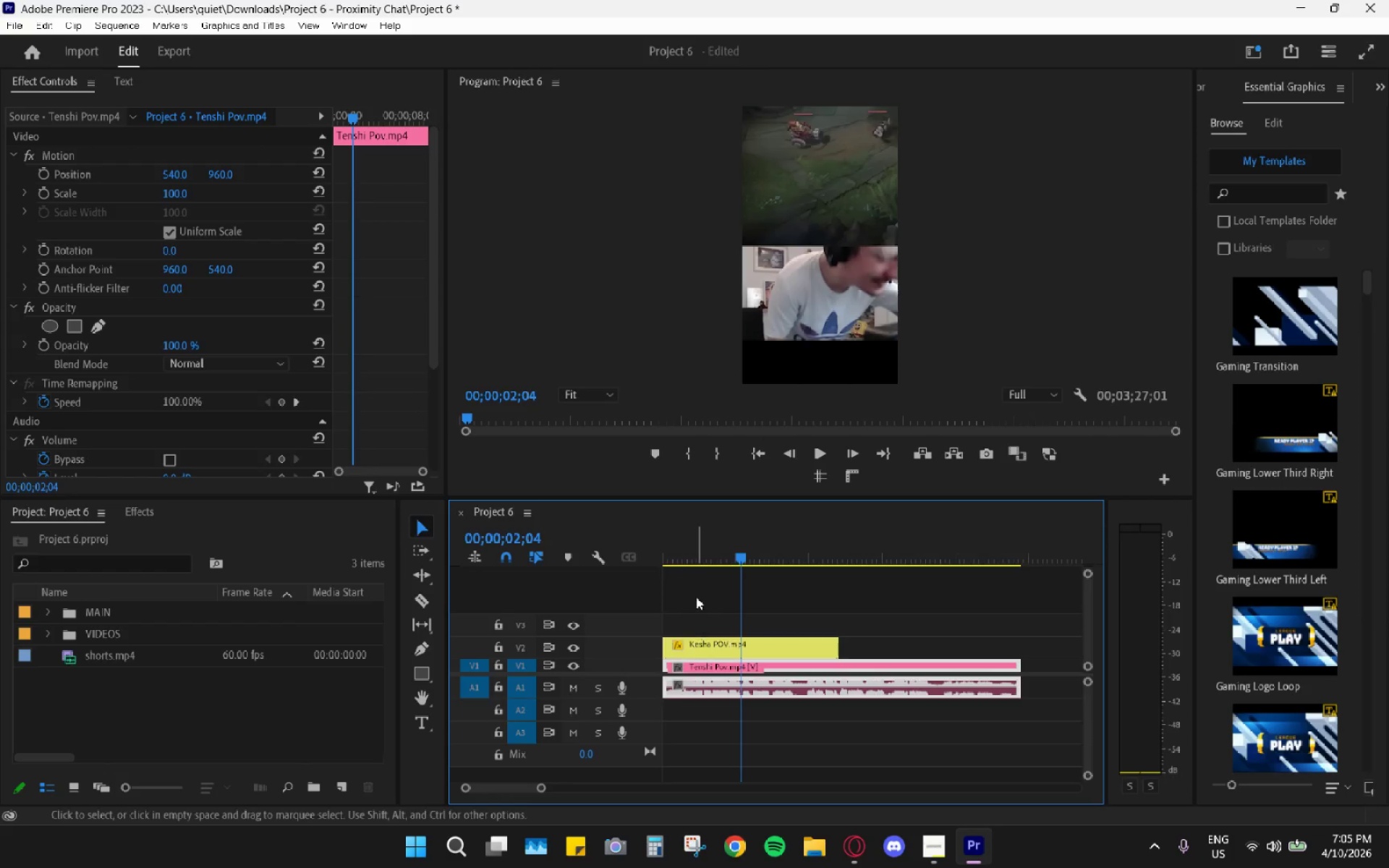 
key(Space)
 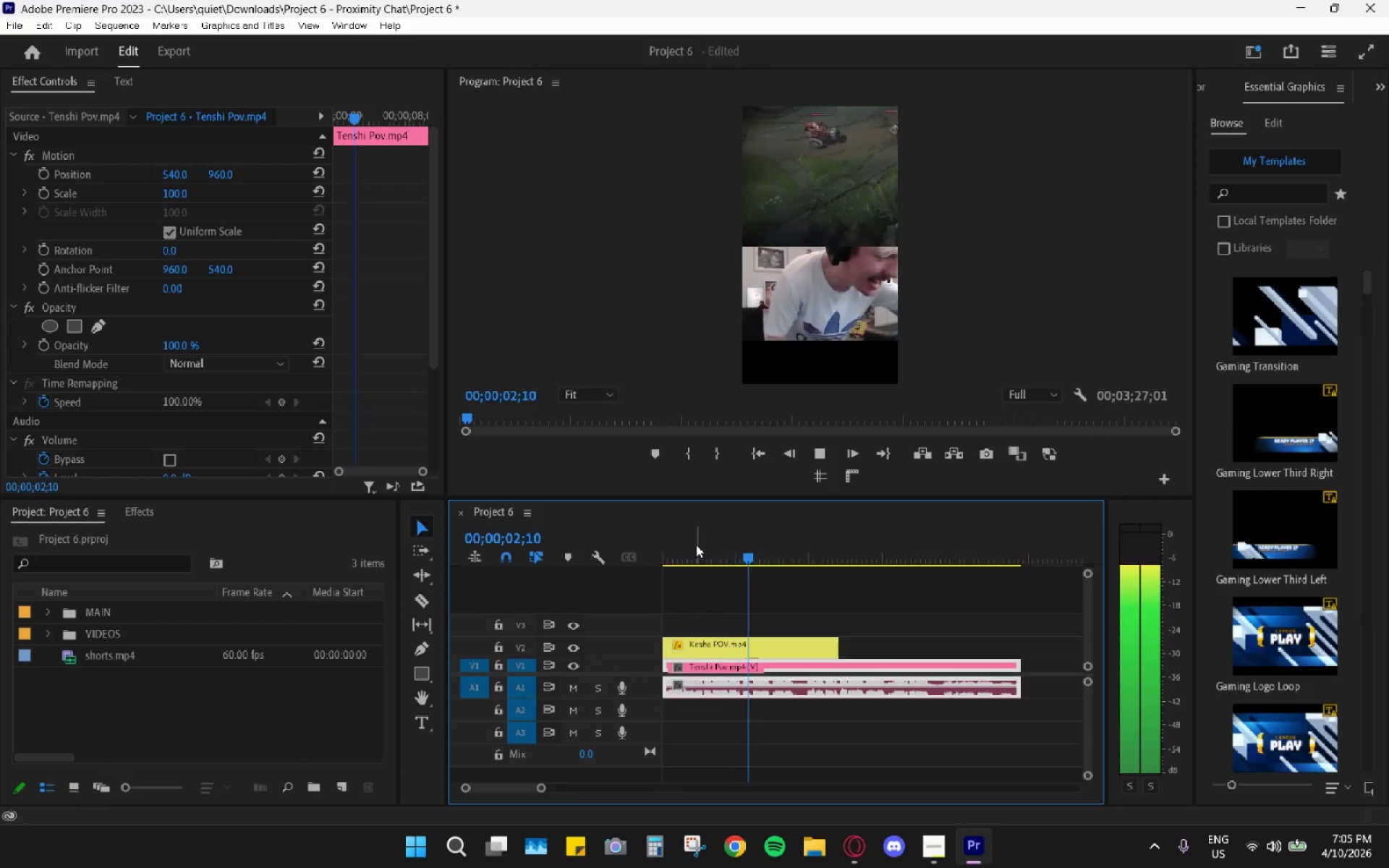 
key(Space)
 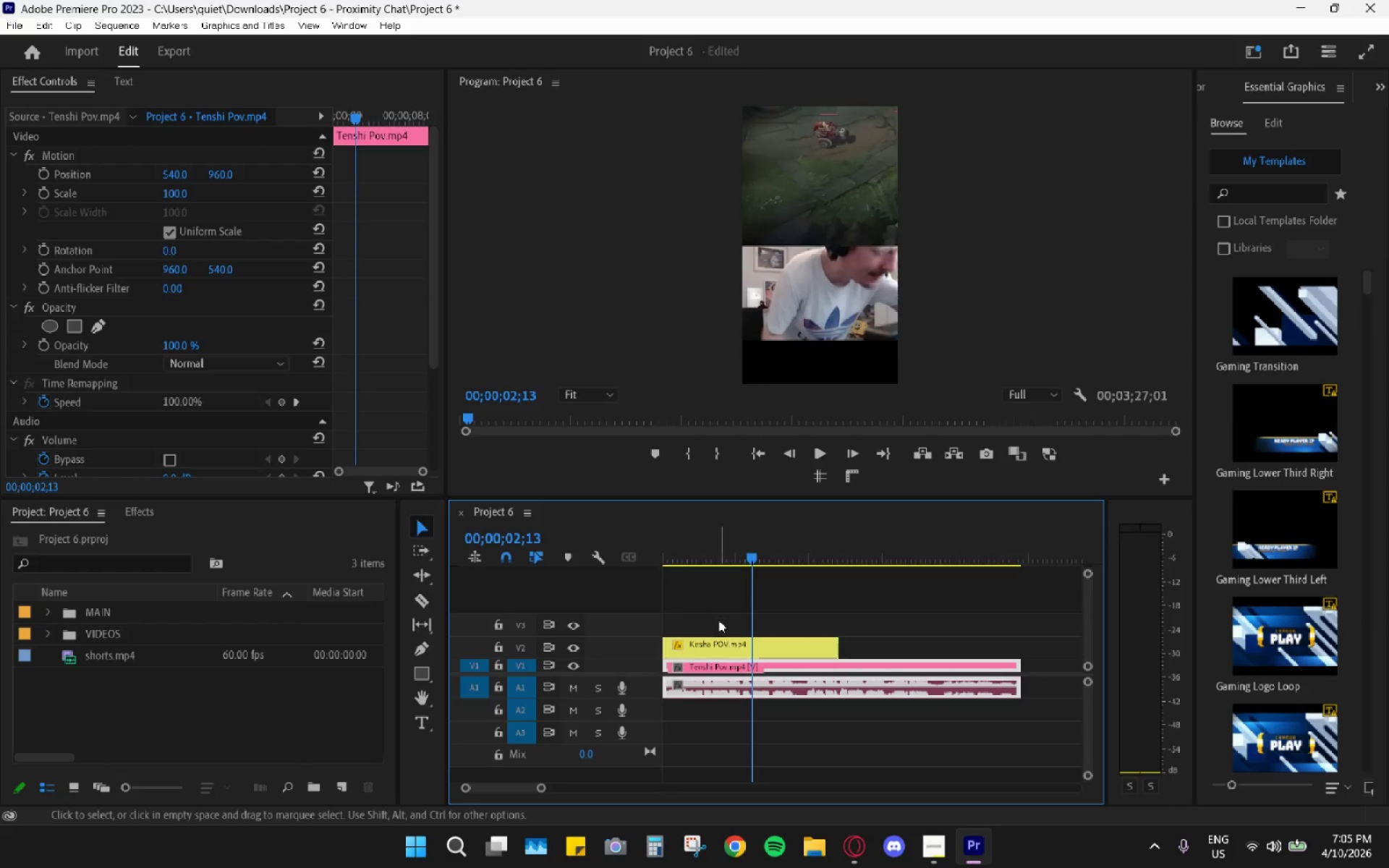 
left_click_drag(start_coordinate=[679, 550], to_coordinate=[671, 570])
 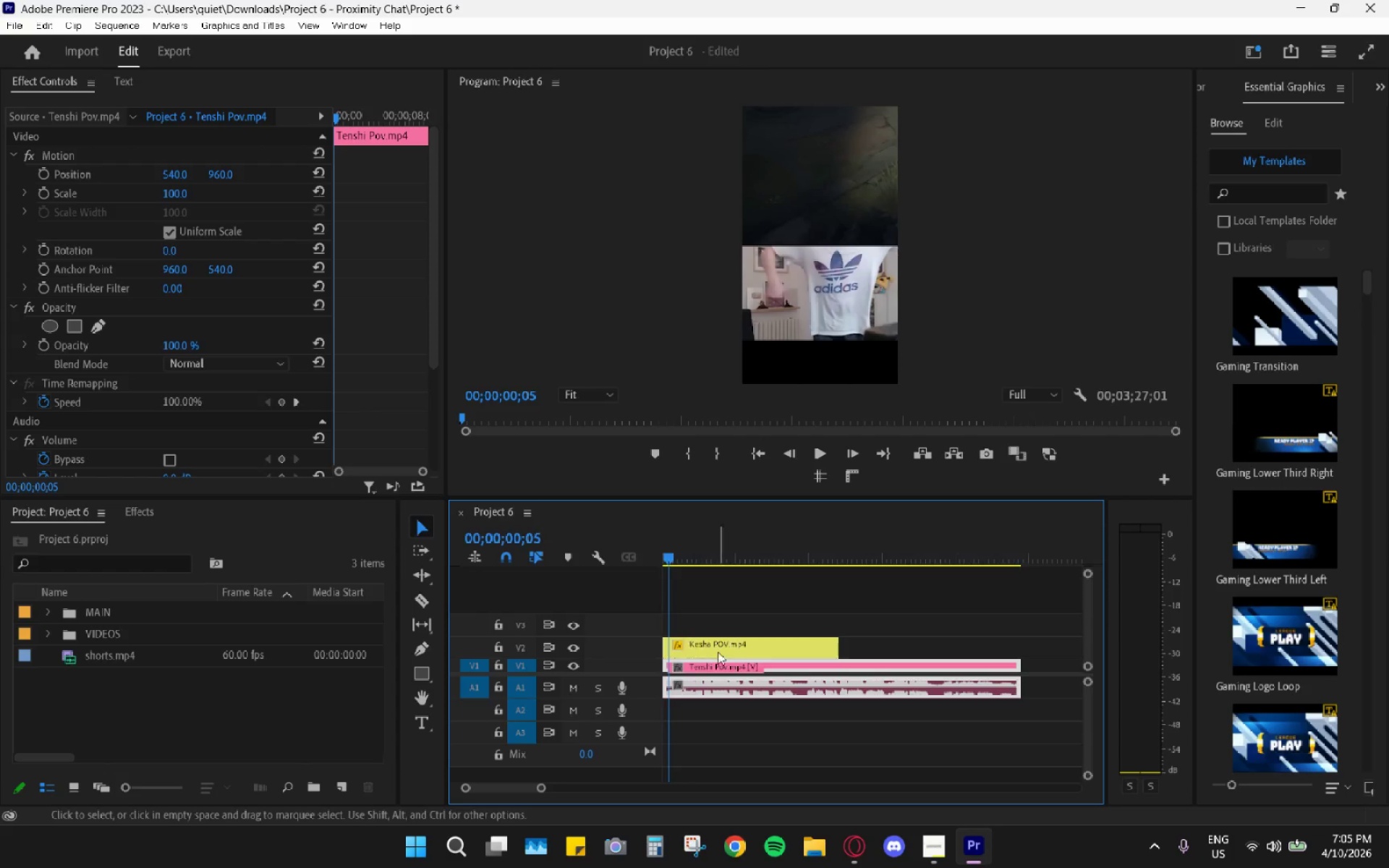 
left_click_drag(start_coordinate=[719, 652], to_coordinate=[746, 654])
 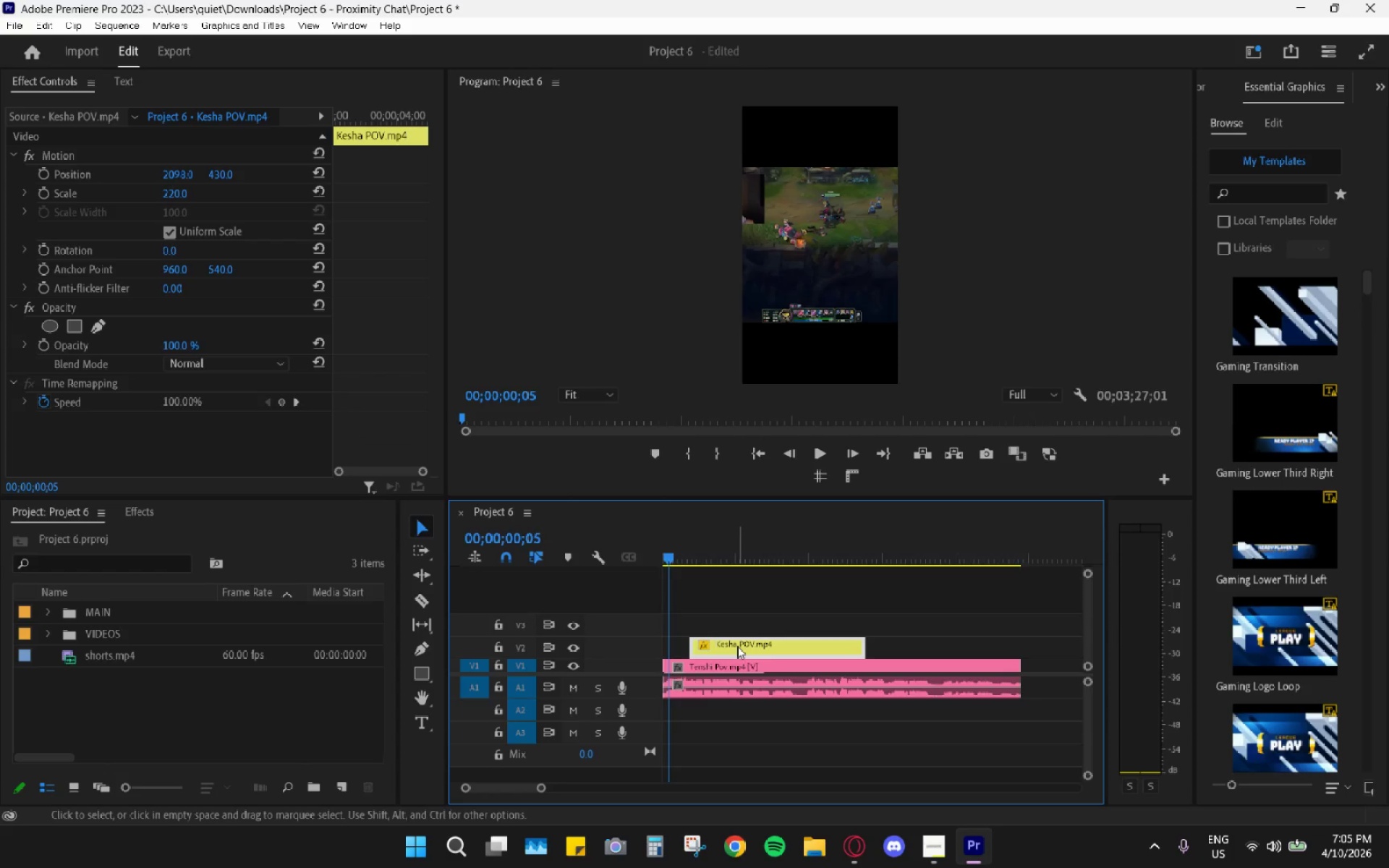 
left_click_drag(start_coordinate=[737, 646], to_coordinate=[715, 649])
 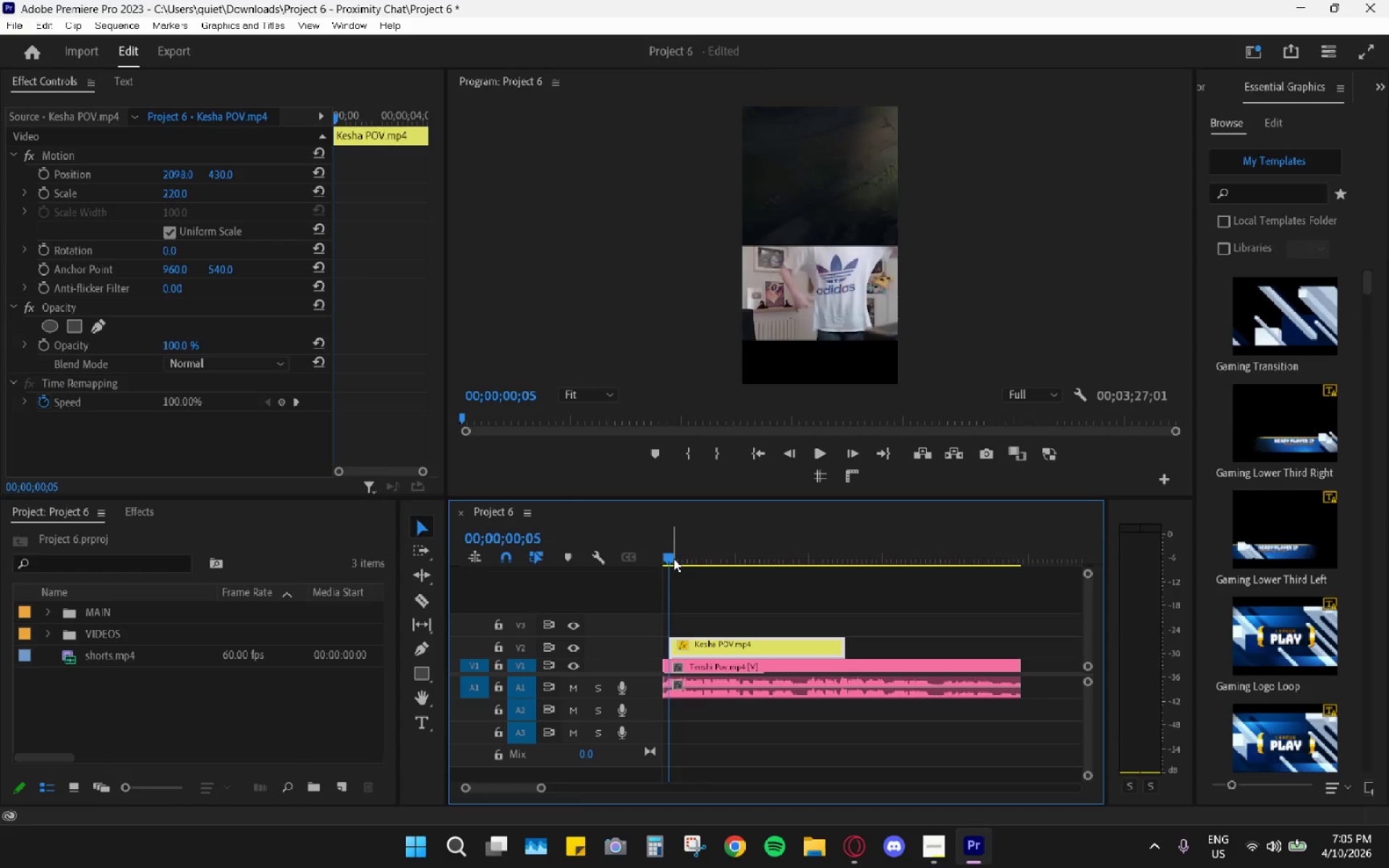 
key(Space)
 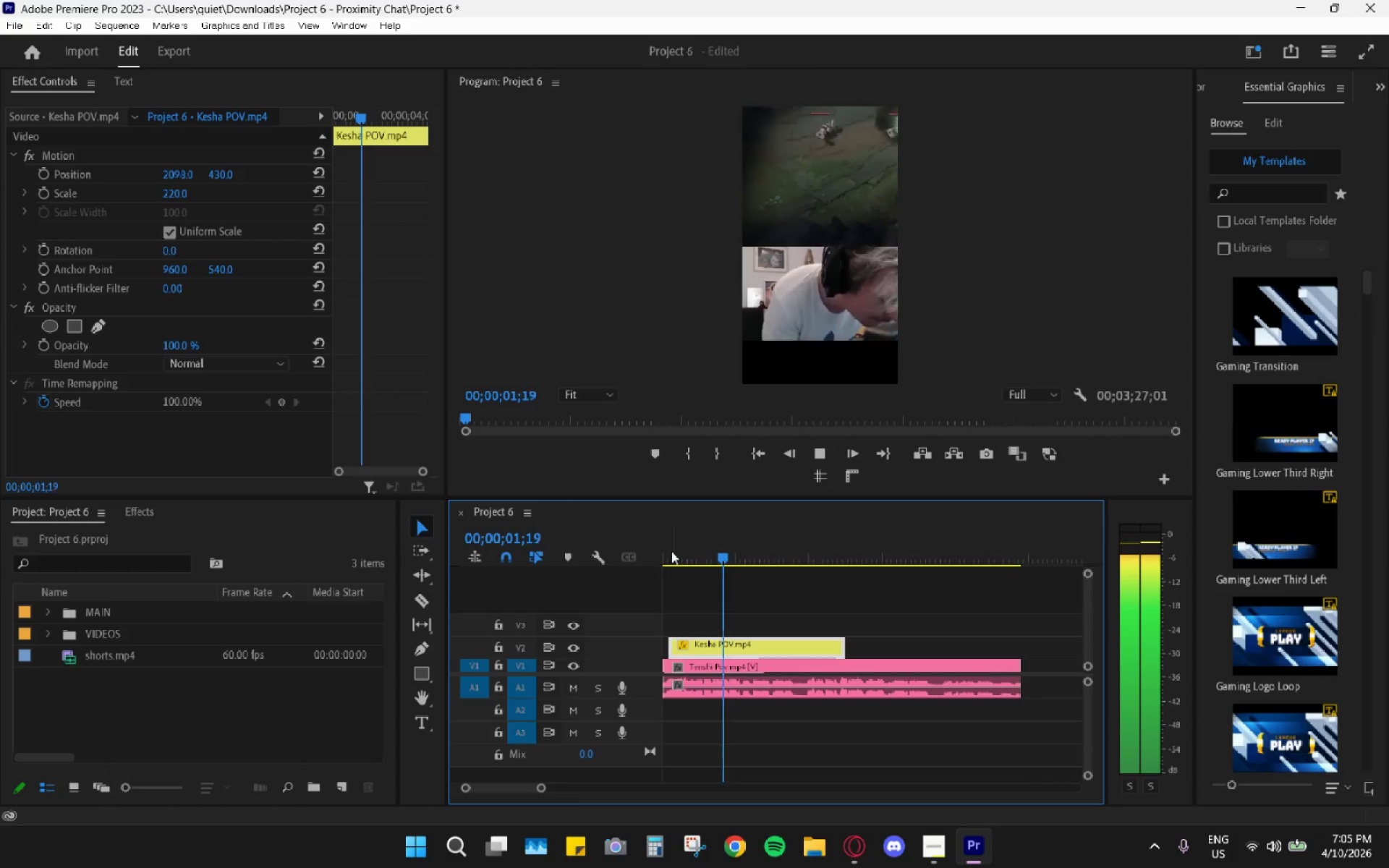 
key(Space)
 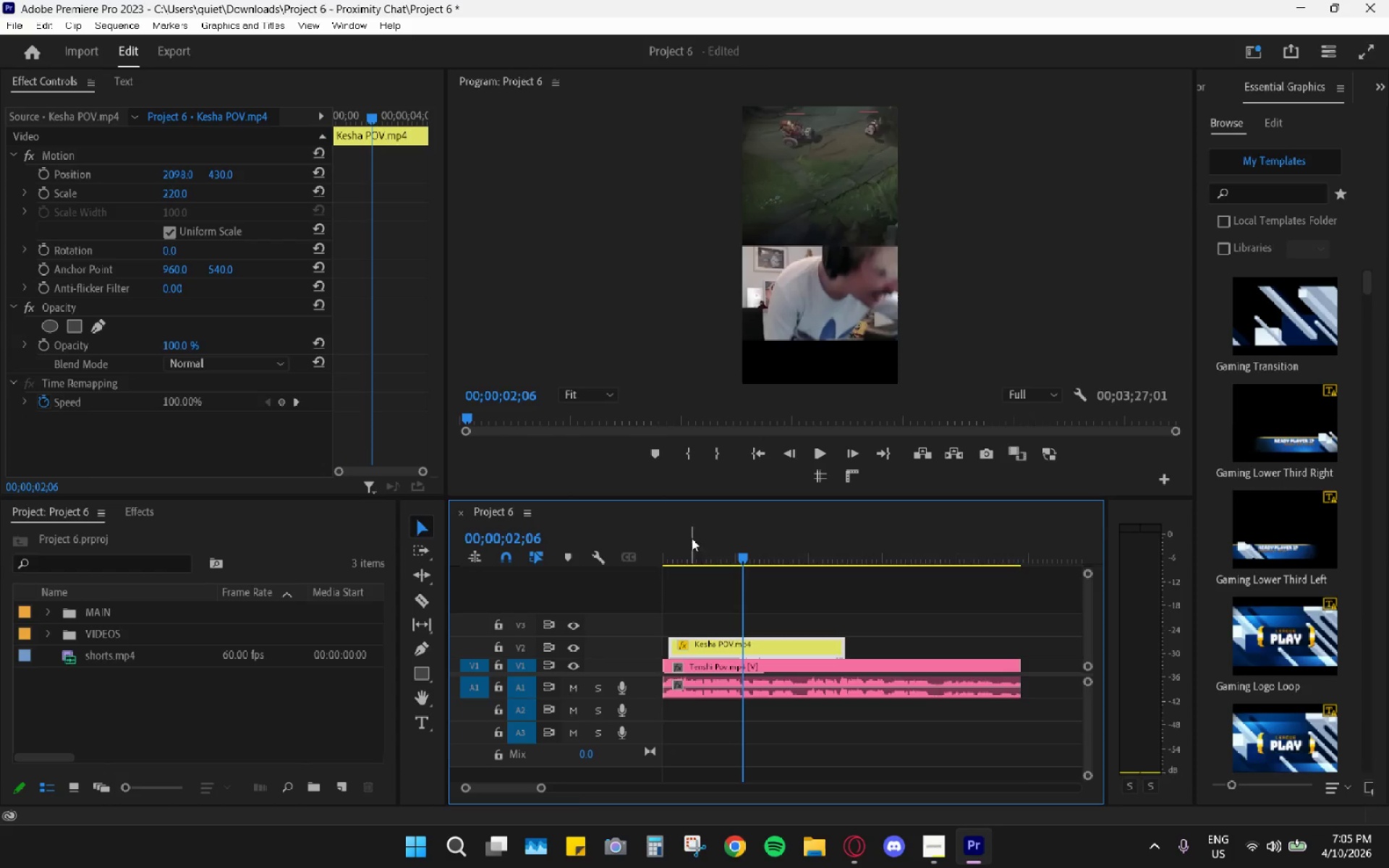 
left_click_drag(start_coordinate=[702, 552], to_coordinate=[668, 544])
 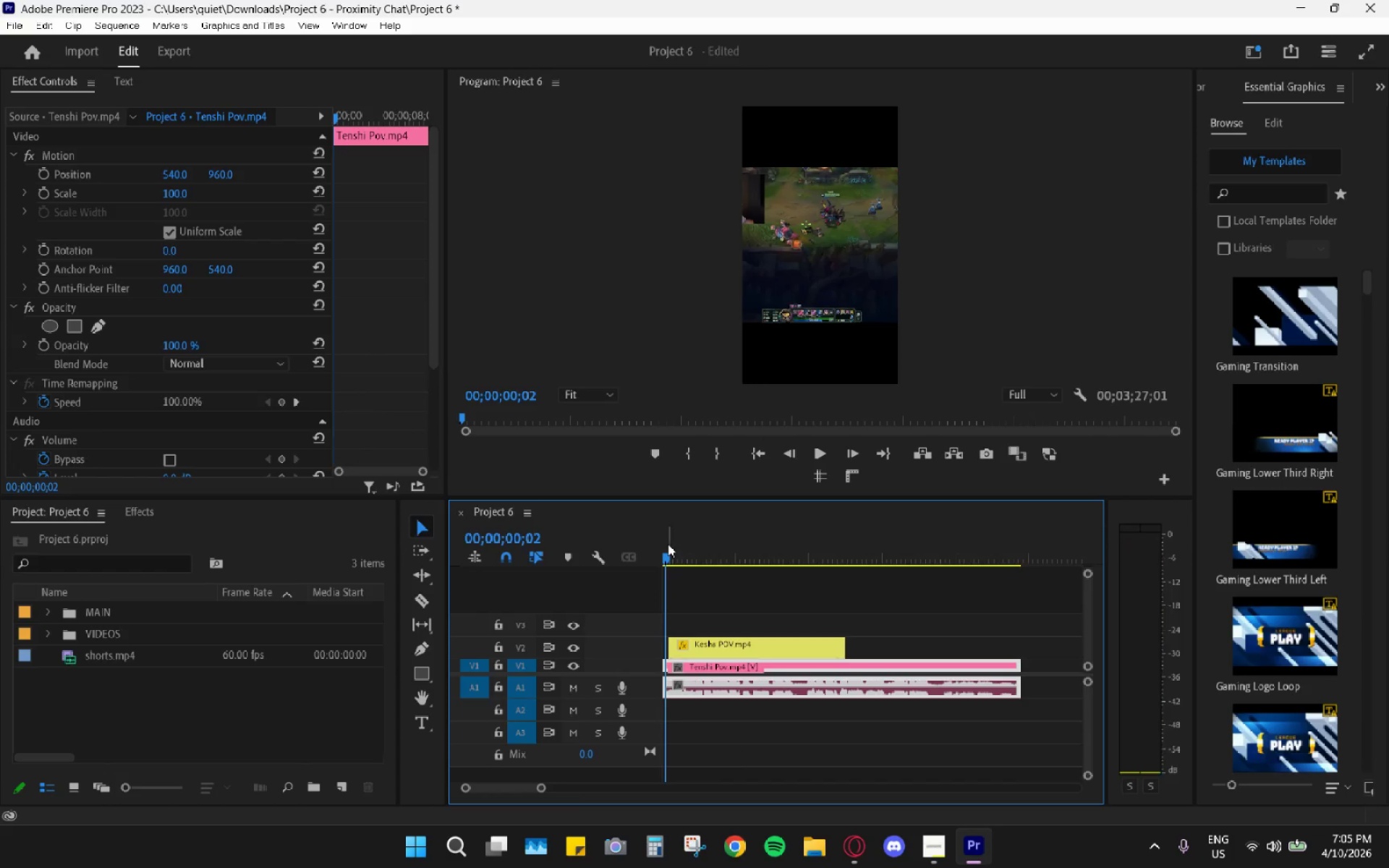 
hold_key(key=AltLeft, duration=0.94)
scroll: coordinate [669, 640], scroll_direction: up, amount: 8.0
 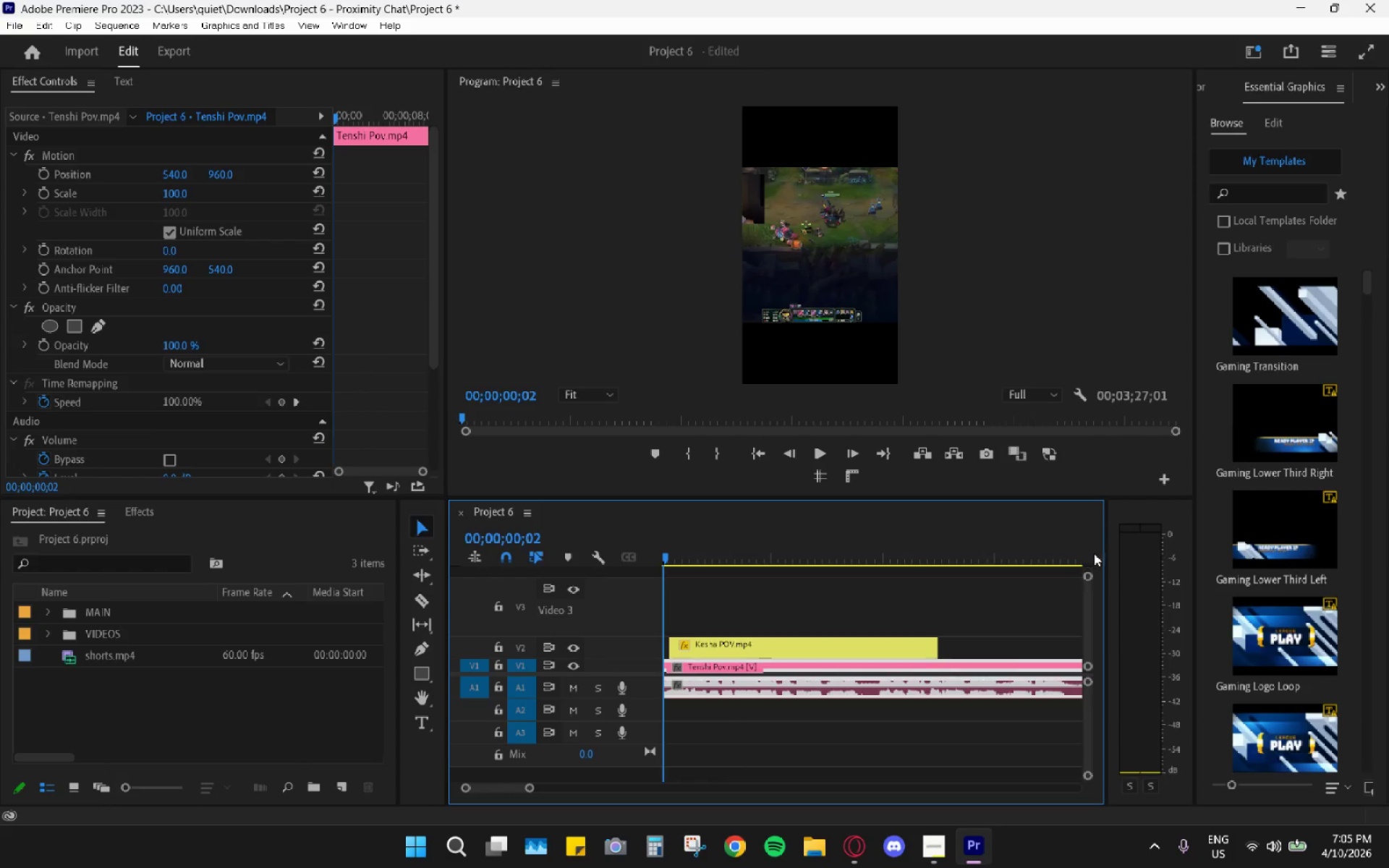 
left_click_drag(start_coordinate=[1084, 578], to_coordinate=[1093, 473])
 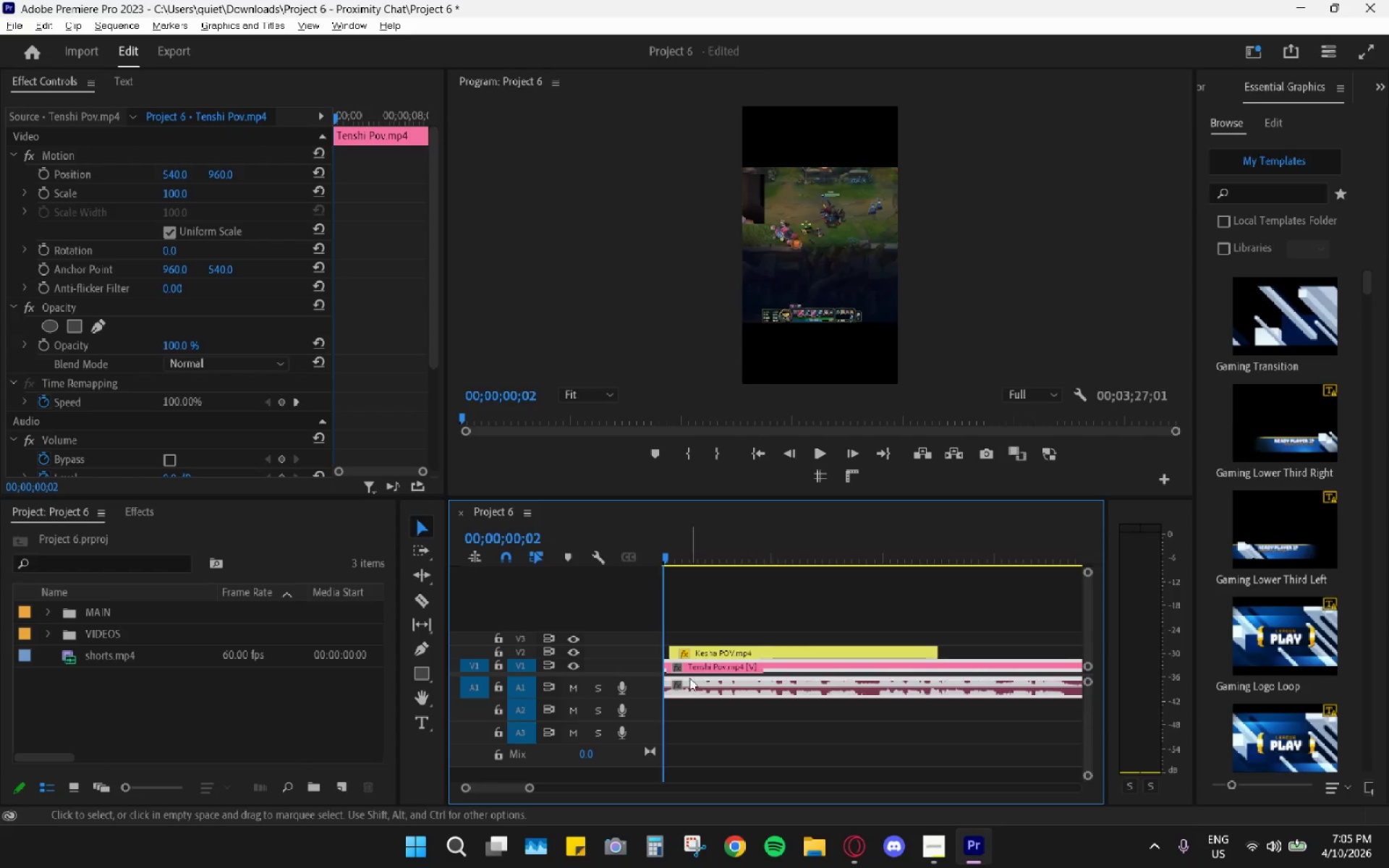 
hold_key(key=AltLeft, duration=0.77)
scroll: coordinate [724, 660], scroll_direction: up, amount: 19.0
 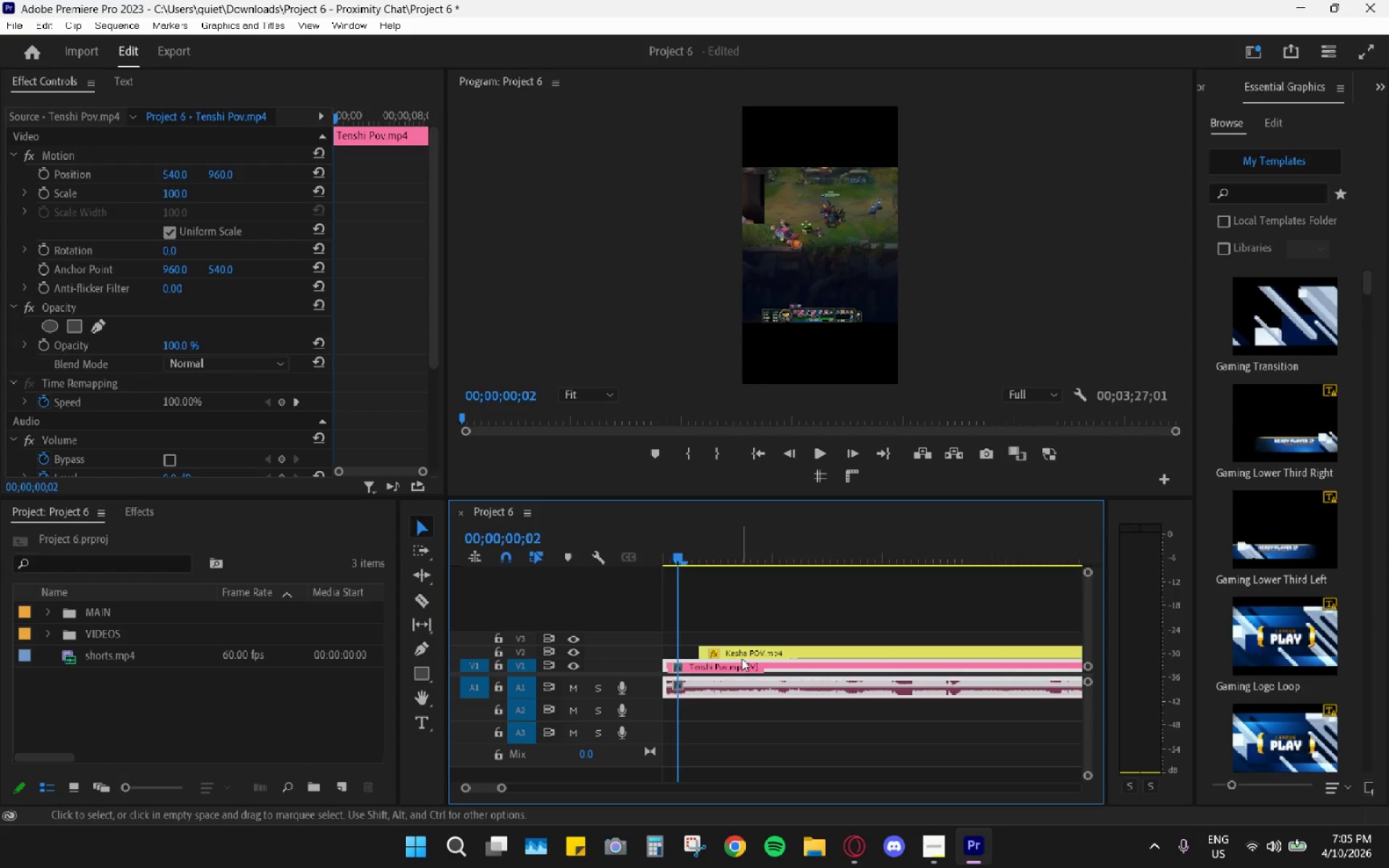 
left_click_drag(start_coordinate=[745, 644], to_coordinate=[728, 652])
 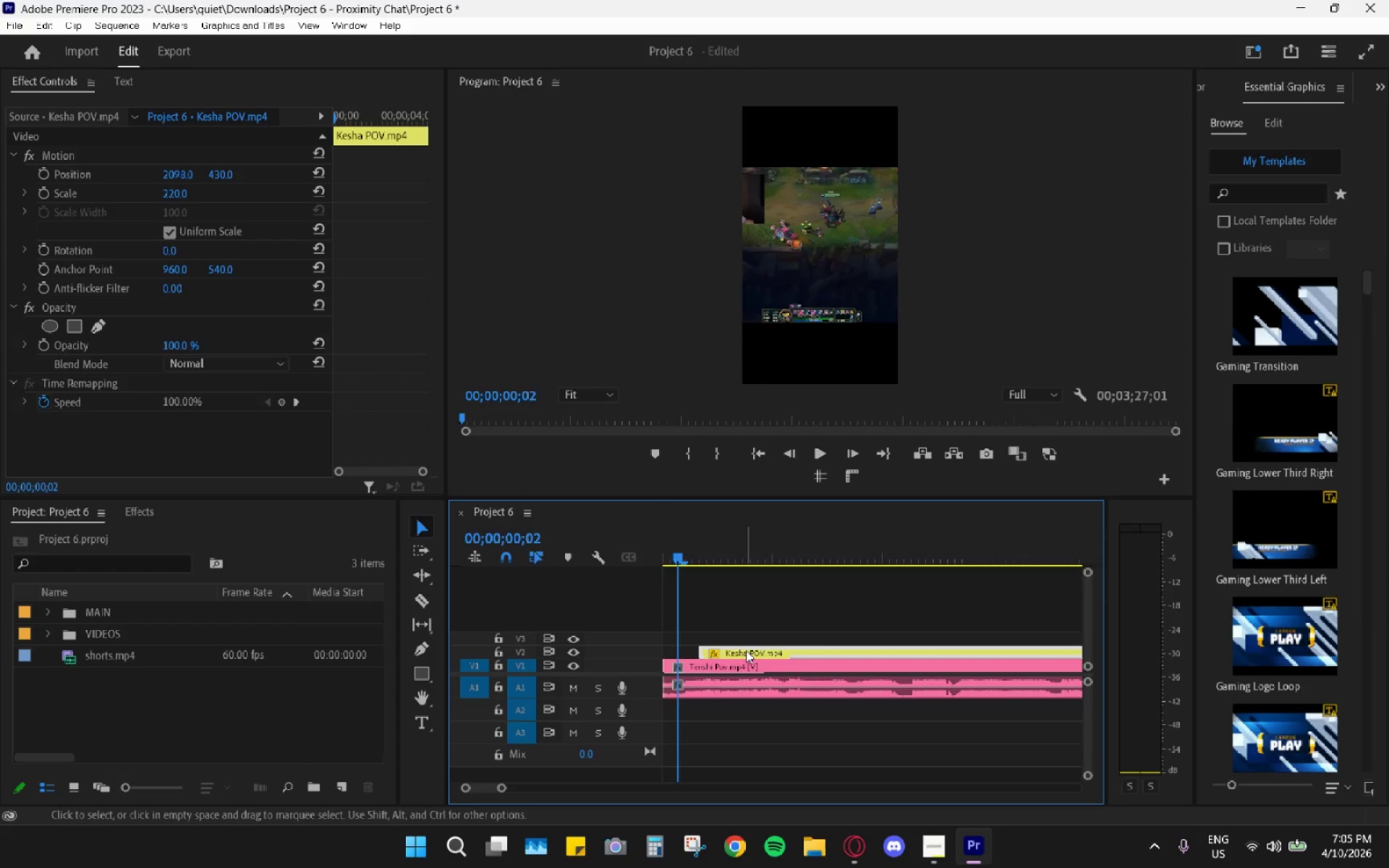 
left_click_drag(start_coordinate=[747, 650], to_coordinate=[728, 649])
 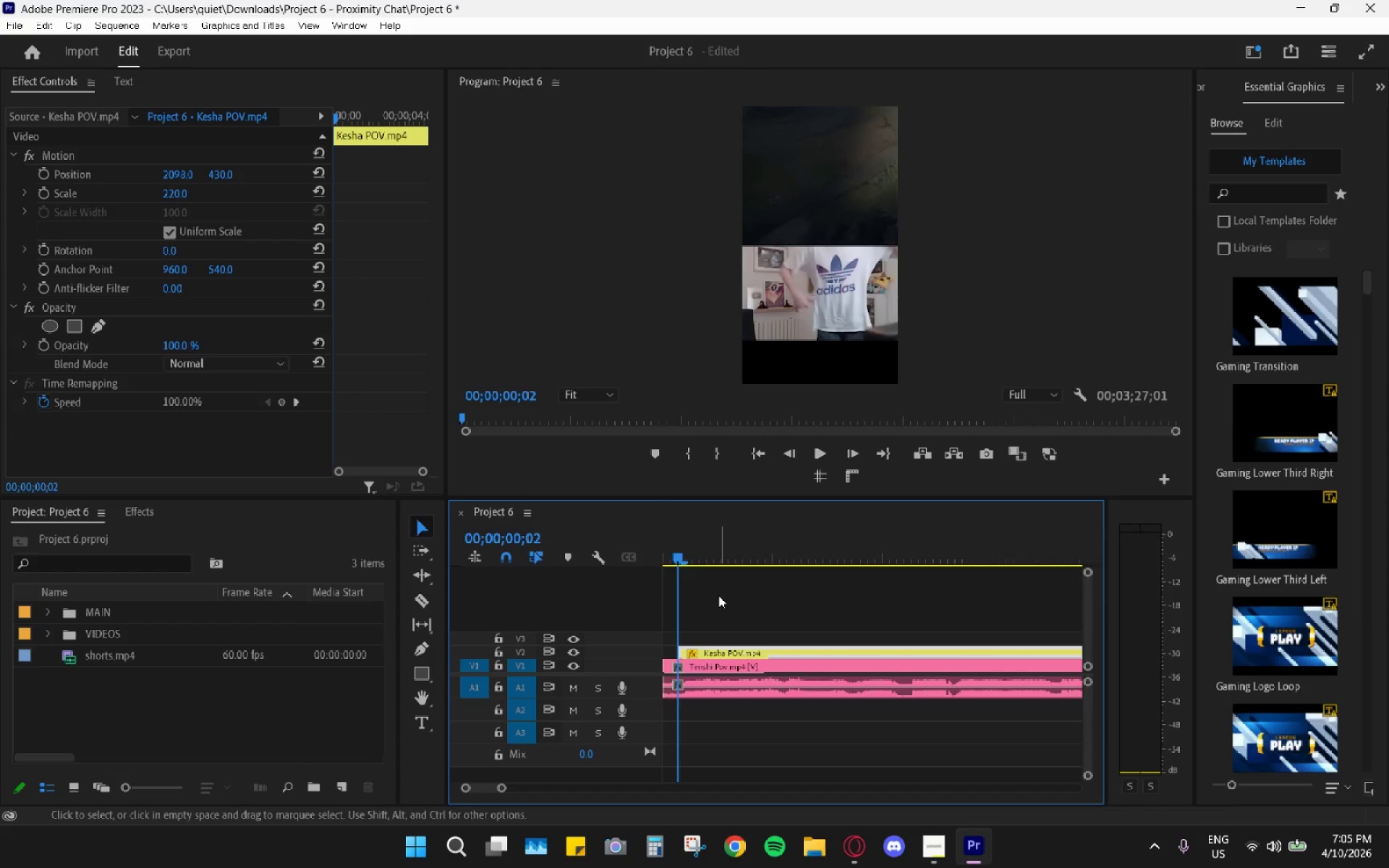 
key(Space)
 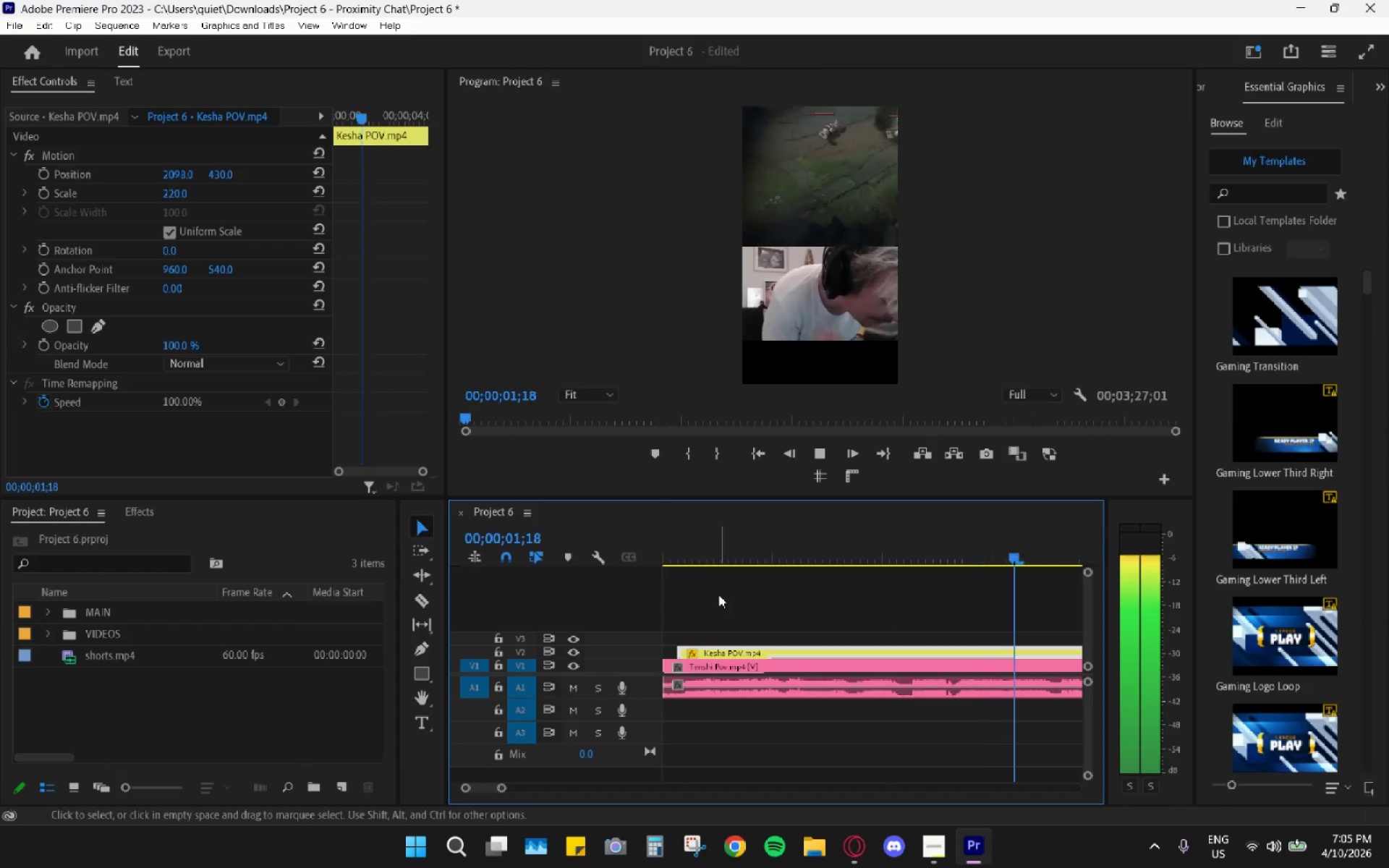 
key(Space)
 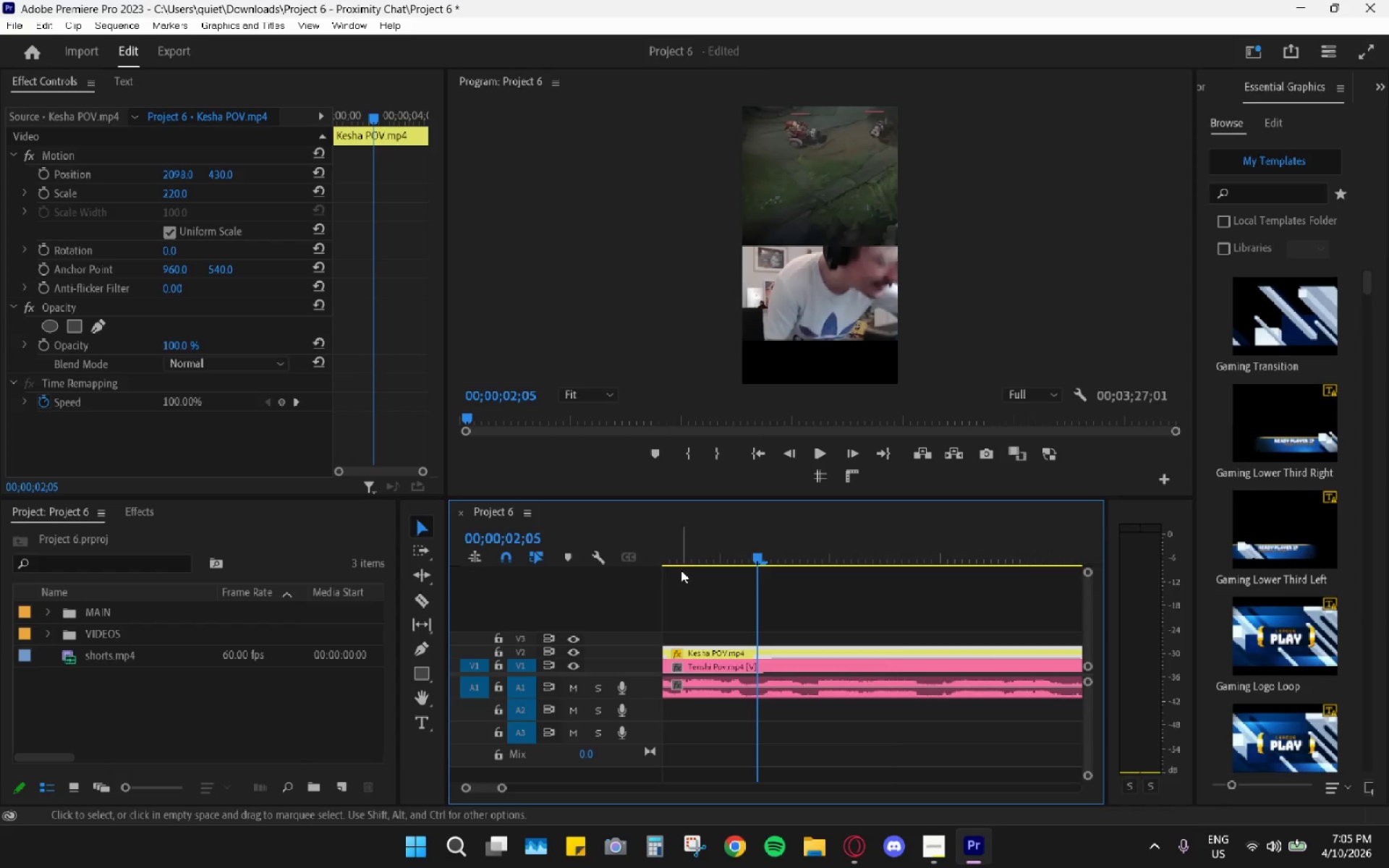 
left_click_drag(start_coordinate=[674, 548], to_coordinate=[669, 555])
 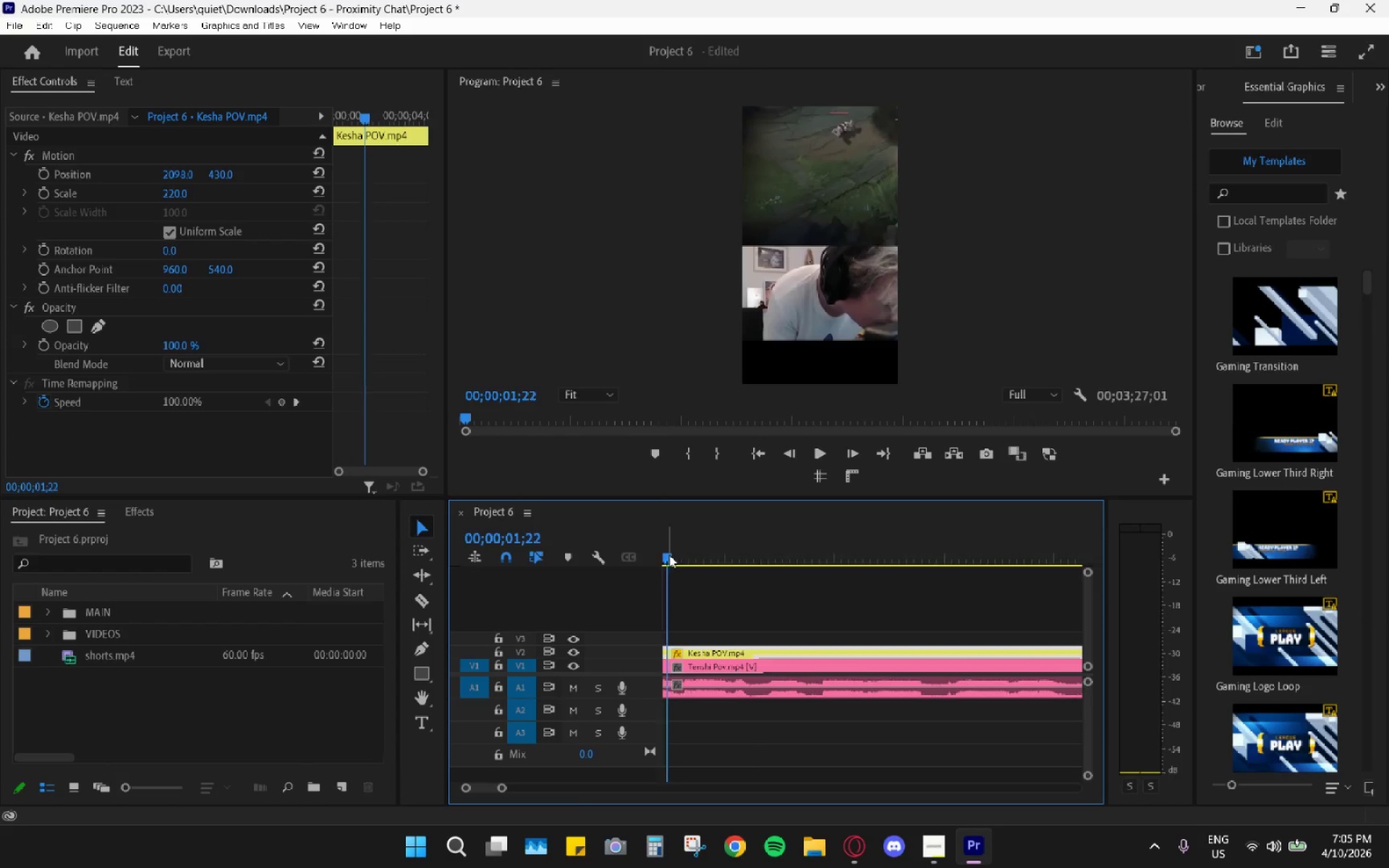 
key(Space)
 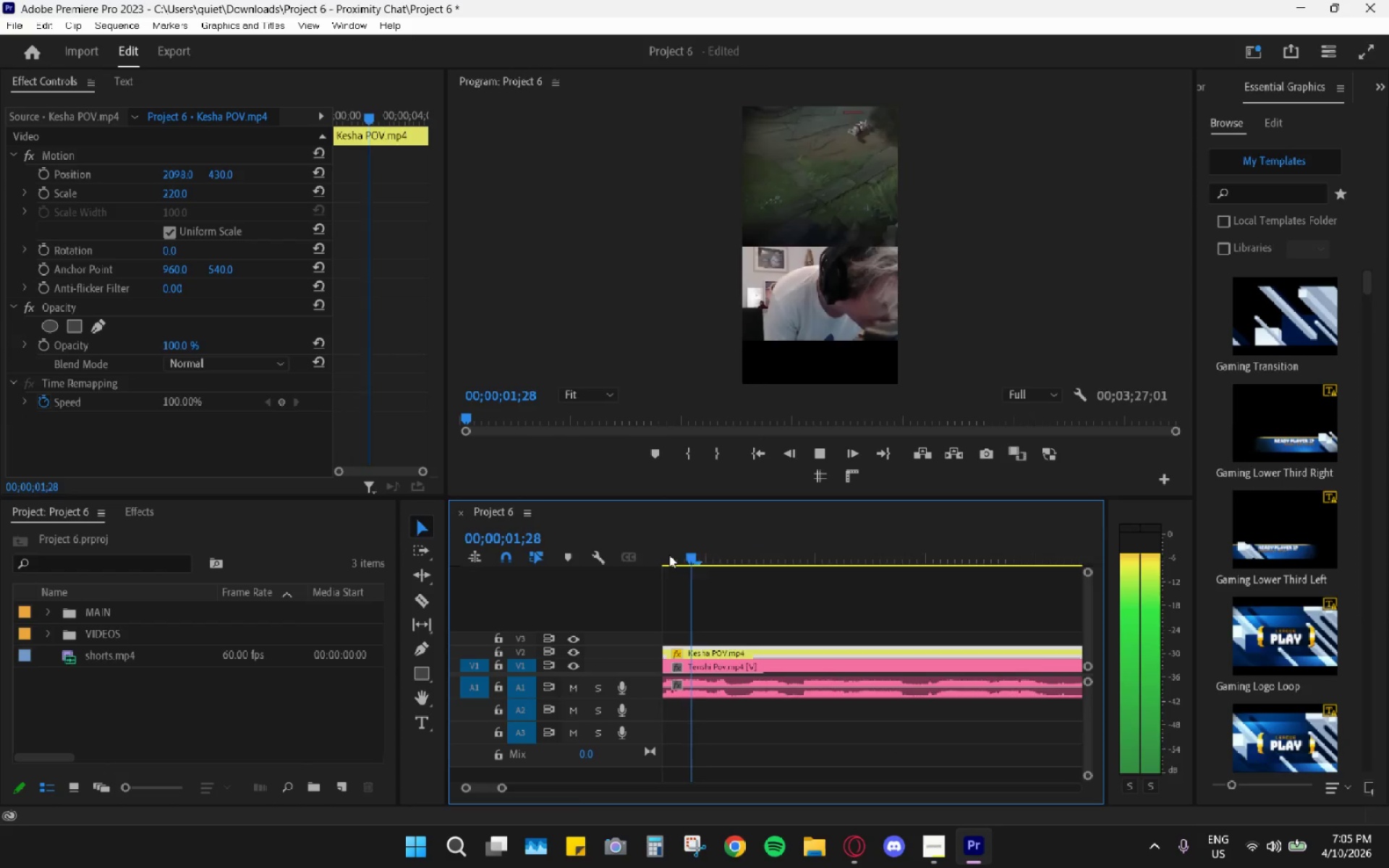 
key(Space)
 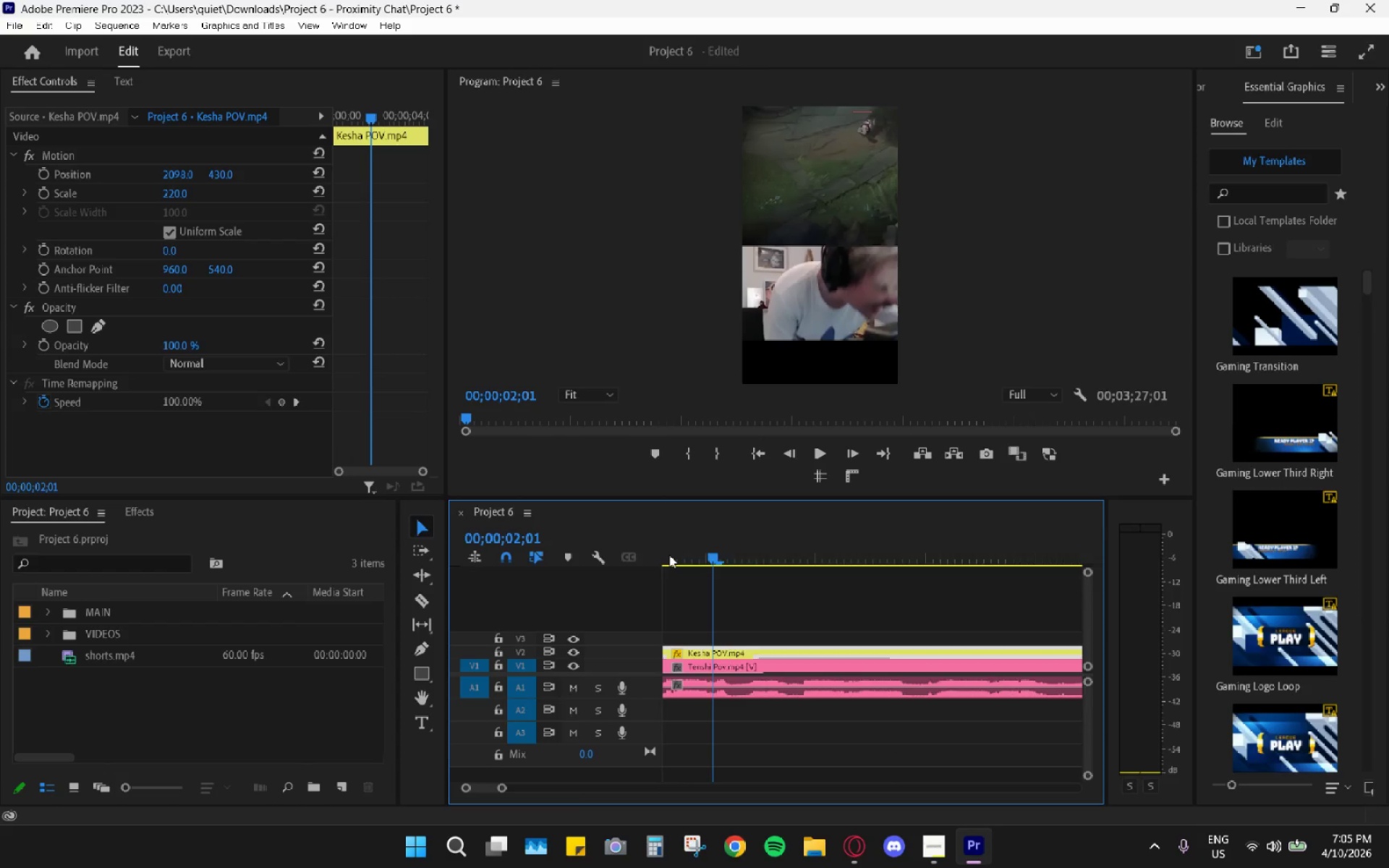 
key(Space)
 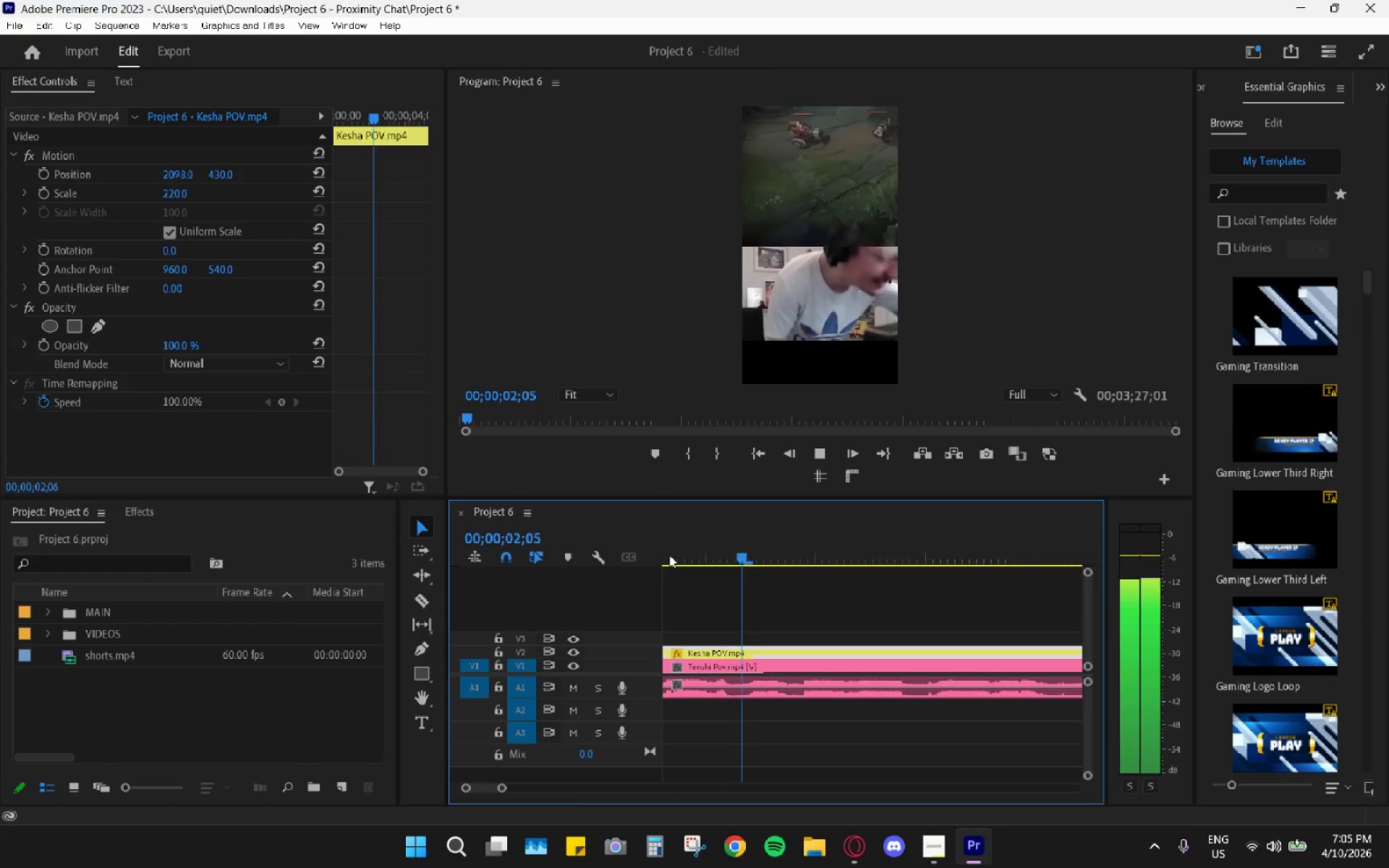 
key(Space)
 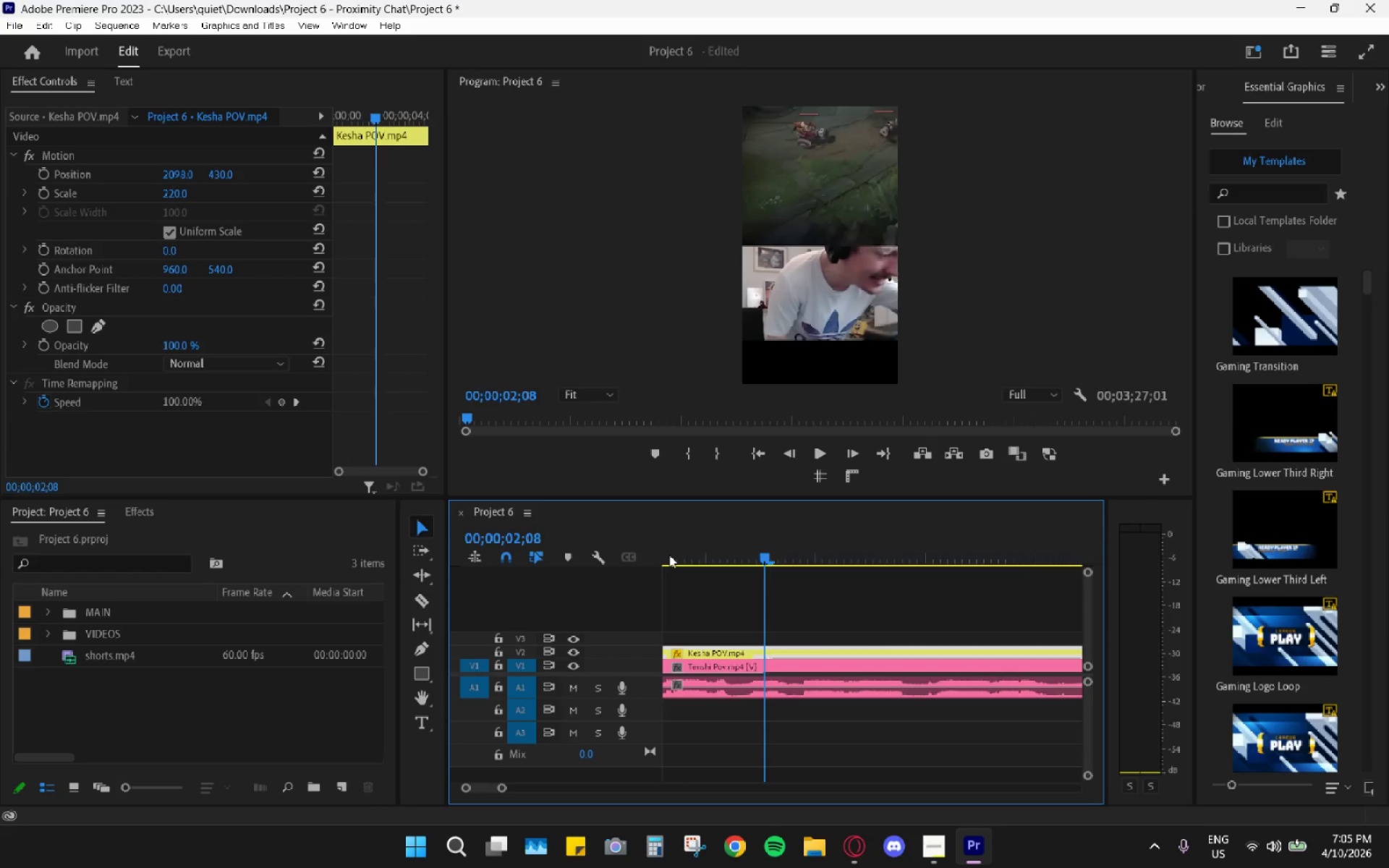 
key(Space)
 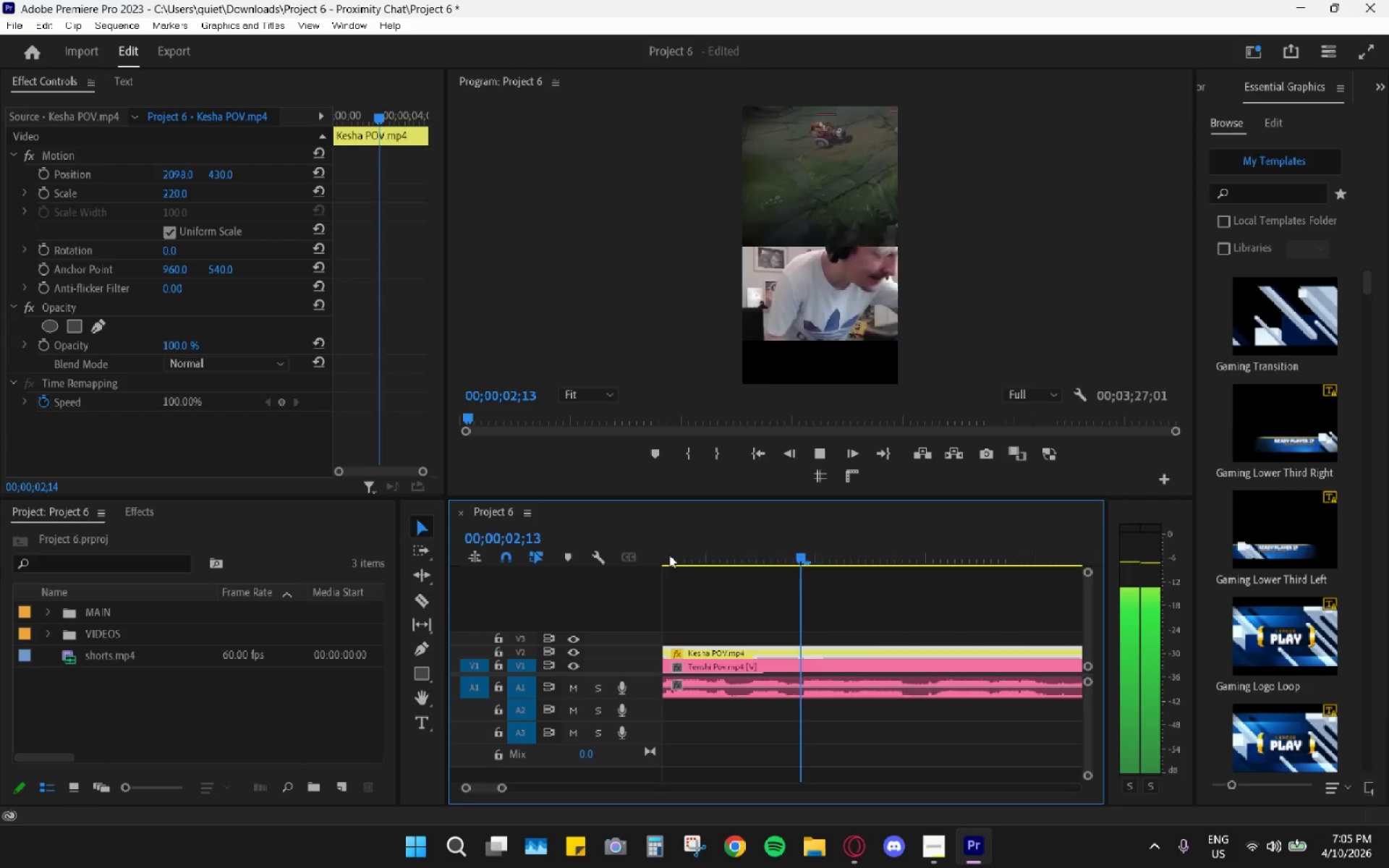 
key(Space)
 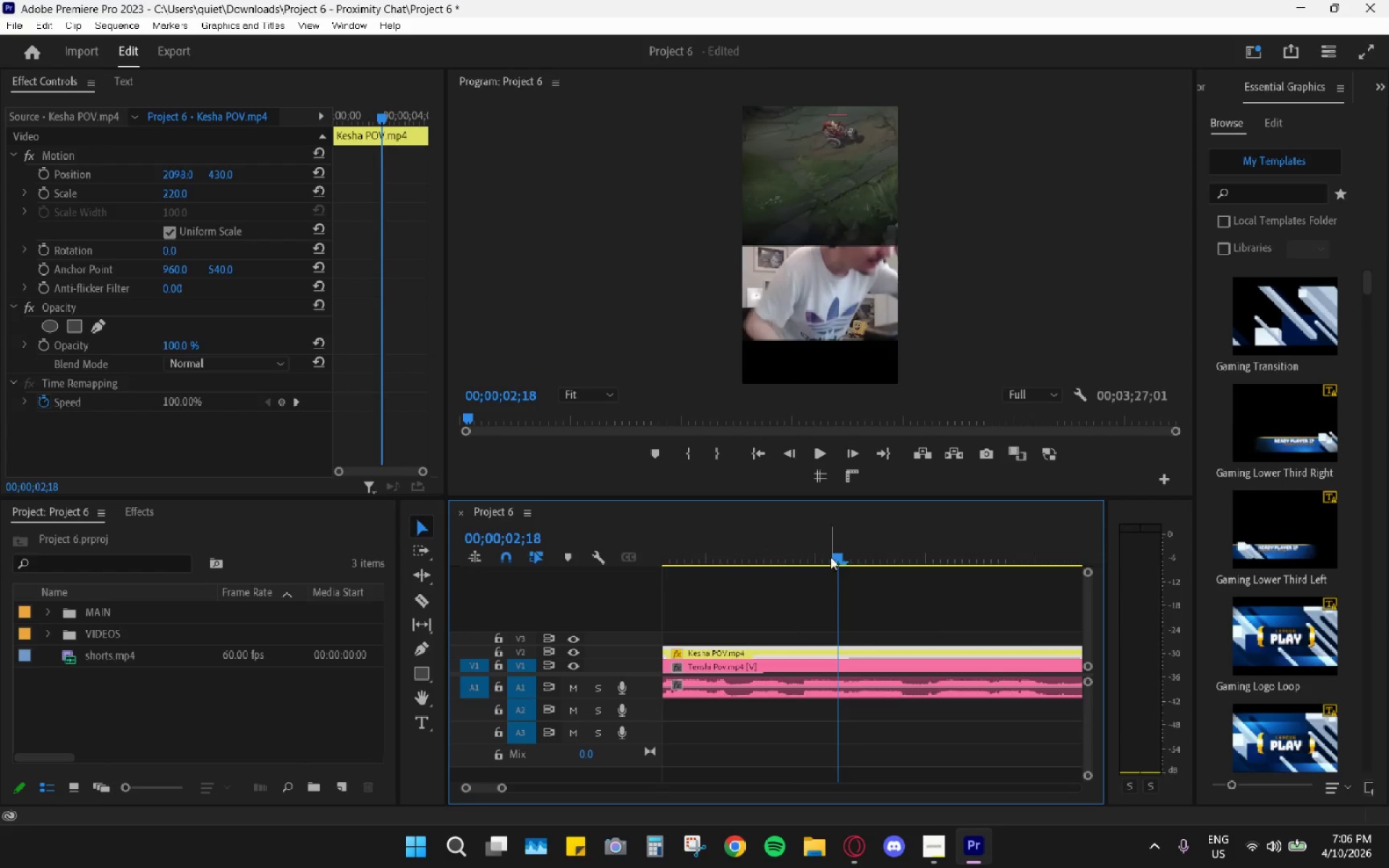 
left_click_drag(start_coordinate=[843, 557], to_coordinate=[797, 549])
 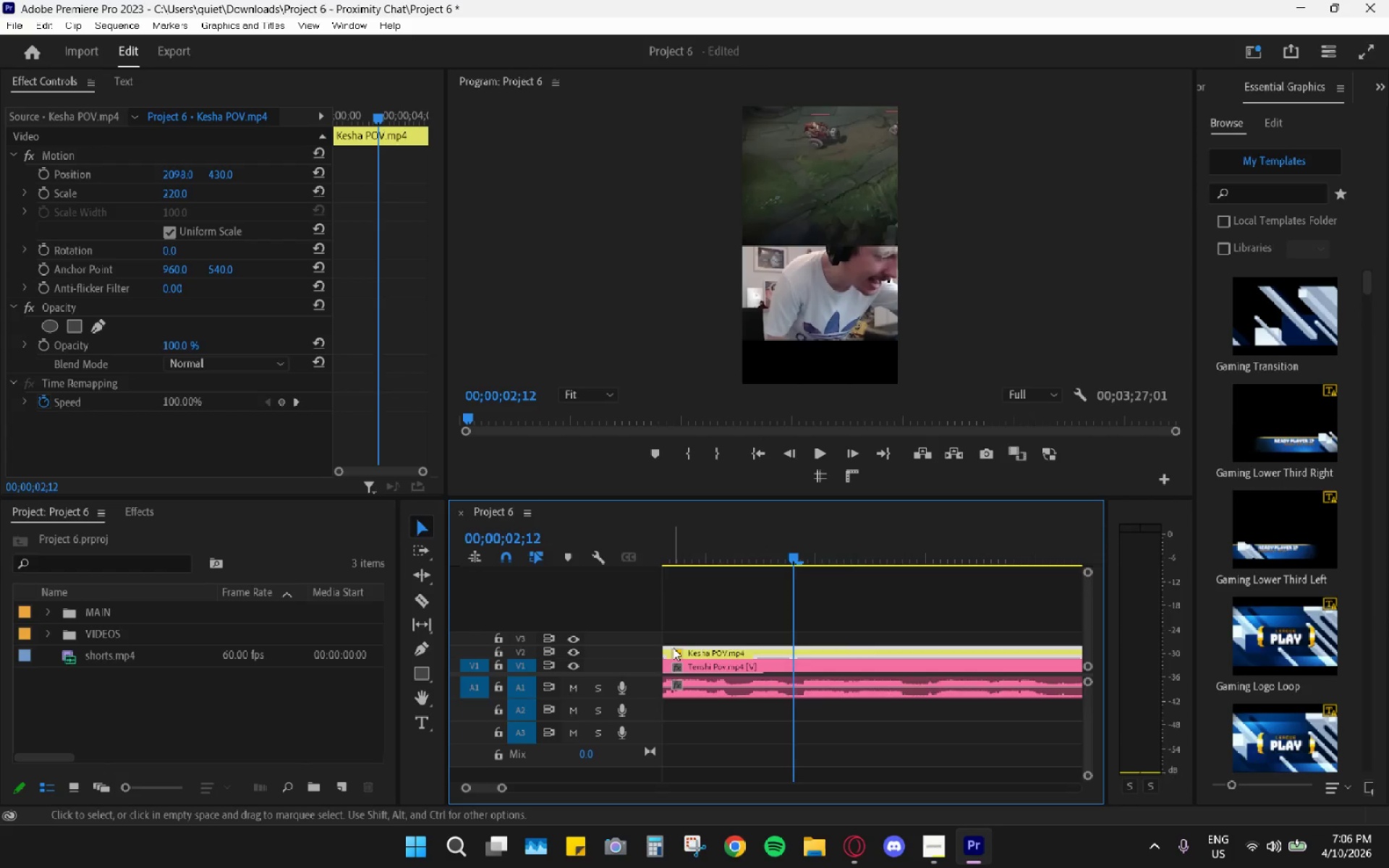 
left_click_drag(start_coordinate=[673, 650], to_coordinate=[704, 652])
 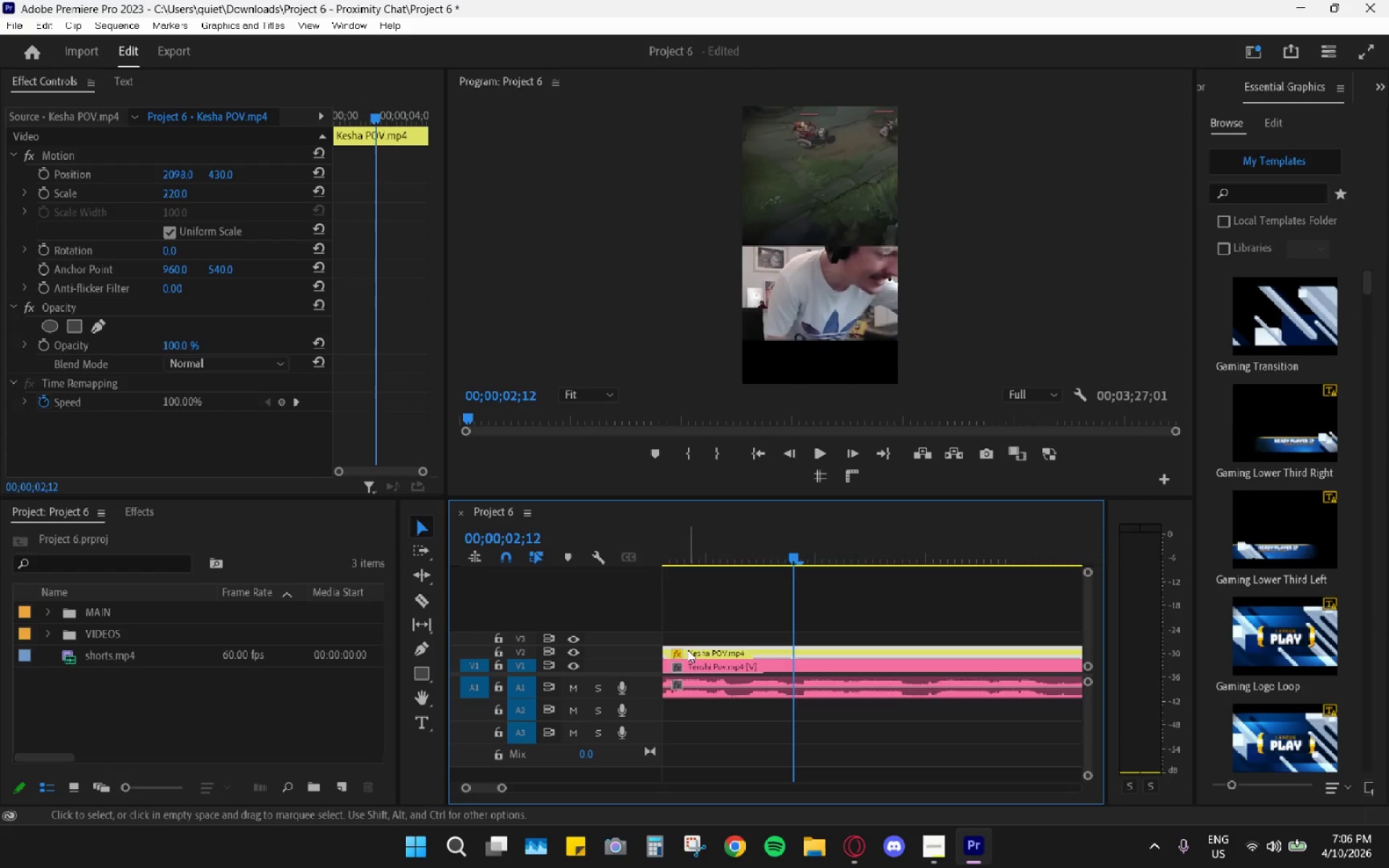 
left_click_drag(start_coordinate=[687, 649], to_coordinate=[708, 645])
 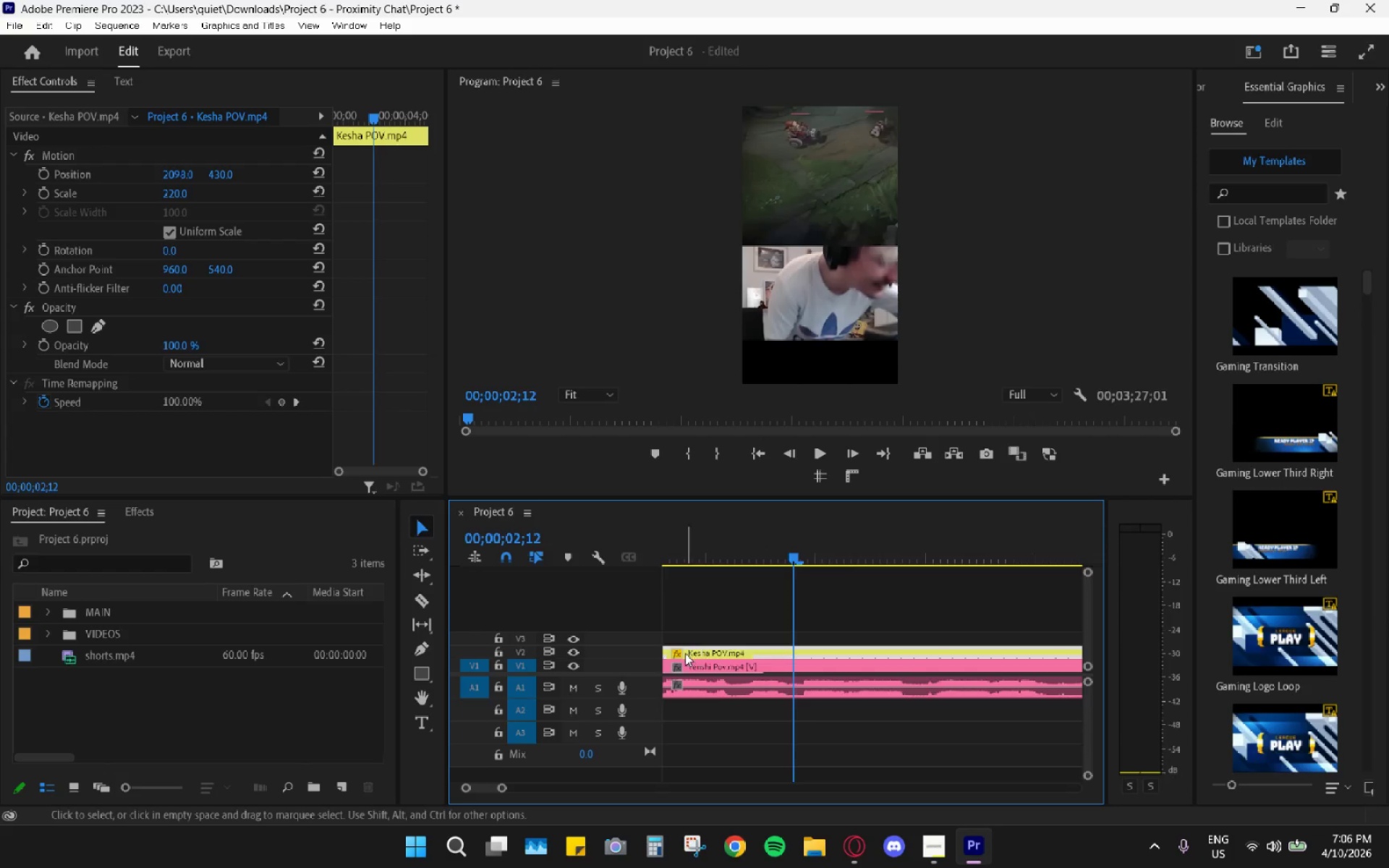 
left_click_drag(start_coordinate=[684, 653], to_coordinate=[726, 647])
 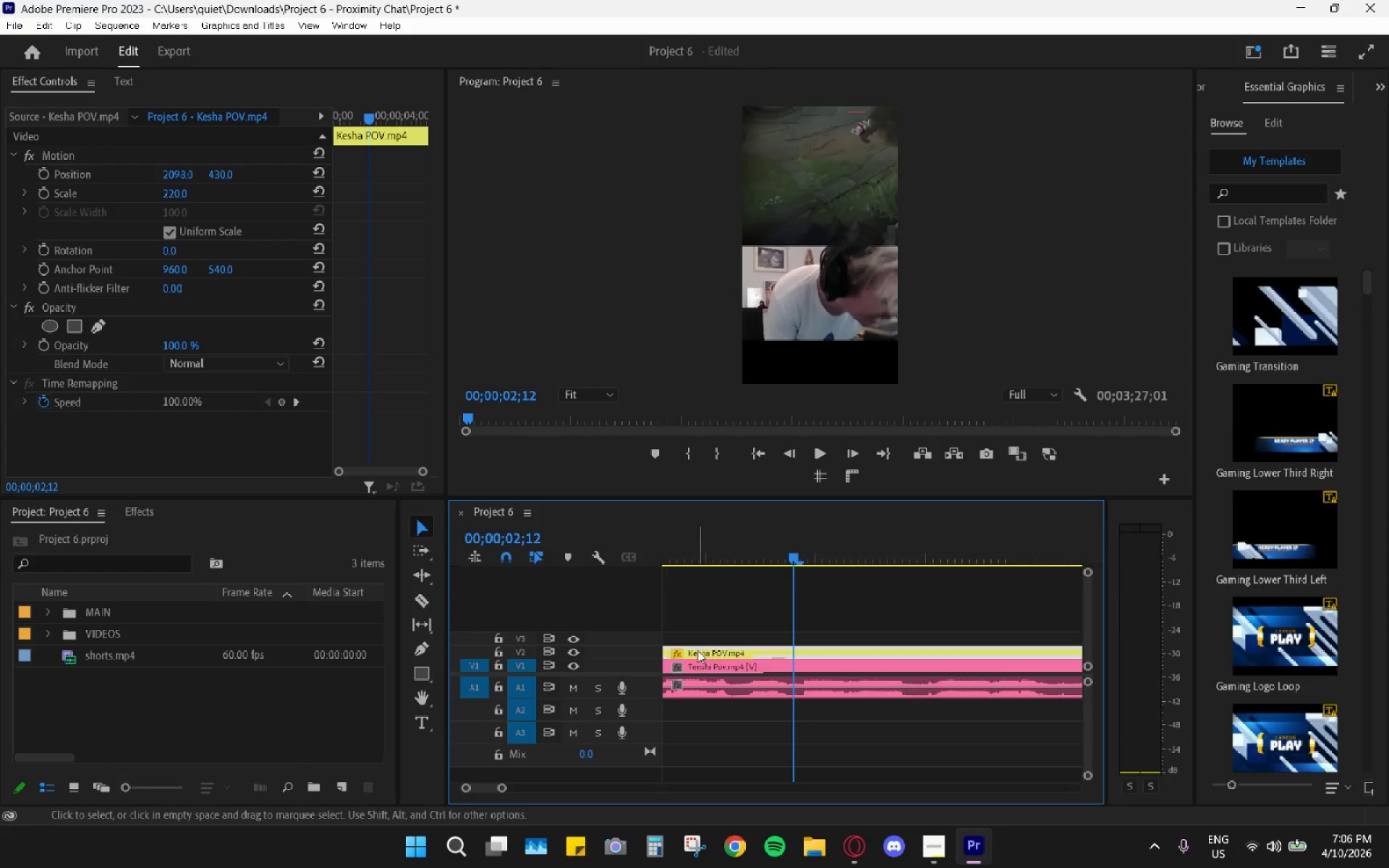 
left_click_drag(start_coordinate=[697, 650], to_coordinate=[781, 645])
 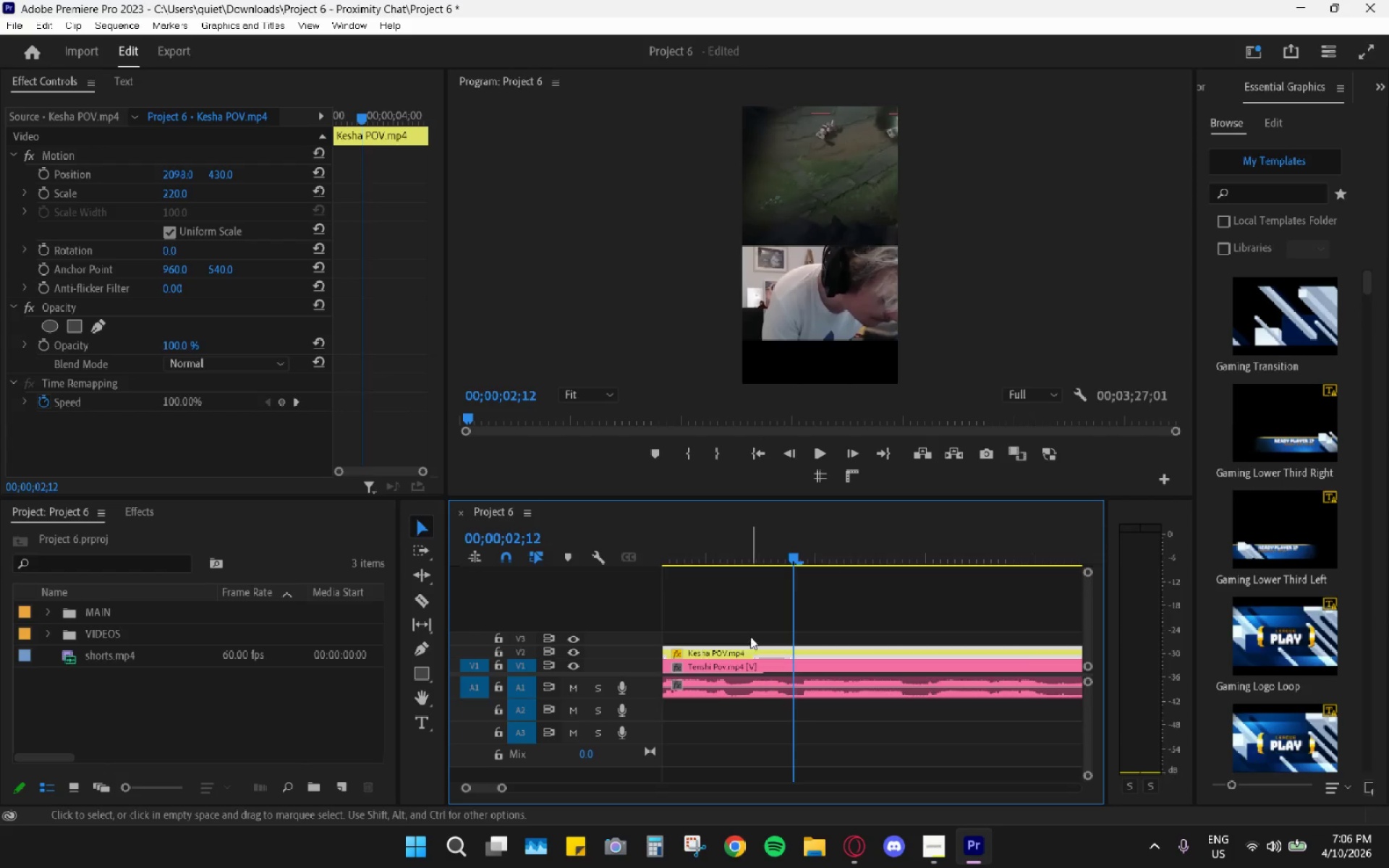 
hold_key(key=AltLeft, duration=1.01)
scroll: coordinate [737, 647], scroll_direction: down, amount: 15.0
 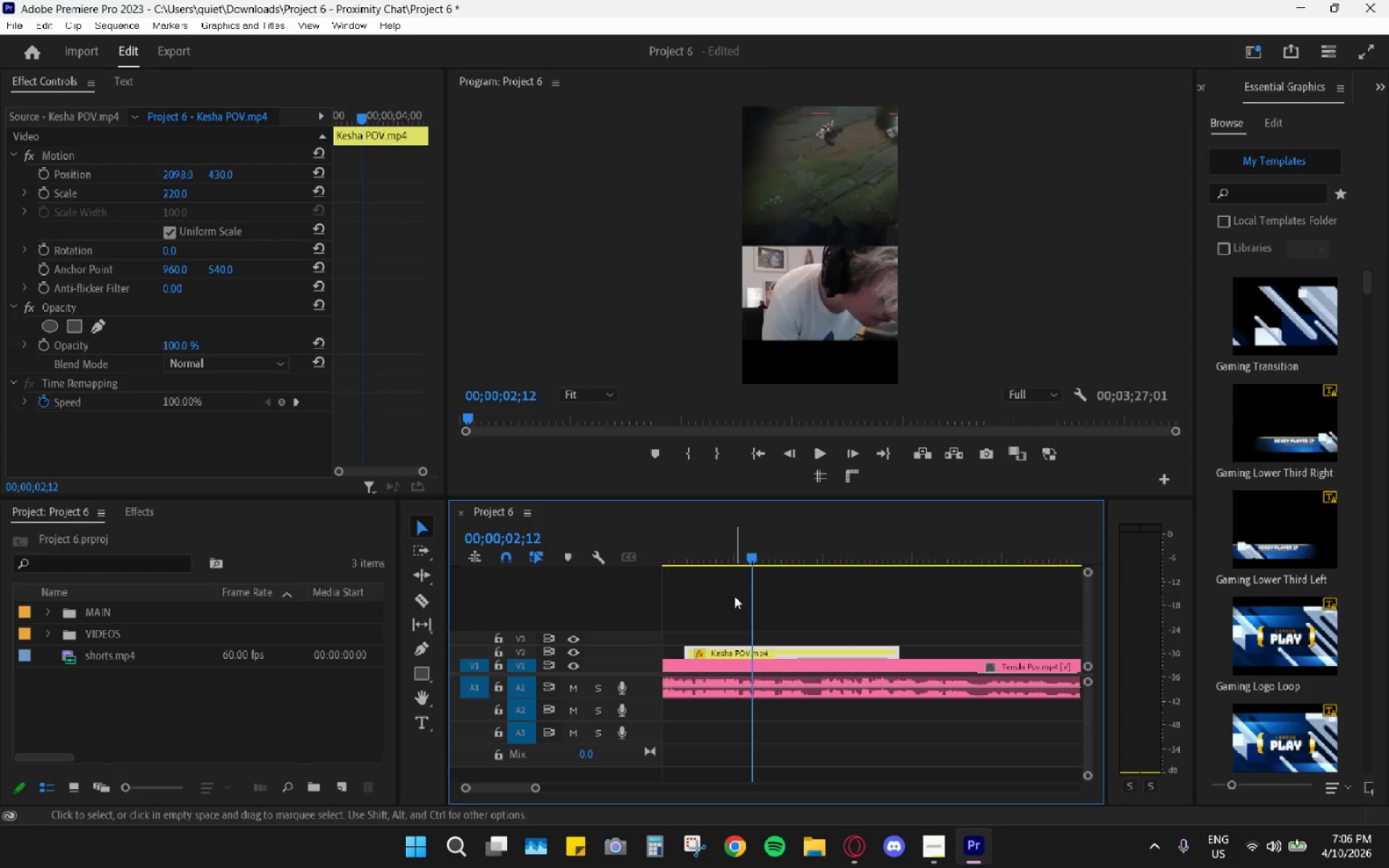 
left_click_drag(start_coordinate=[745, 542], to_coordinate=[720, 565])
 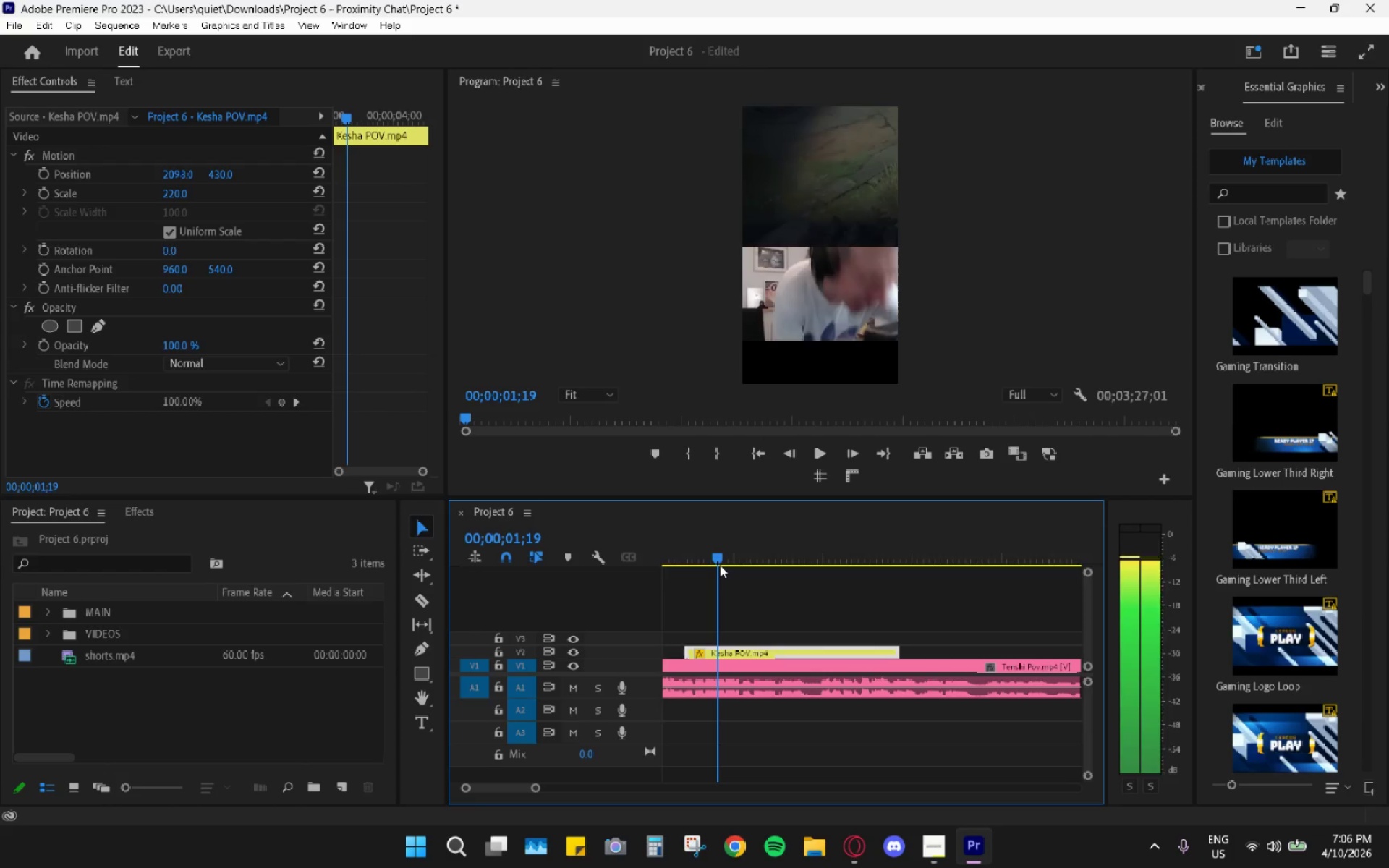 
key(Space)
 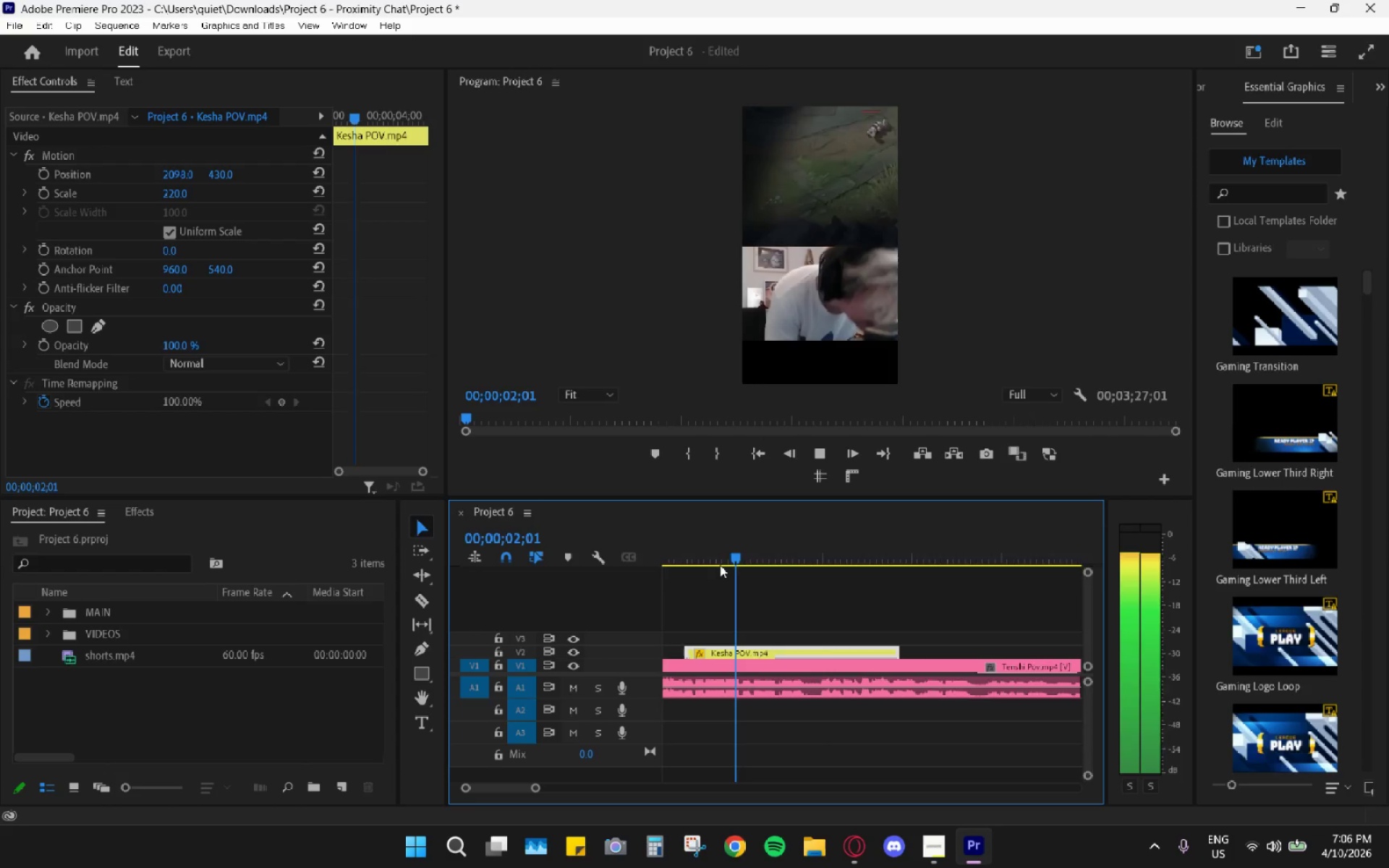 
key(Space)
 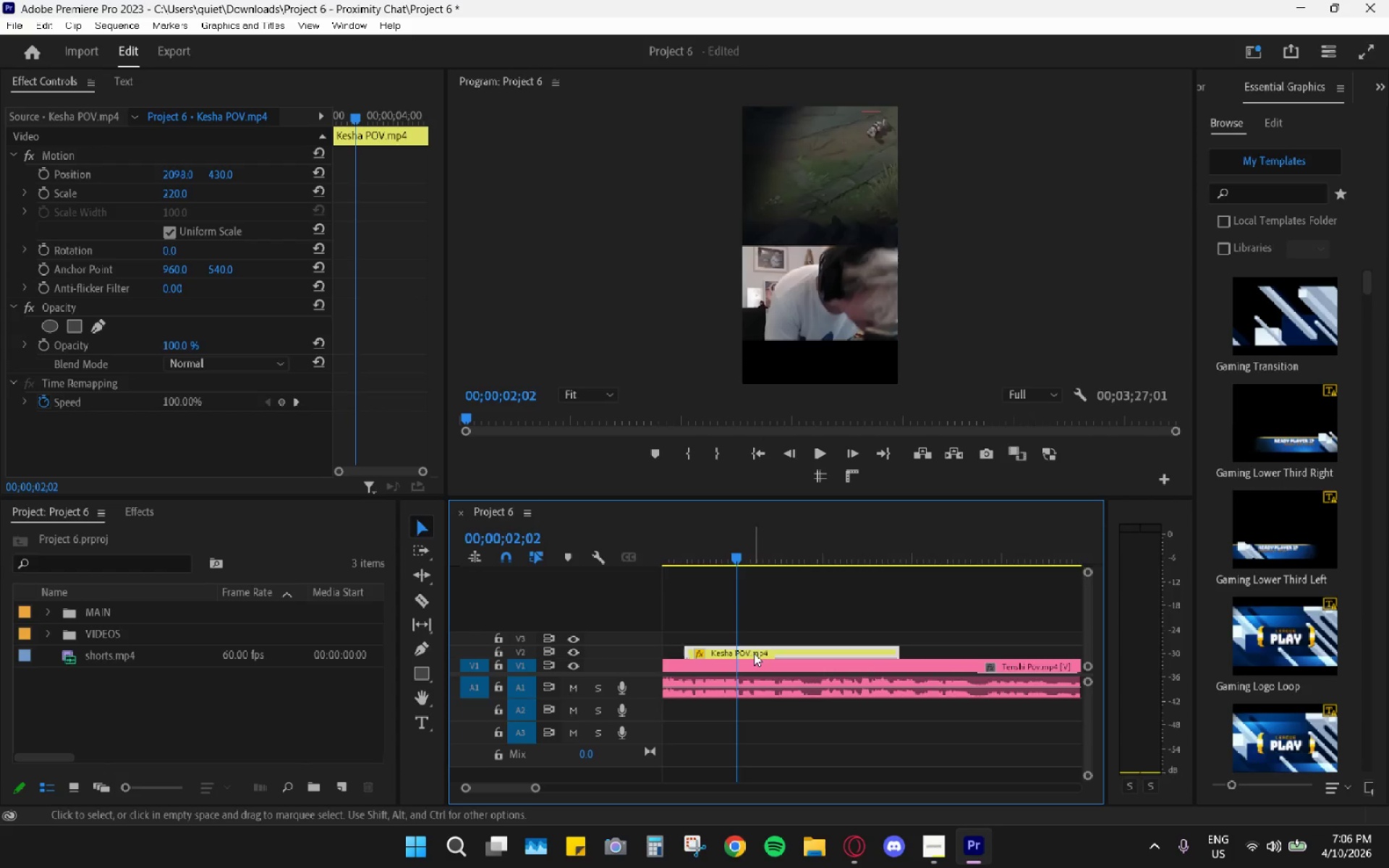 
left_click_drag(start_coordinate=[761, 648], to_coordinate=[746, 647])
 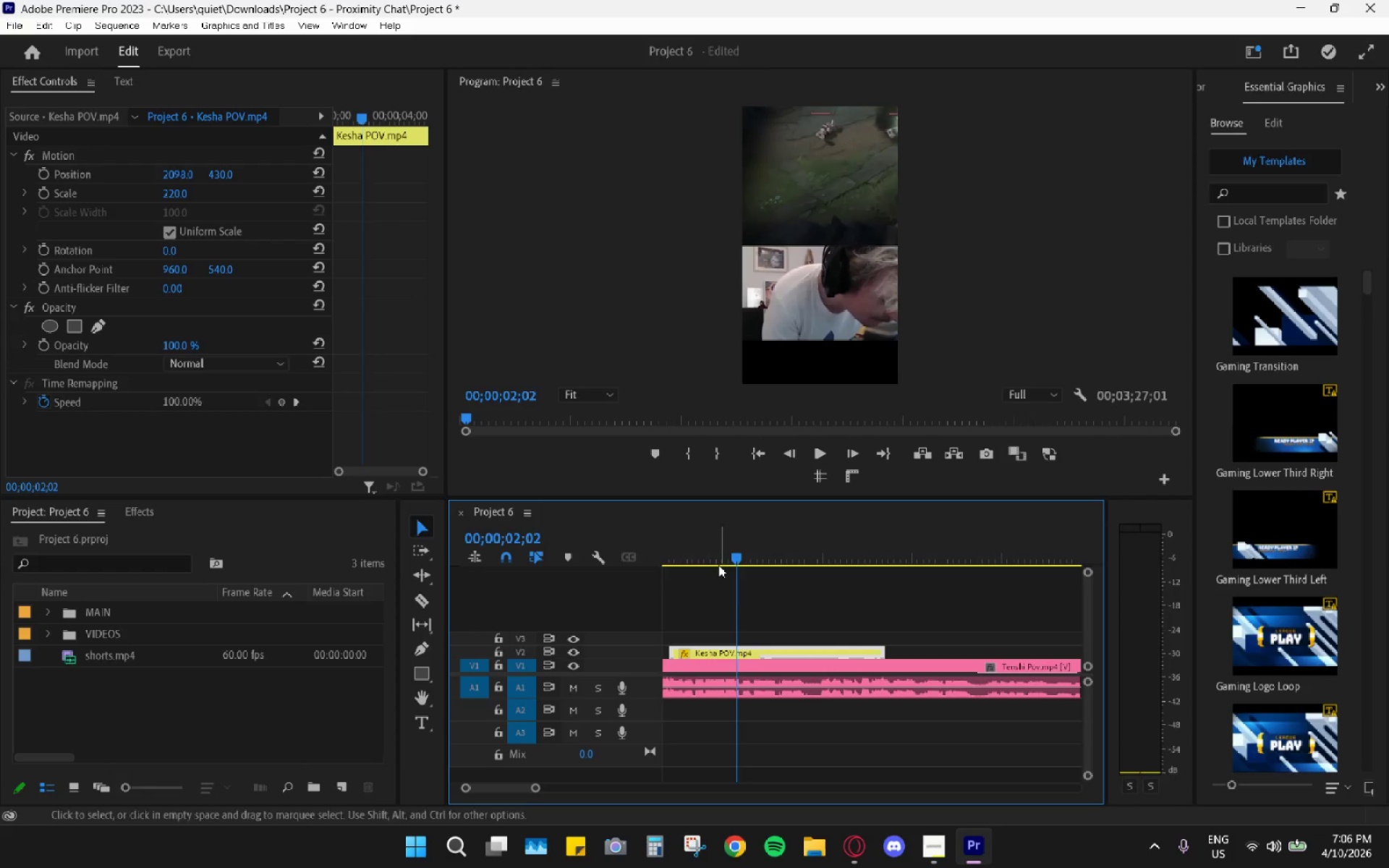 
left_click_drag(start_coordinate=[718, 563], to_coordinate=[655, 566])
 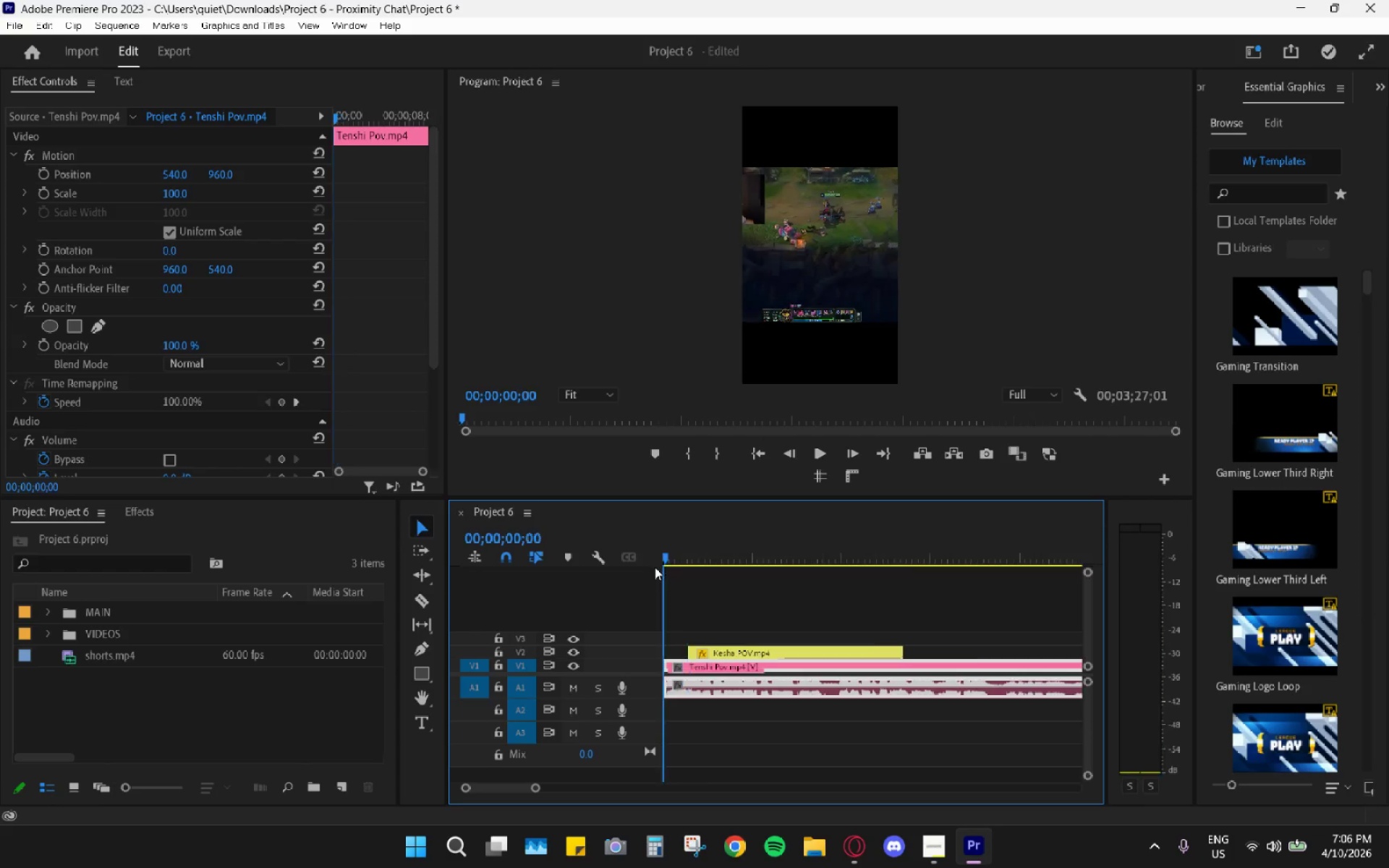 
key(Space)
 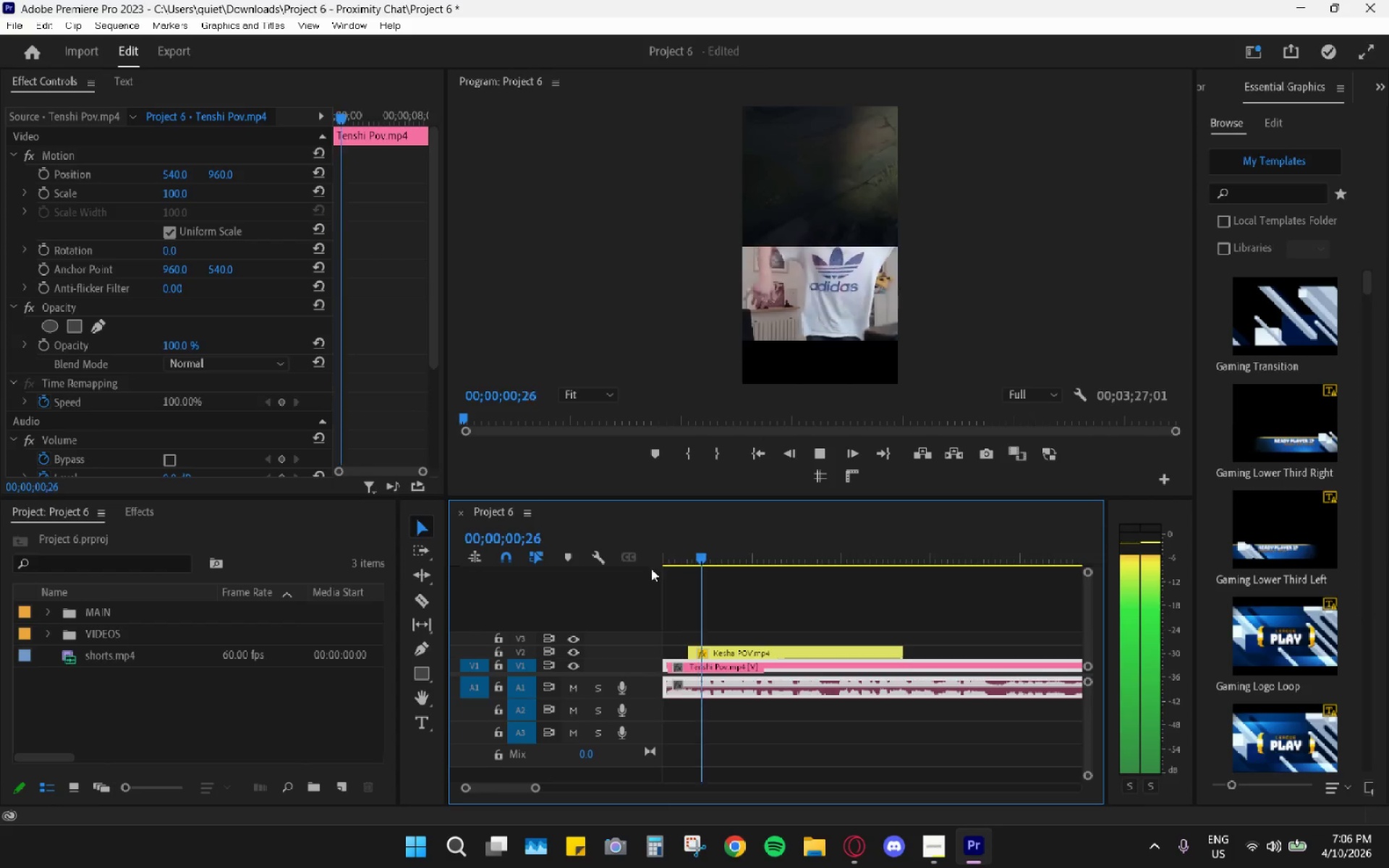 
key(Space)
 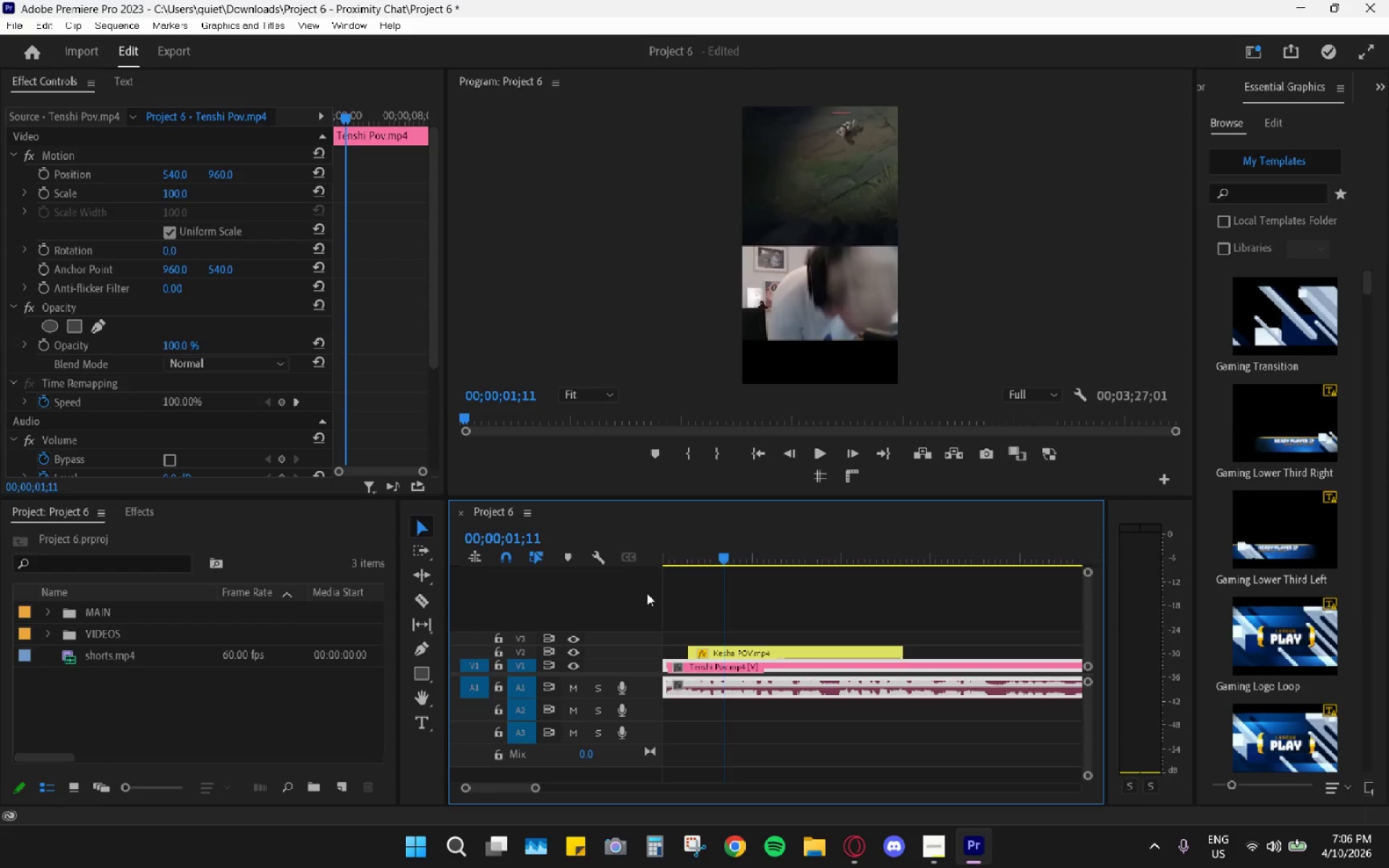 
hold_key(key=AltLeft, duration=1.08)
scroll: coordinate [693, 651], scroll_direction: up, amount: 14.0
 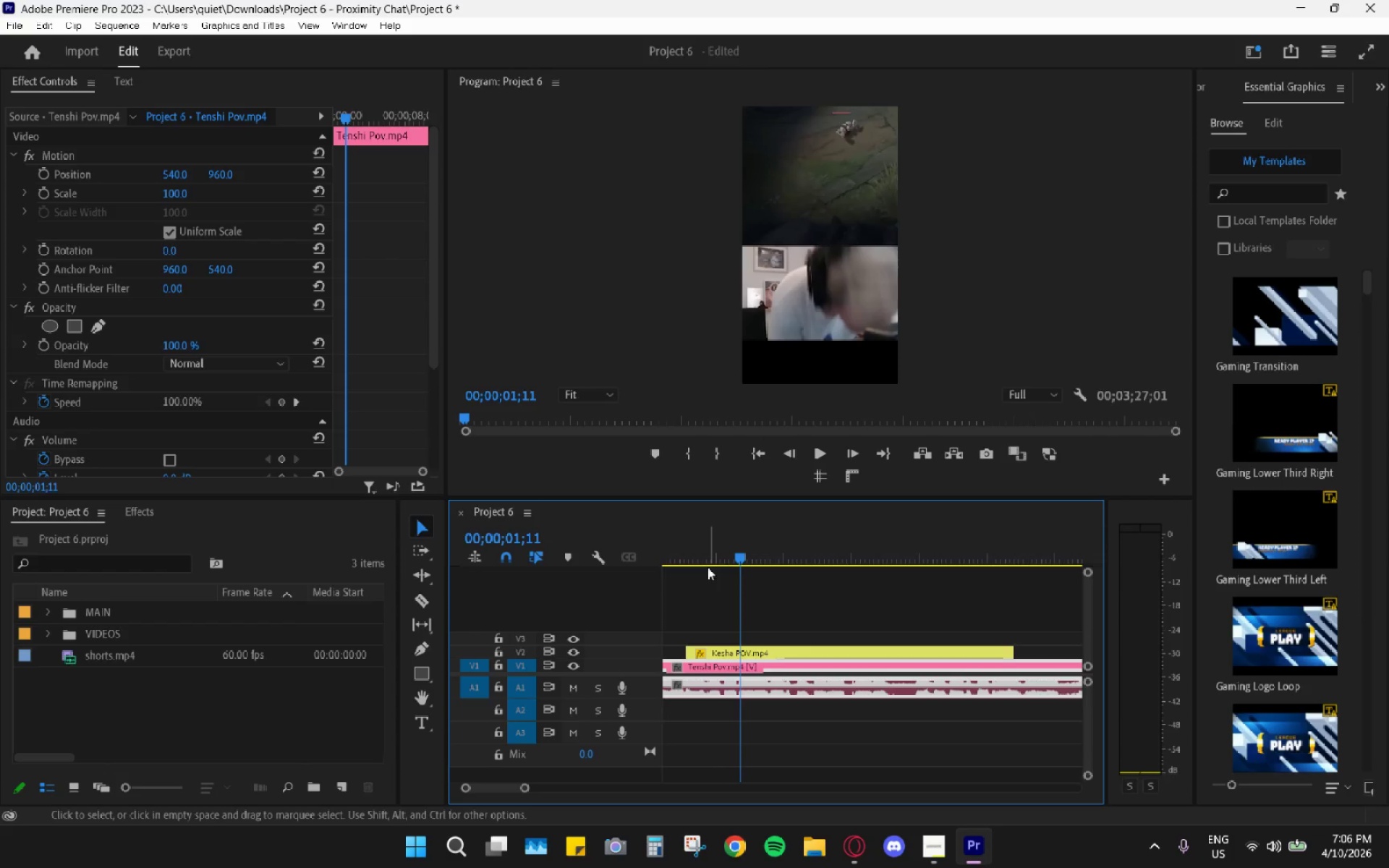 
left_click_drag(start_coordinate=[703, 560], to_coordinate=[678, 551])
 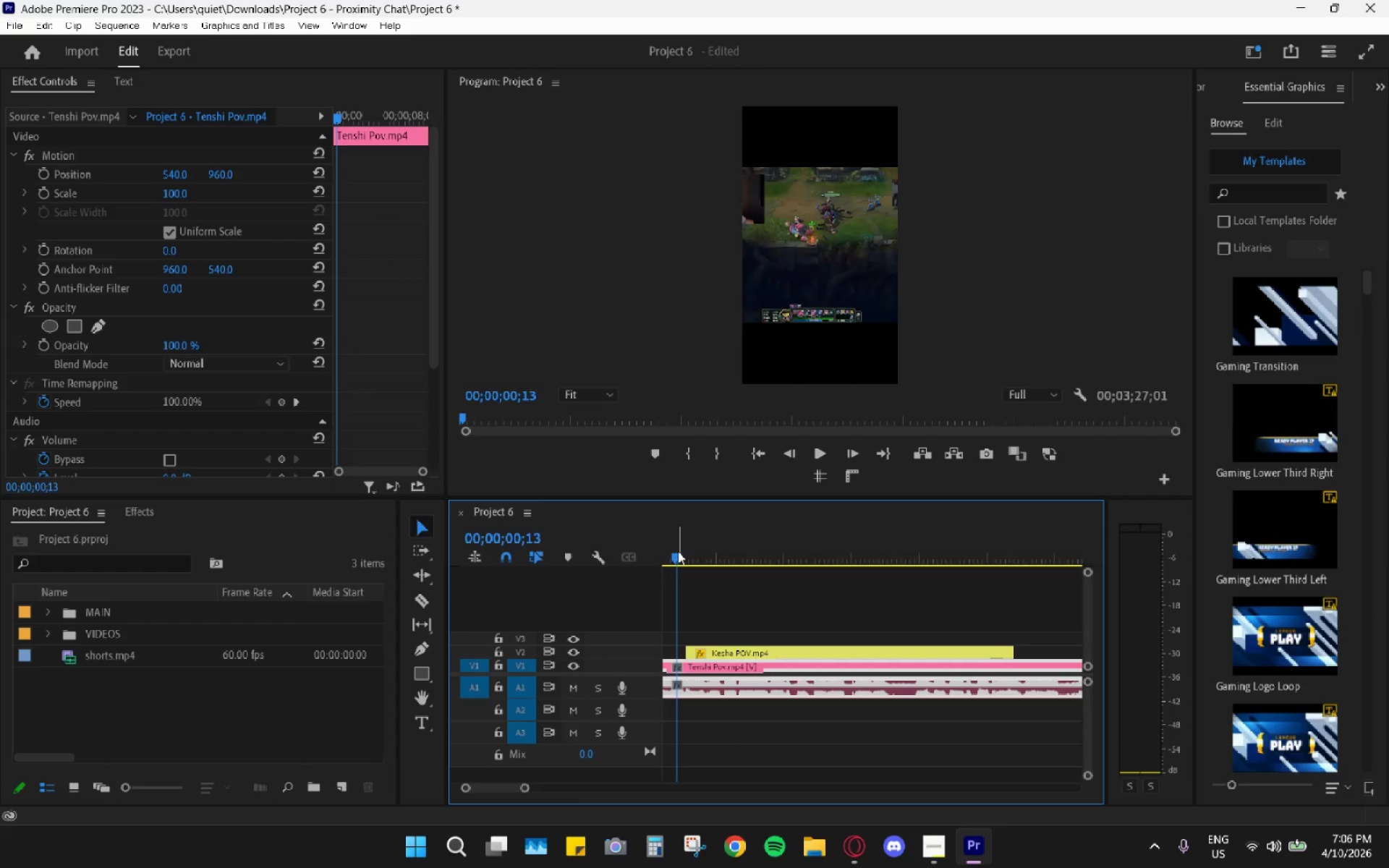 
key(Space)
 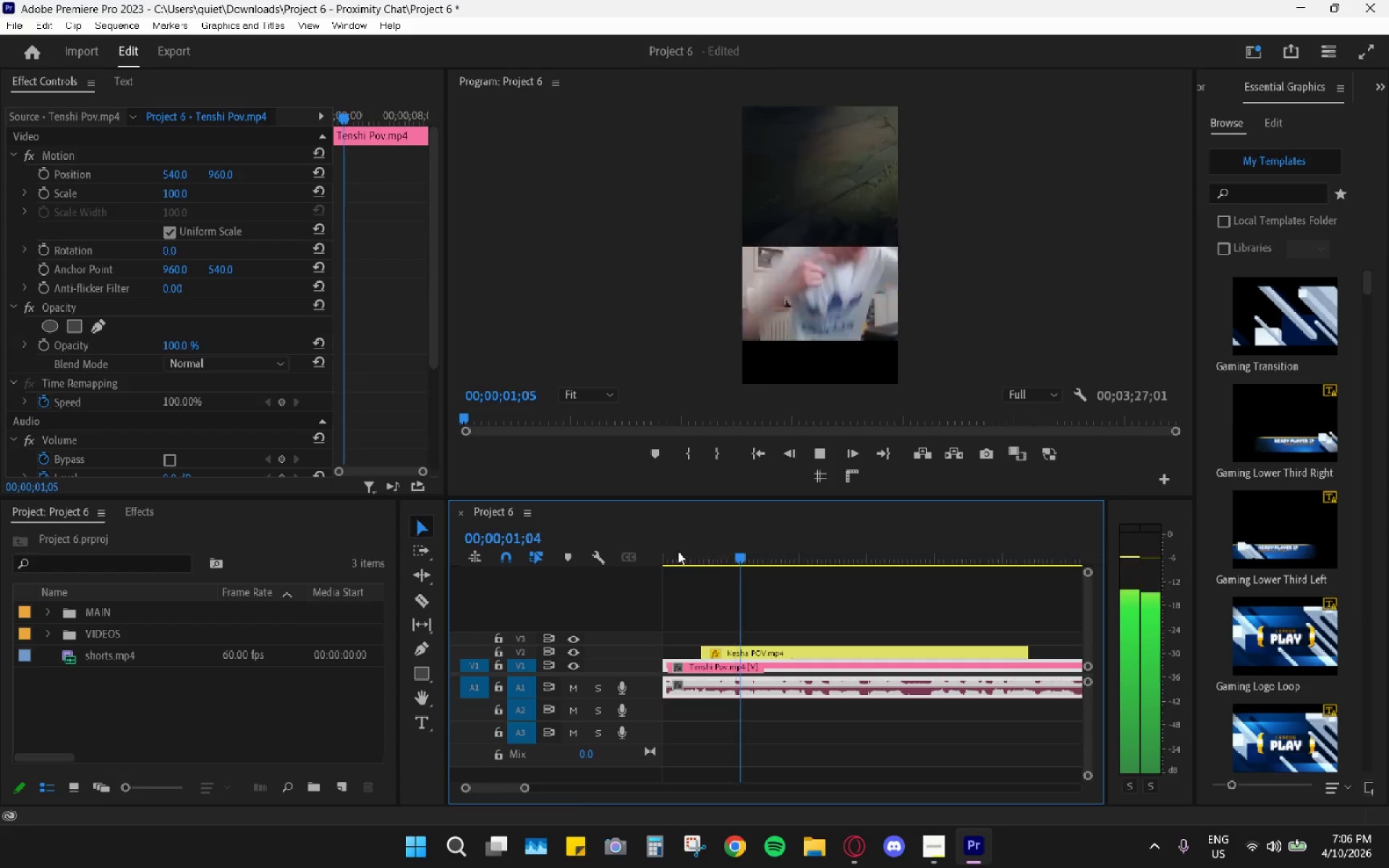 
key(Space)
 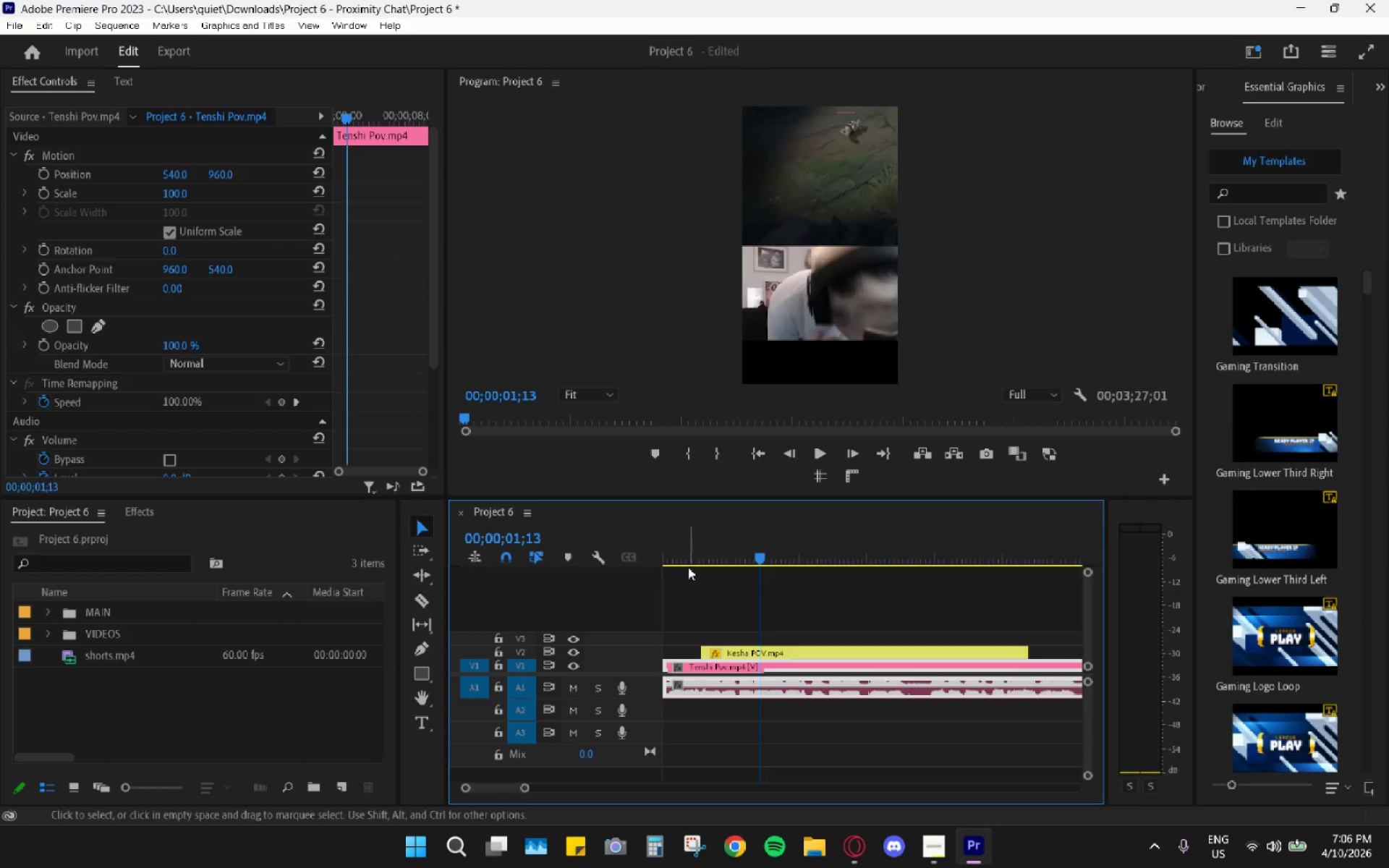 
left_click_drag(start_coordinate=[689, 553], to_coordinate=[682, 550])
 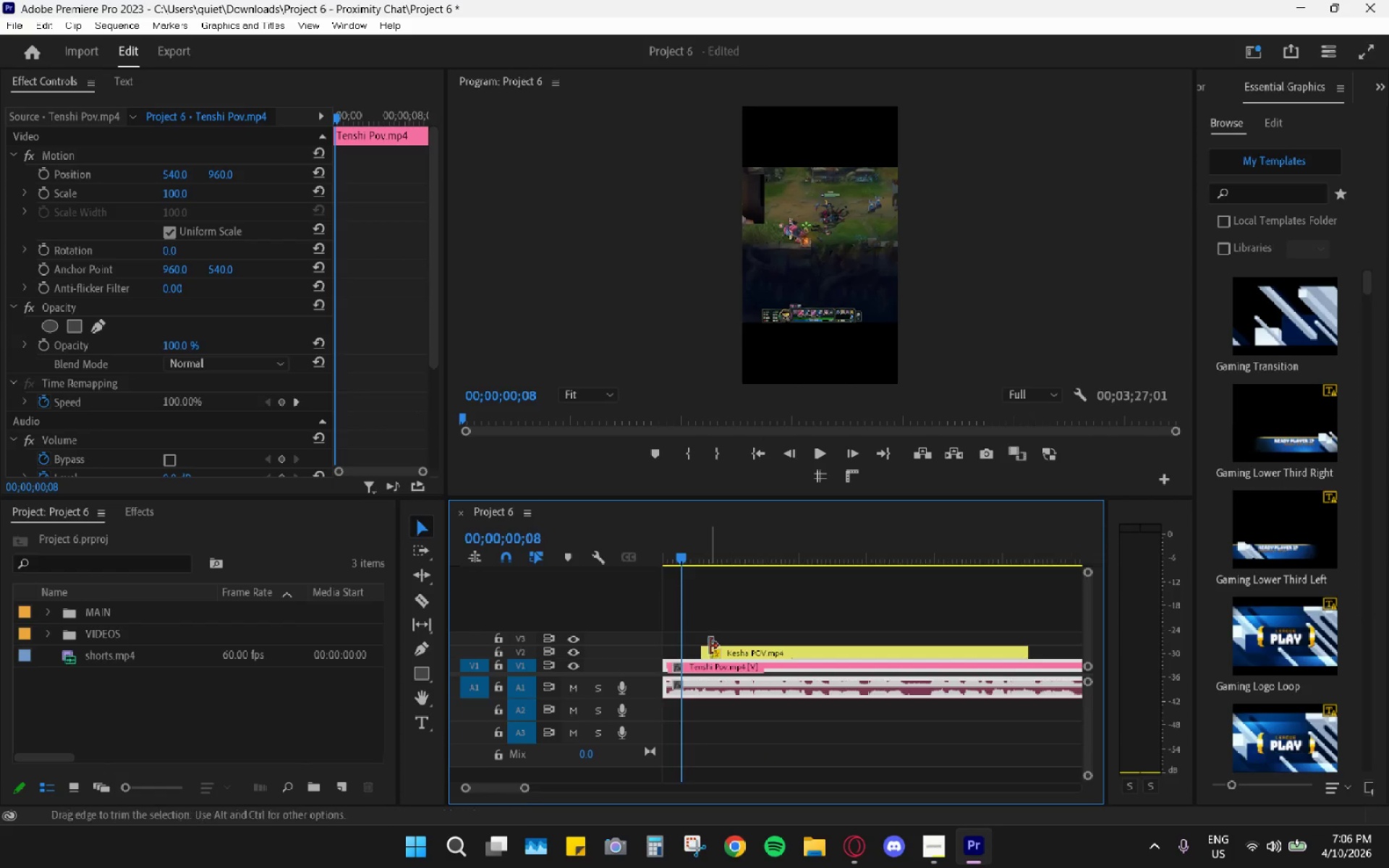 
left_click_drag(start_coordinate=[713, 649], to_coordinate=[695, 648])
 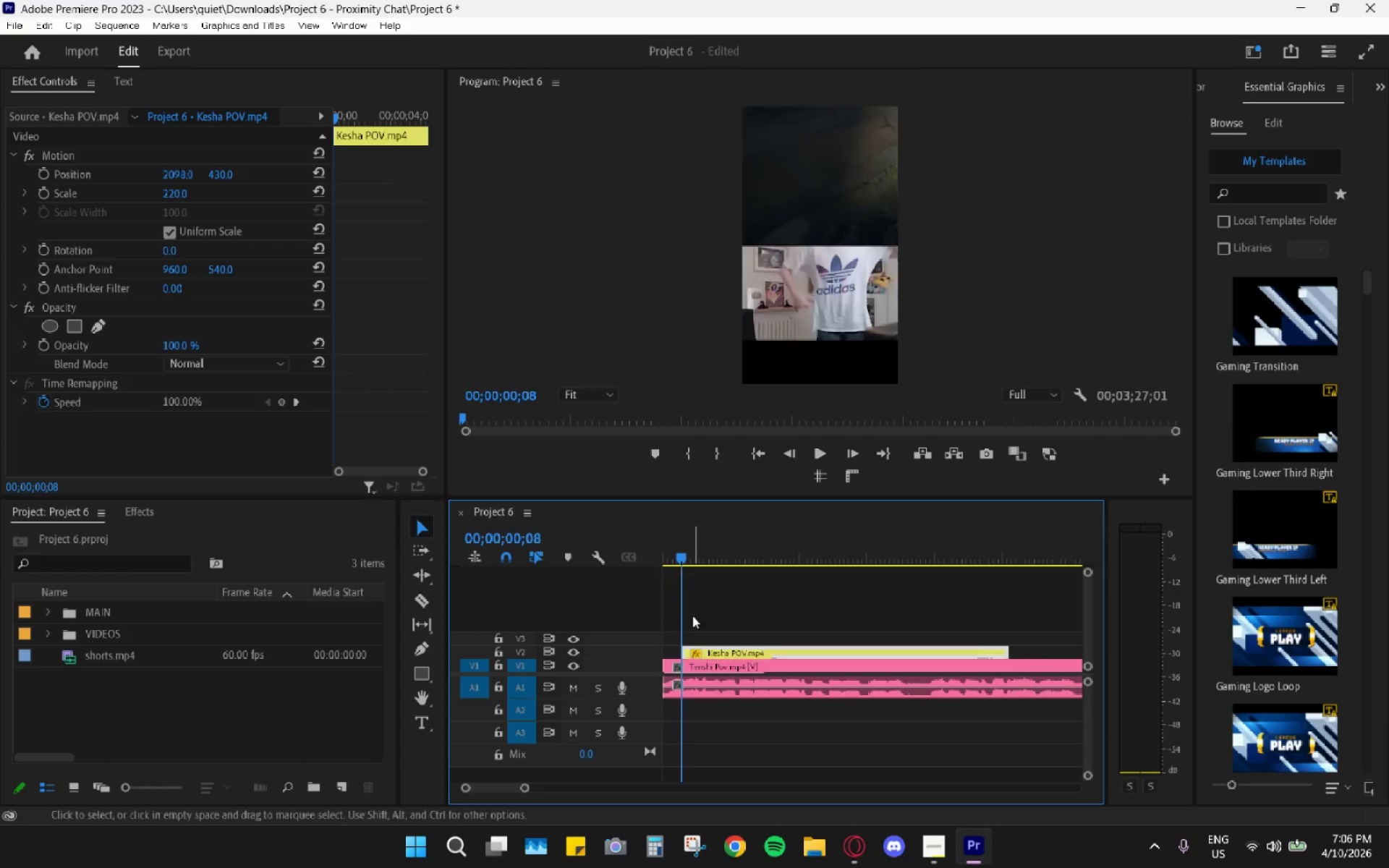 
key(Space)
 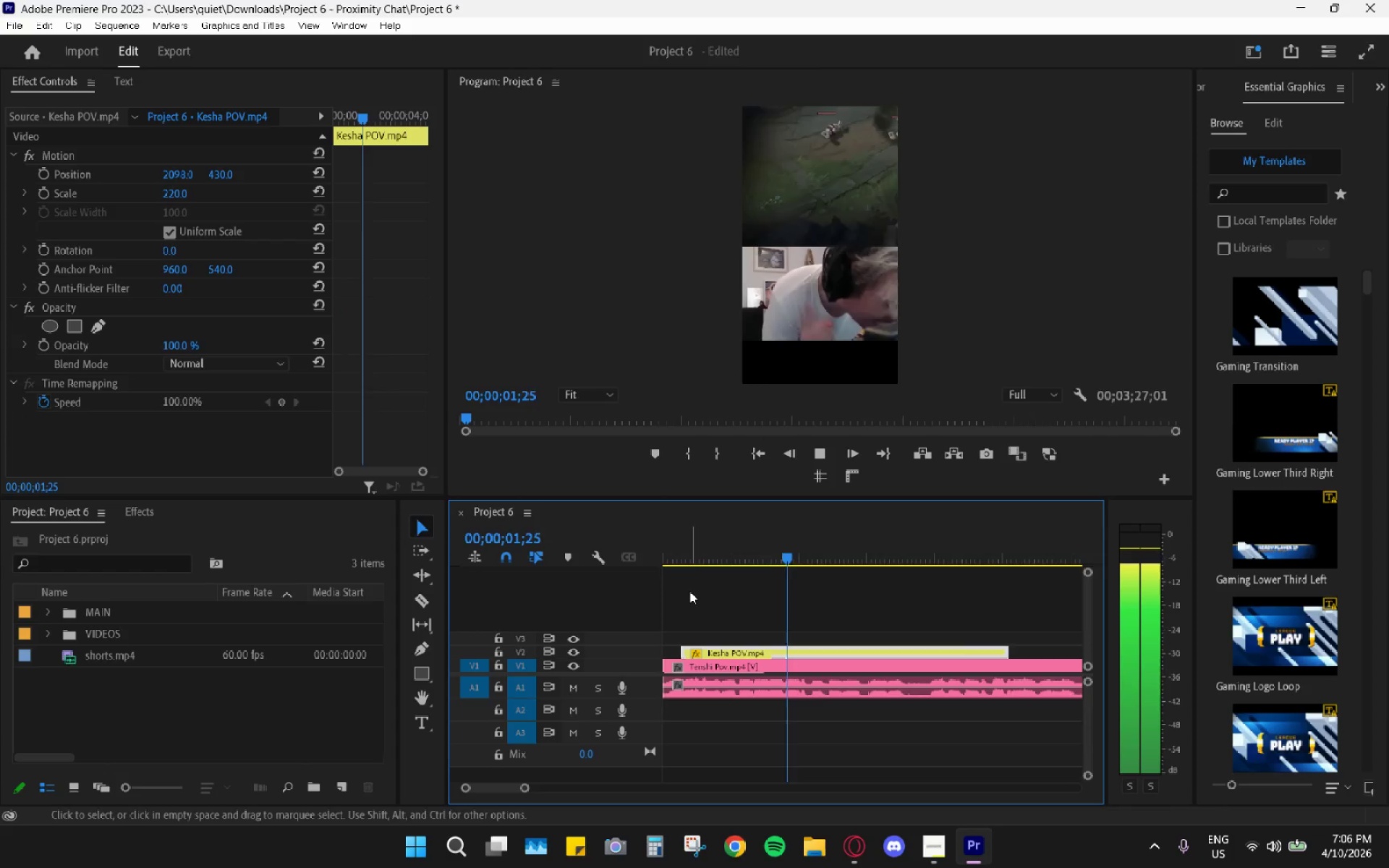 
key(Space)
 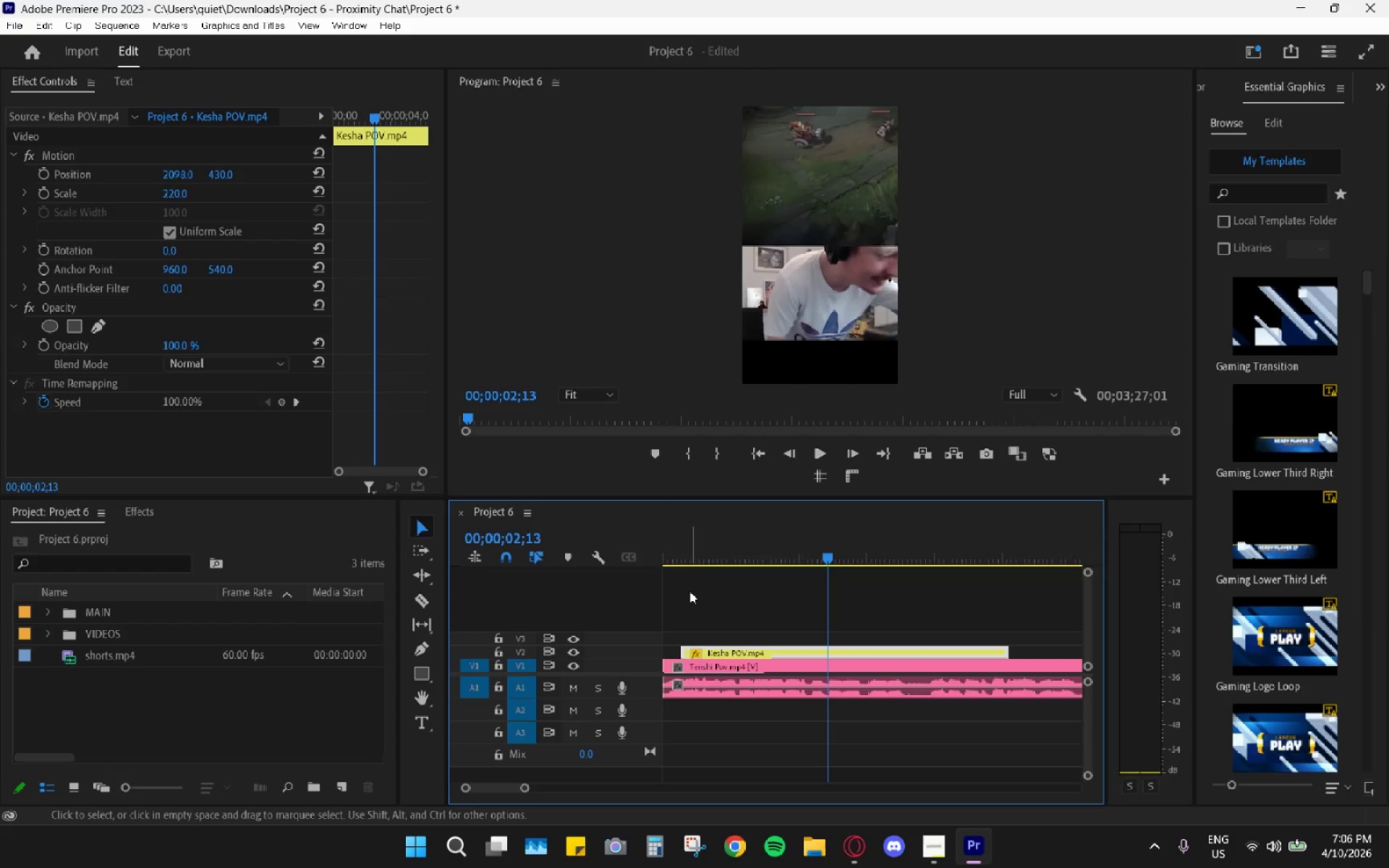 
key(Space)
 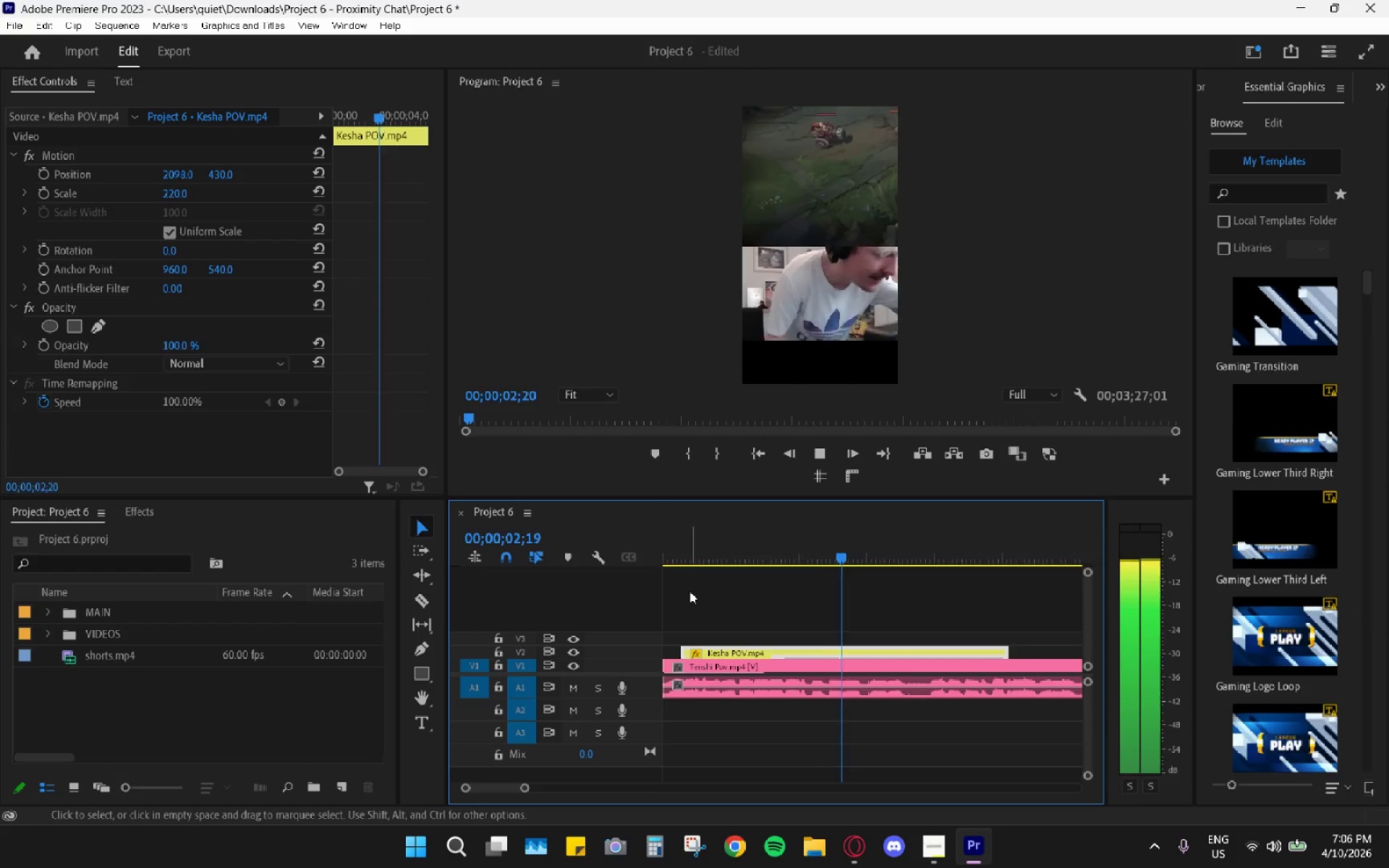 
key(Space)
 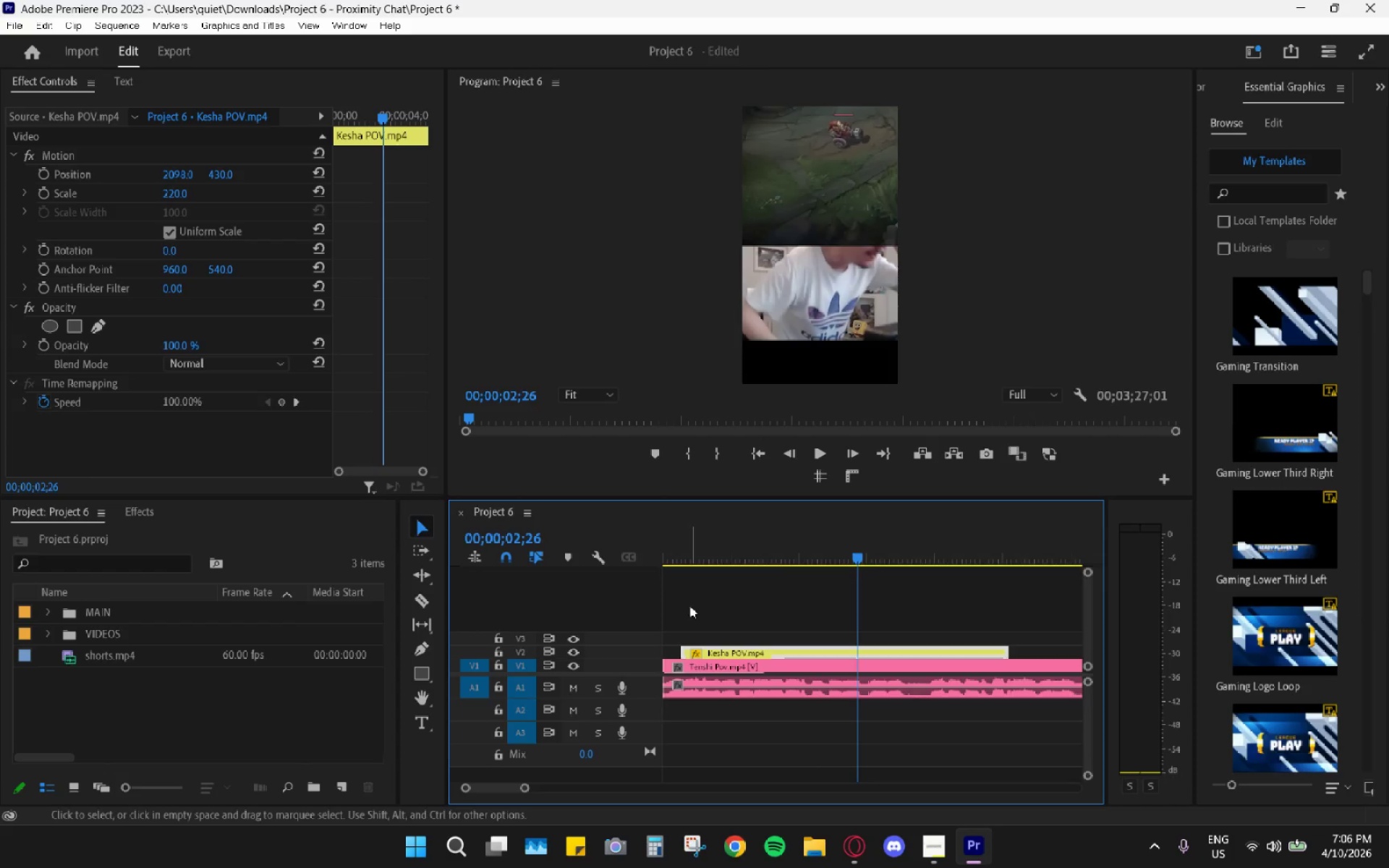 
hold_key(key=AltLeft, duration=0.97)
scroll: coordinate [678, 648], scroll_direction: up, amount: 10.0
 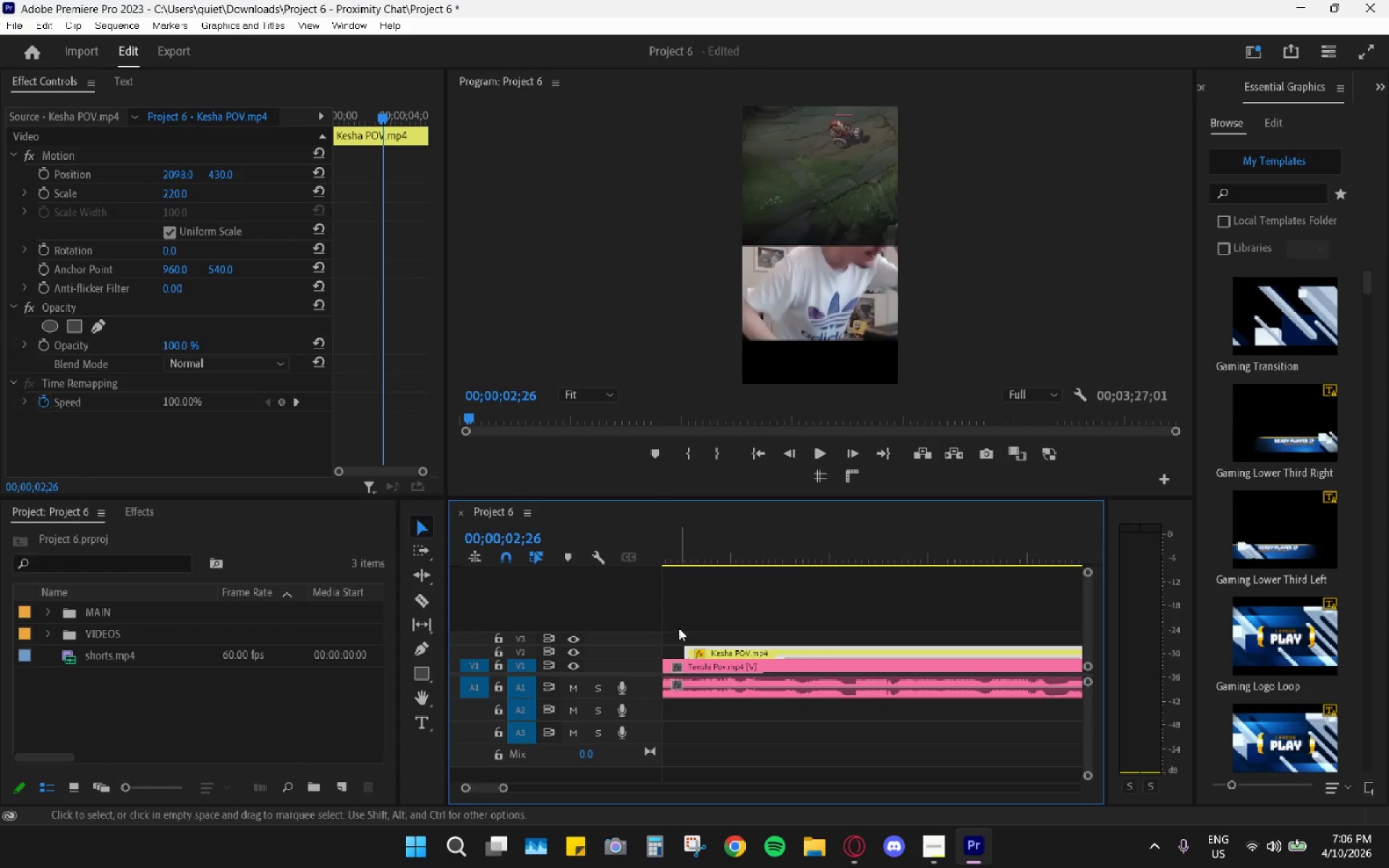 
hold_key(key=AltLeft, duration=0.64)
scroll: coordinate [682, 624], scroll_direction: up, amount: 4.0
 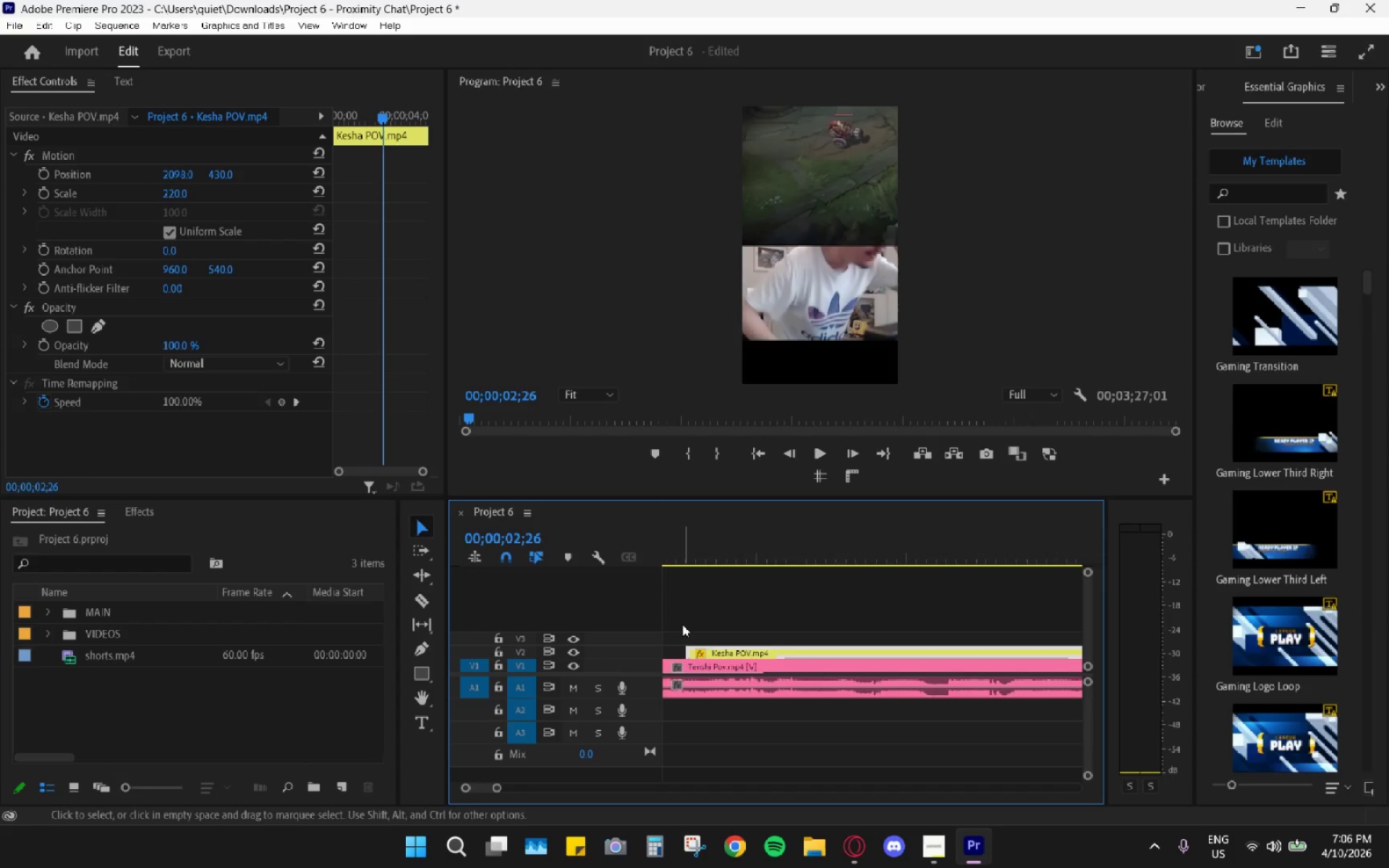 
hold_key(key=AltLeft, duration=0.64)
scroll: coordinate [672, 646], scroll_direction: down, amount: 23.0
 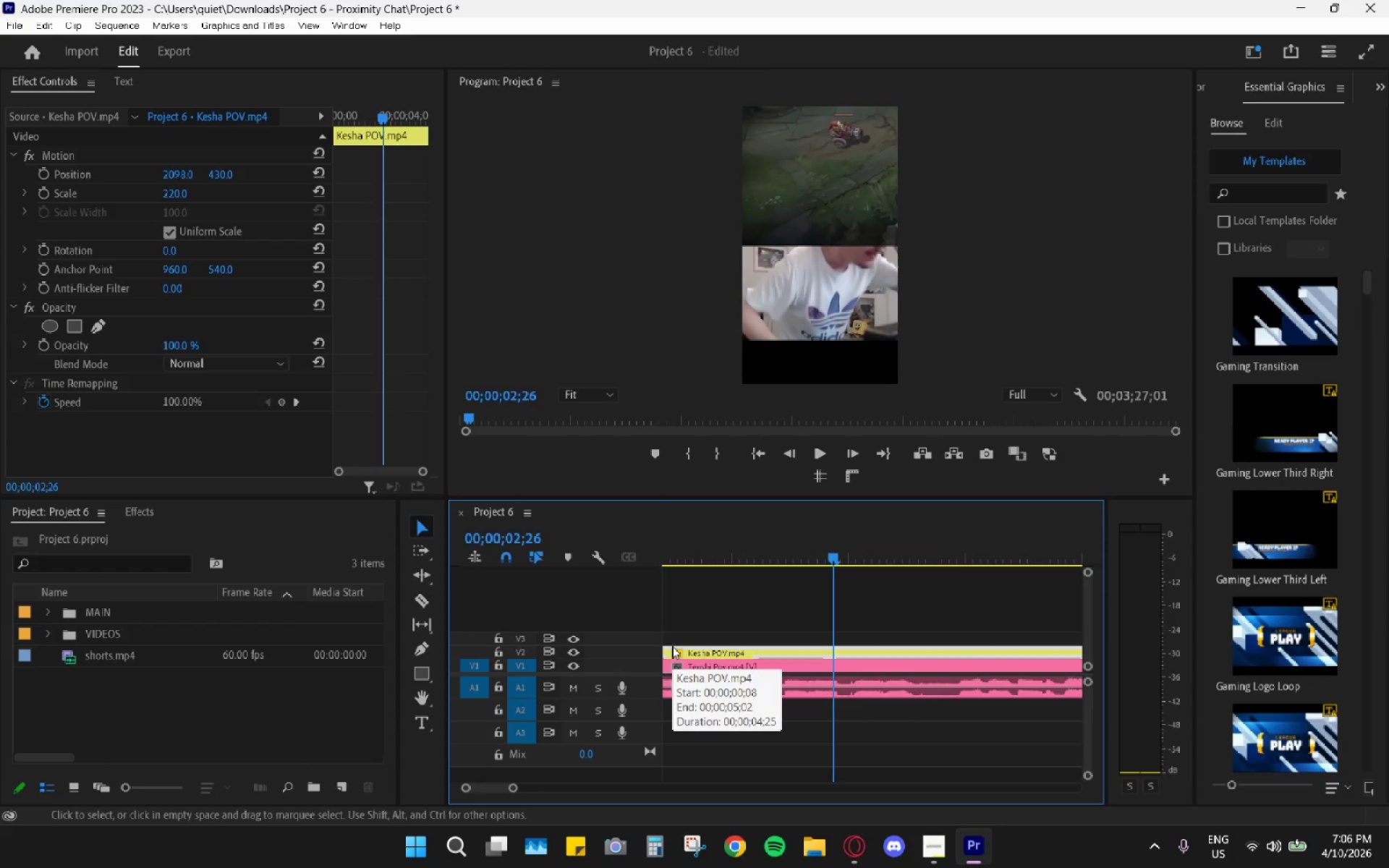 
wait(5.83)
 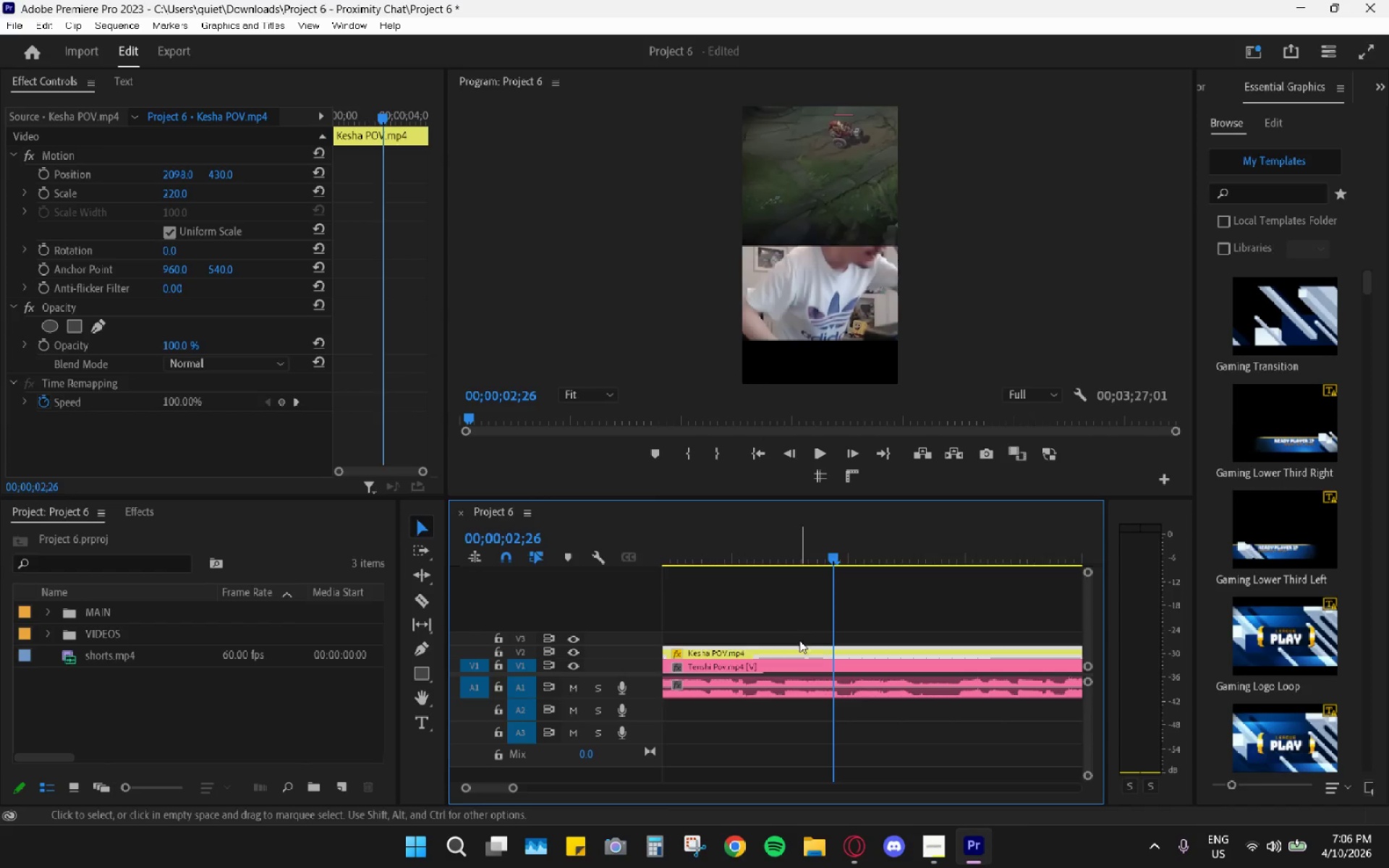 
key(C)
 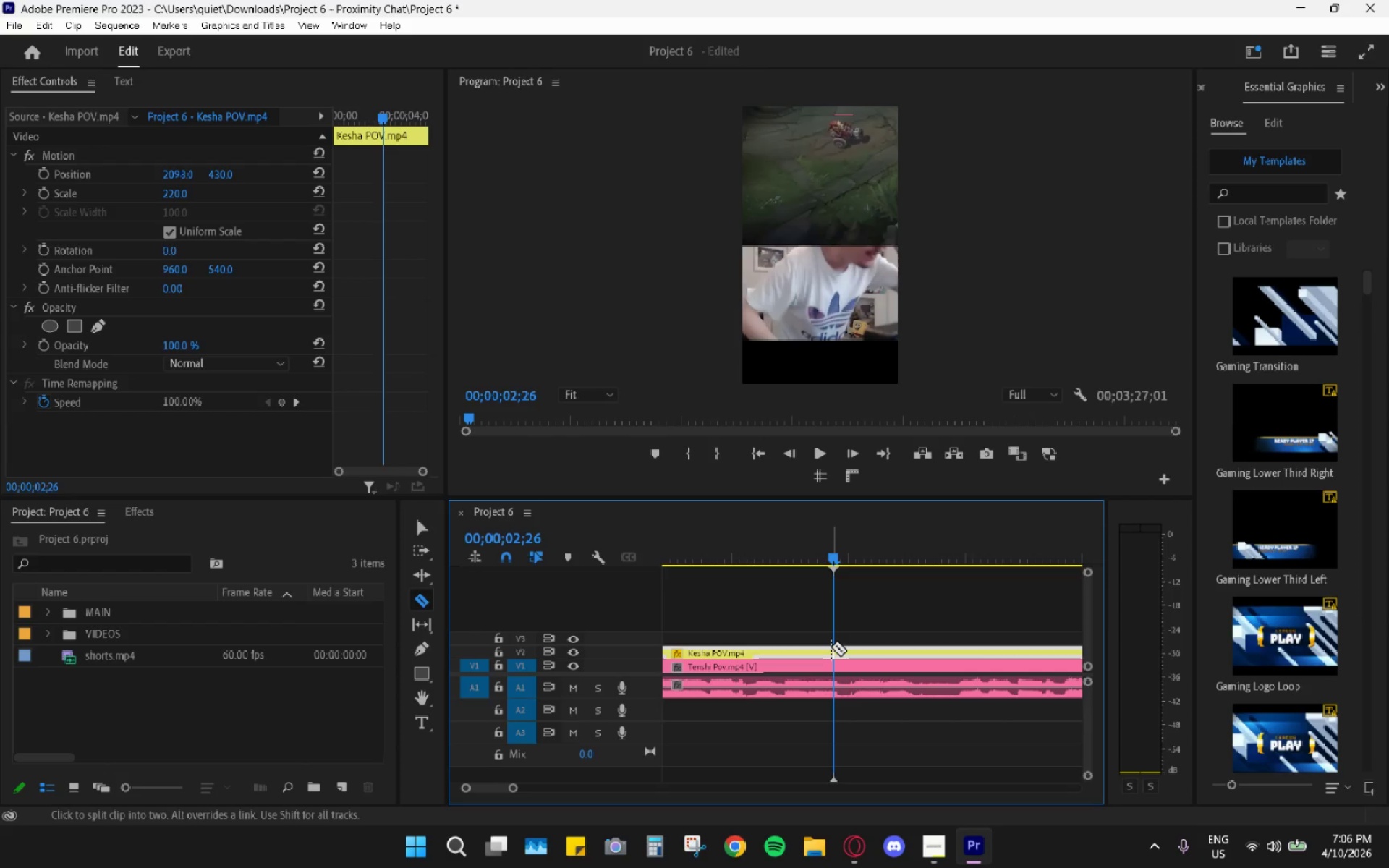 
left_click([831, 647])
 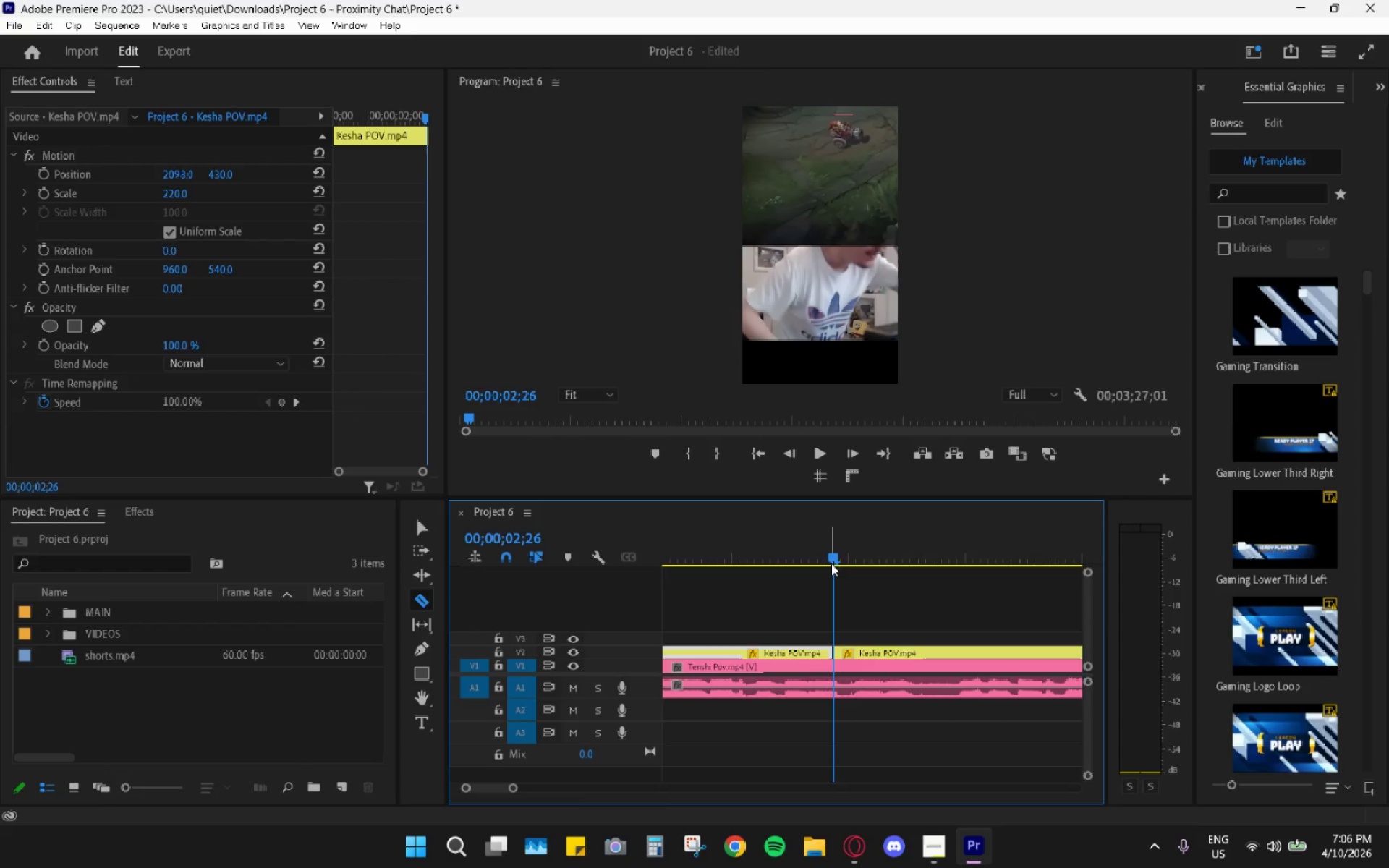 
left_click_drag(start_coordinate=[831, 557], to_coordinate=[741, 576])
 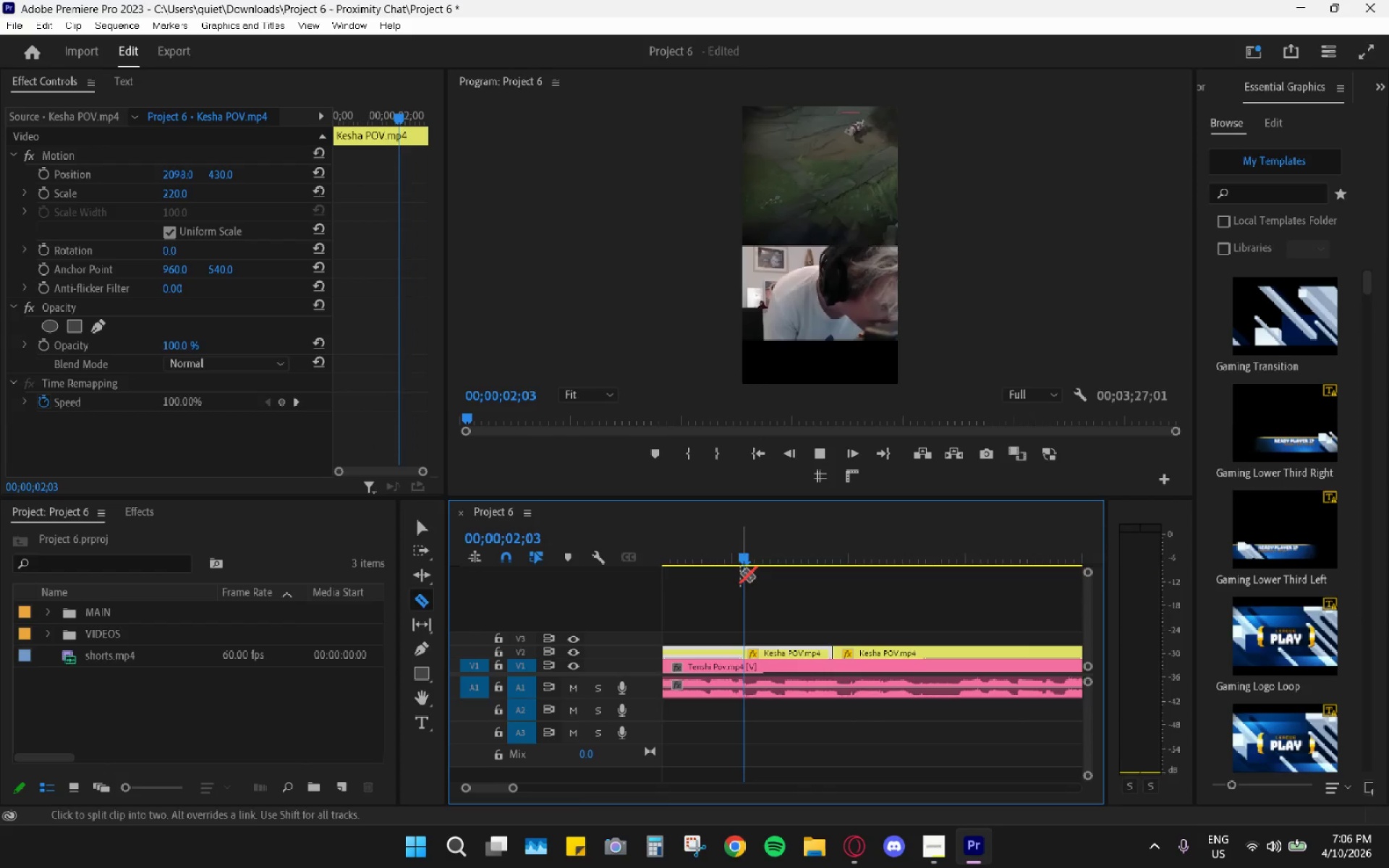 
key(Space)
 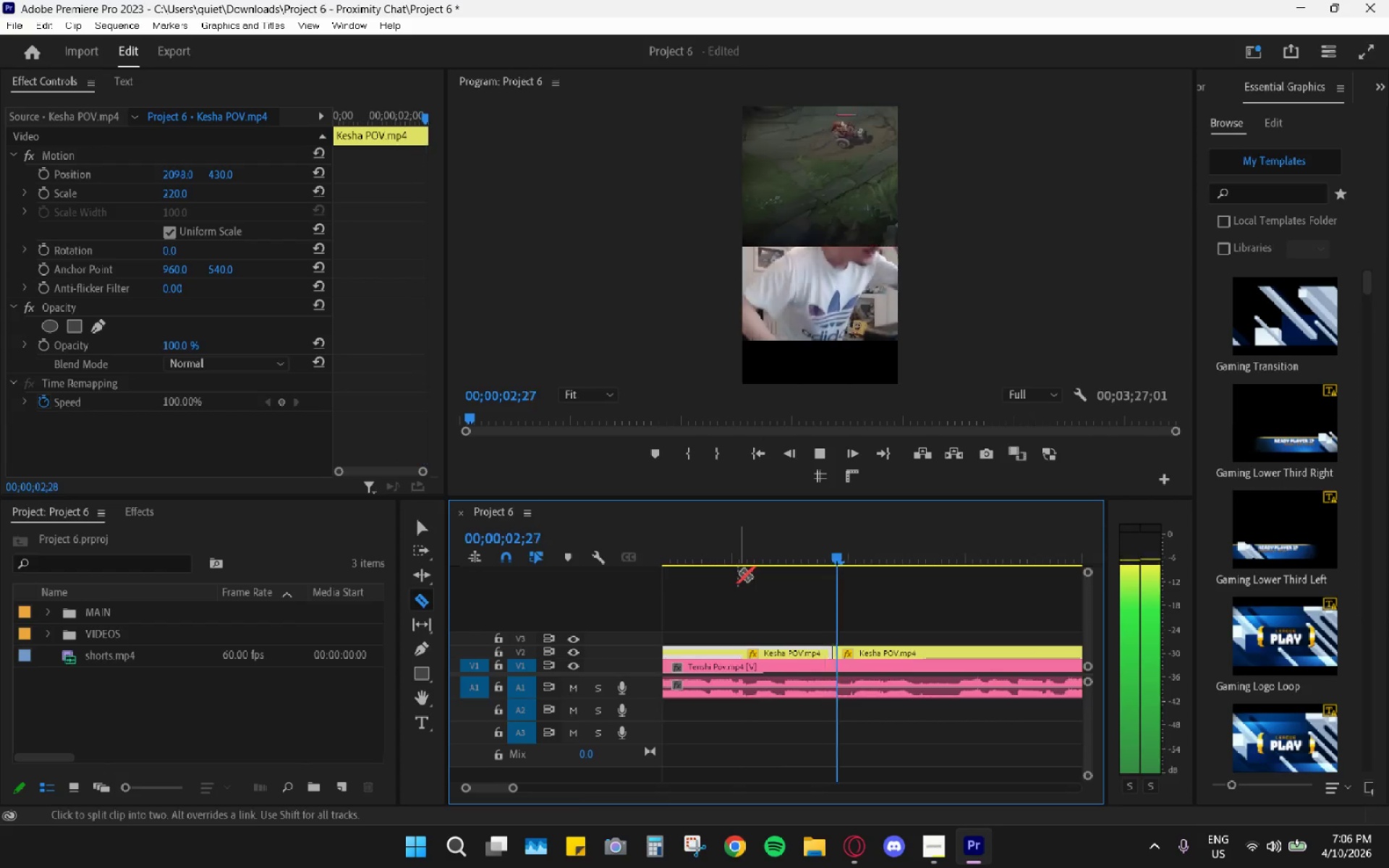 
key(Space)
 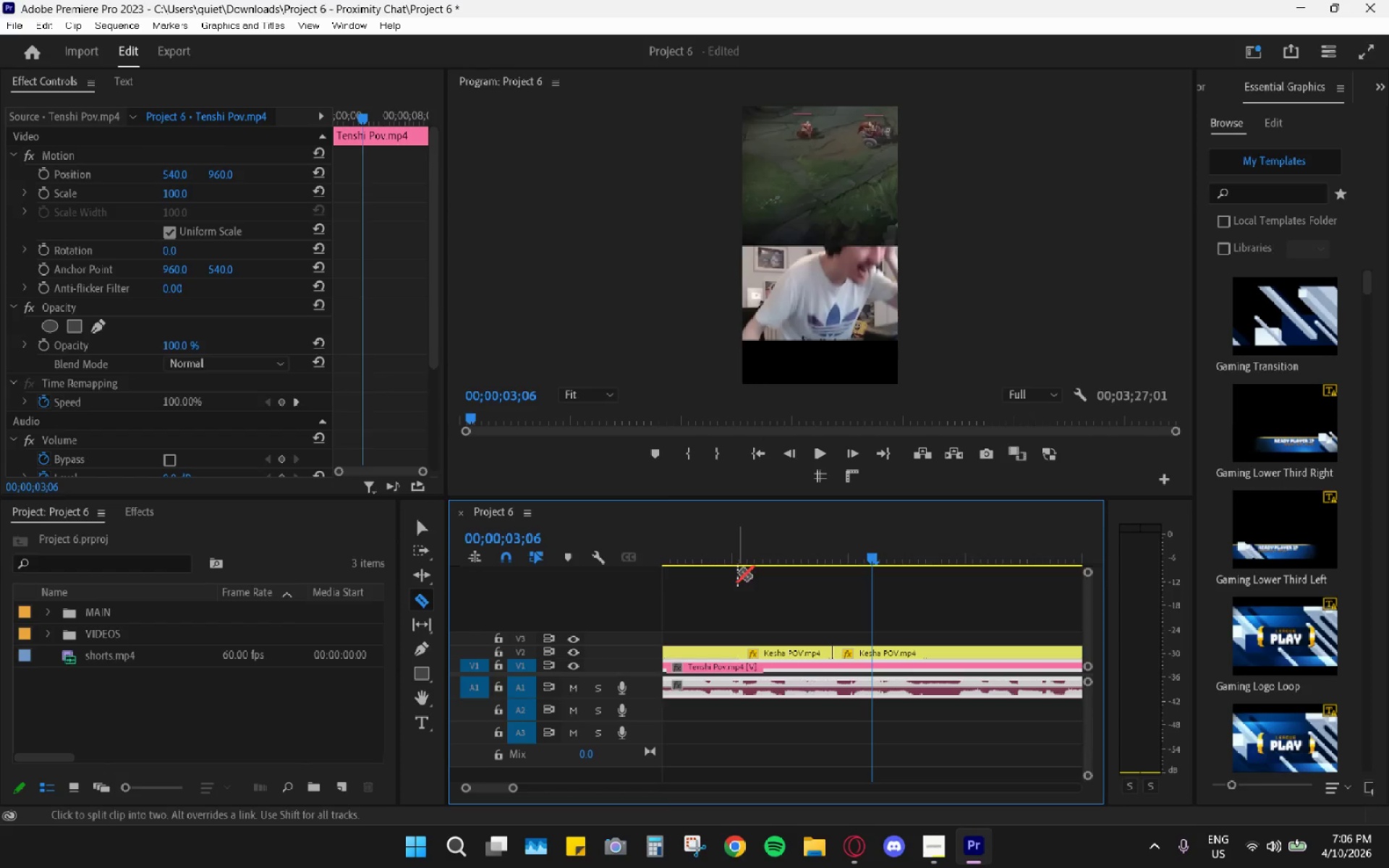 
key(Space)
 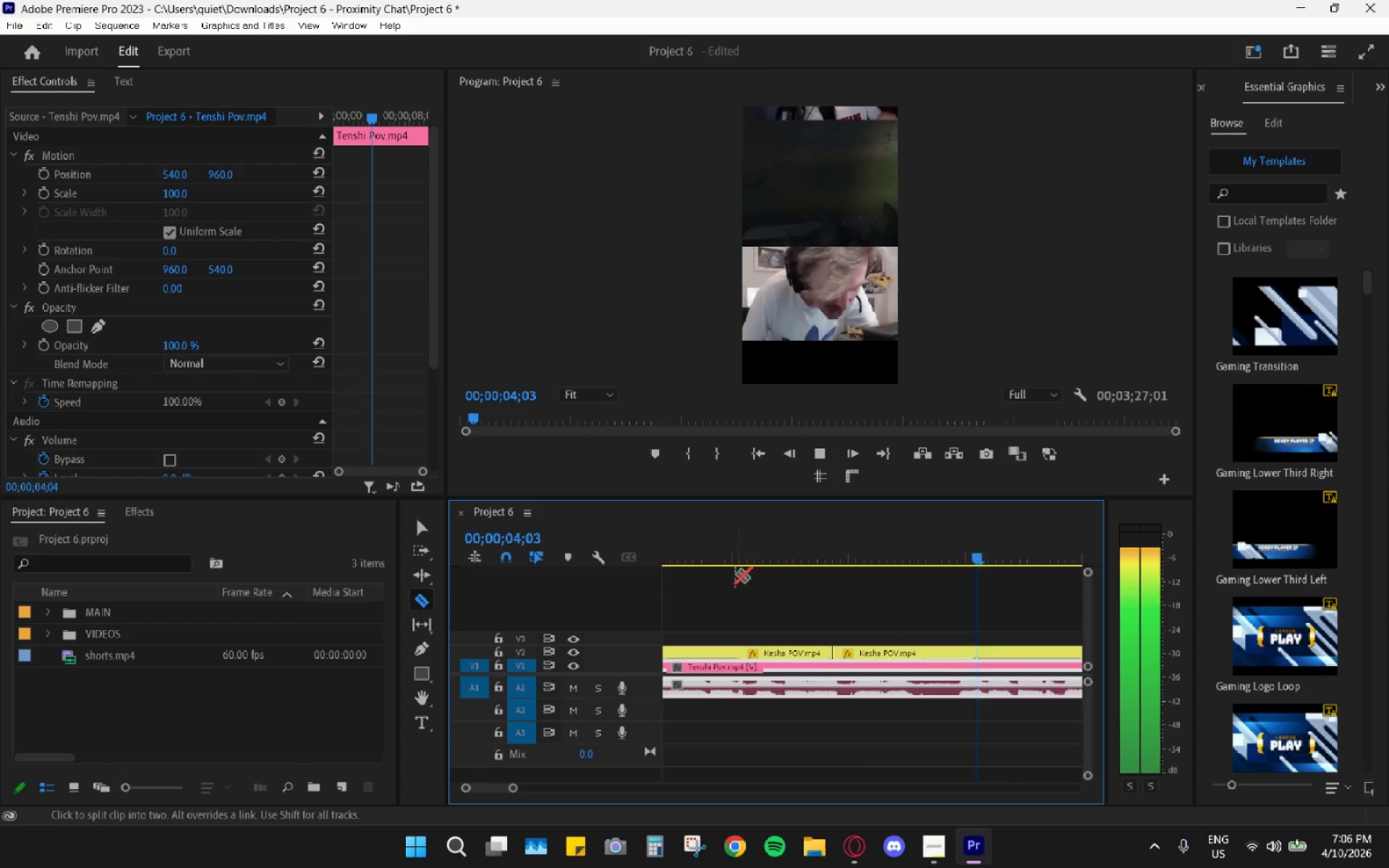 
key(Space)
 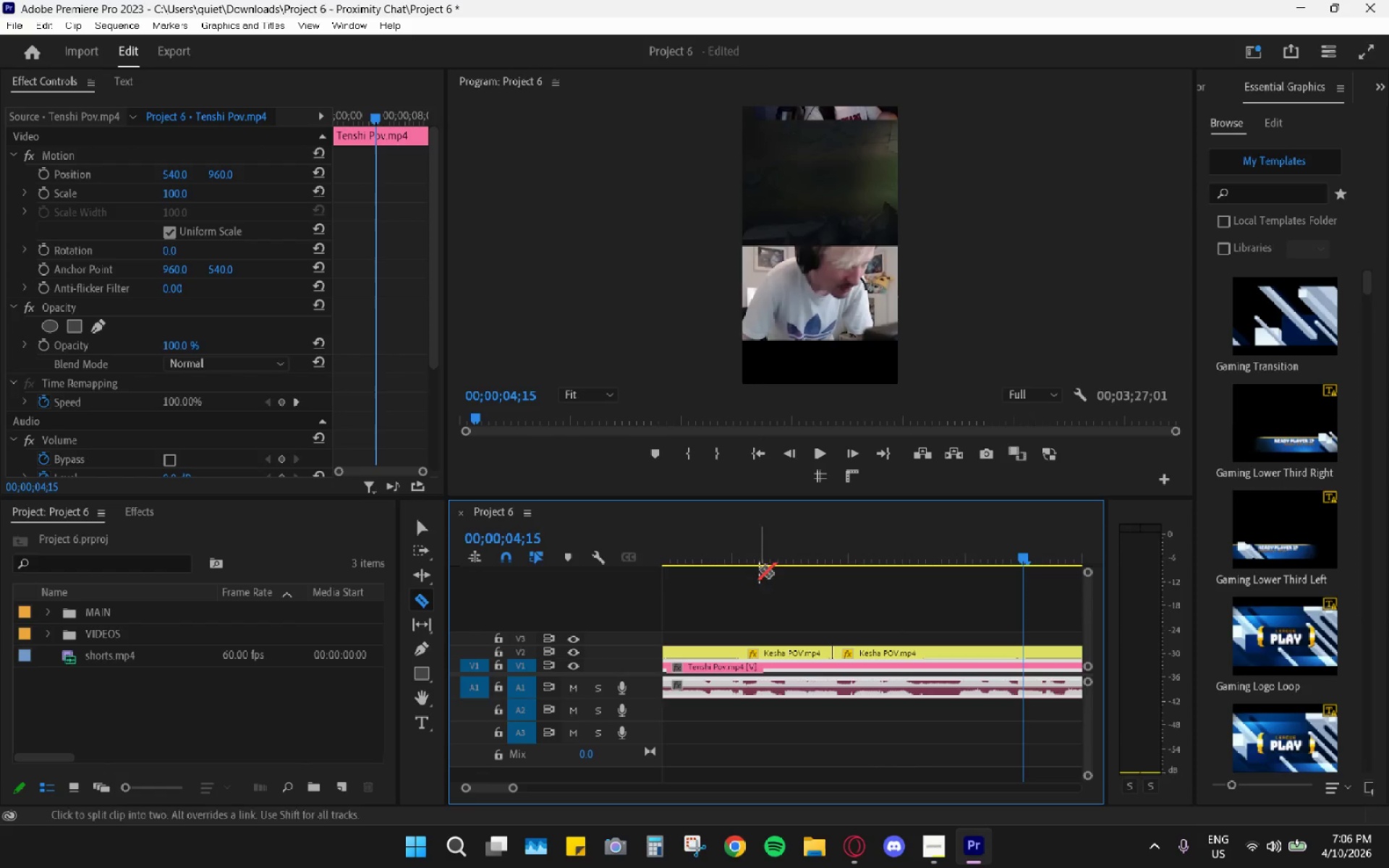 
left_click_drag(start_coordinate=[771, 545], to_coordinate=[743, 553])
 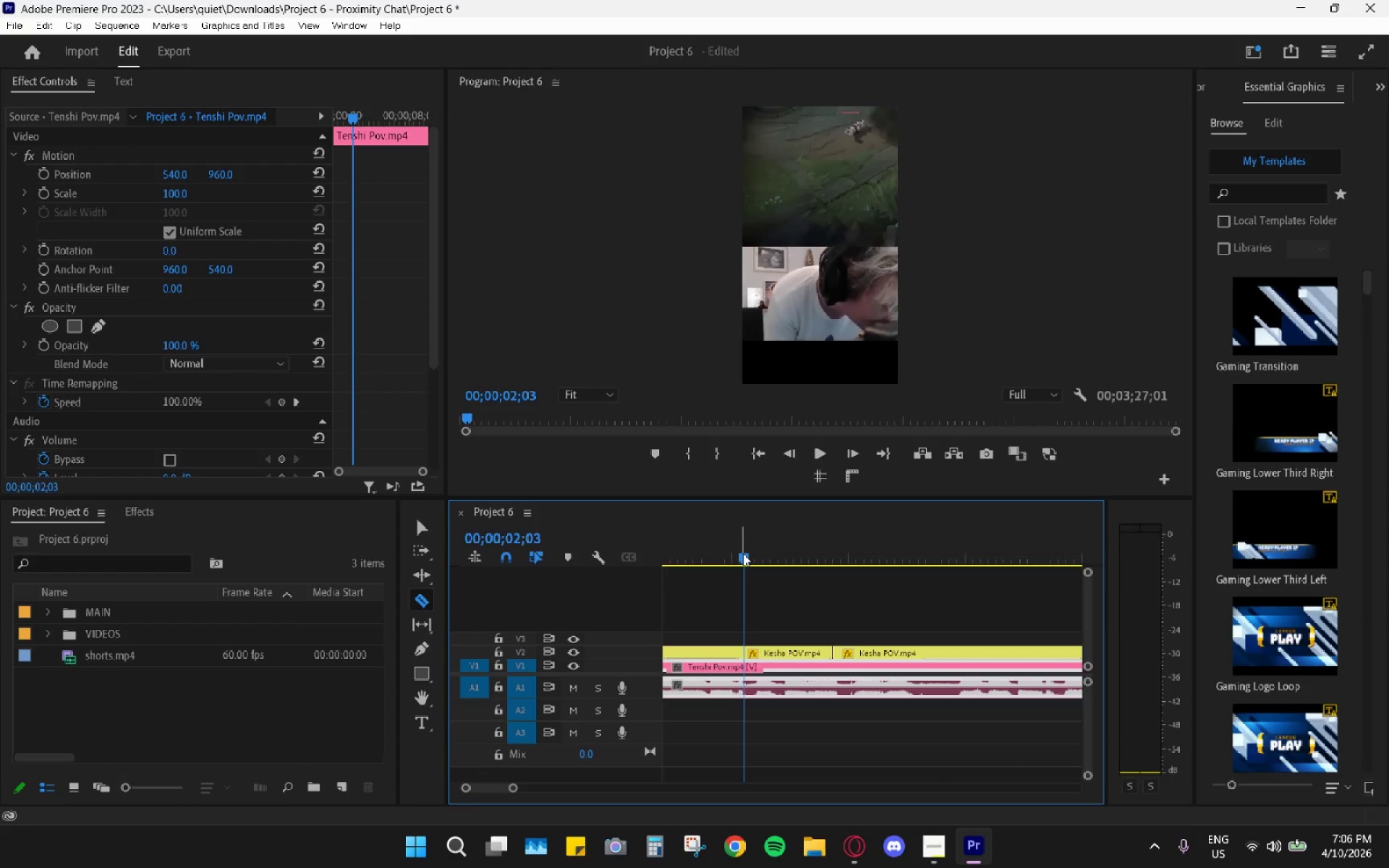 
key(Space)
 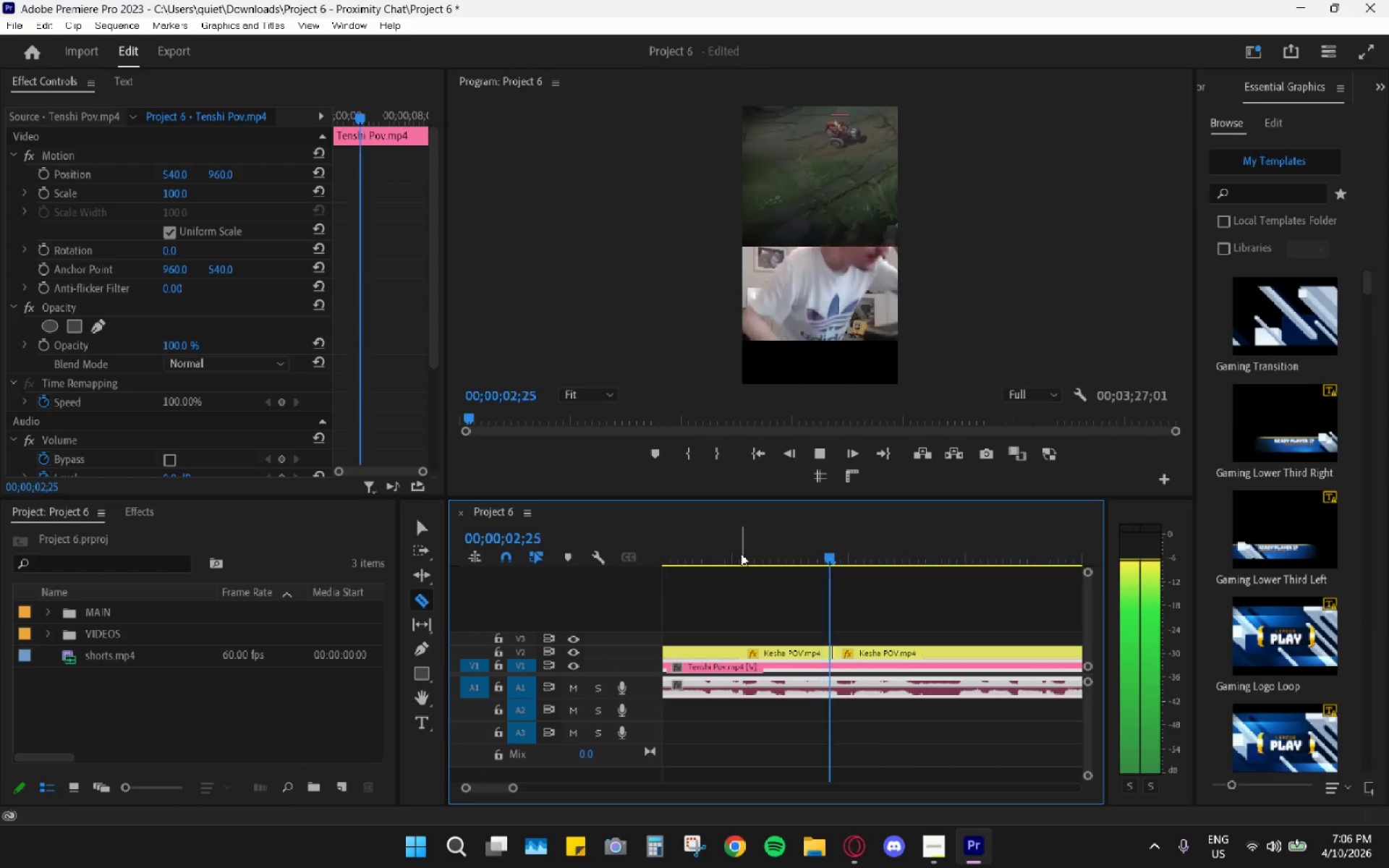 
left_click_drag(start_coordinate=[741, 553], to_coordinate=[684, 555])
 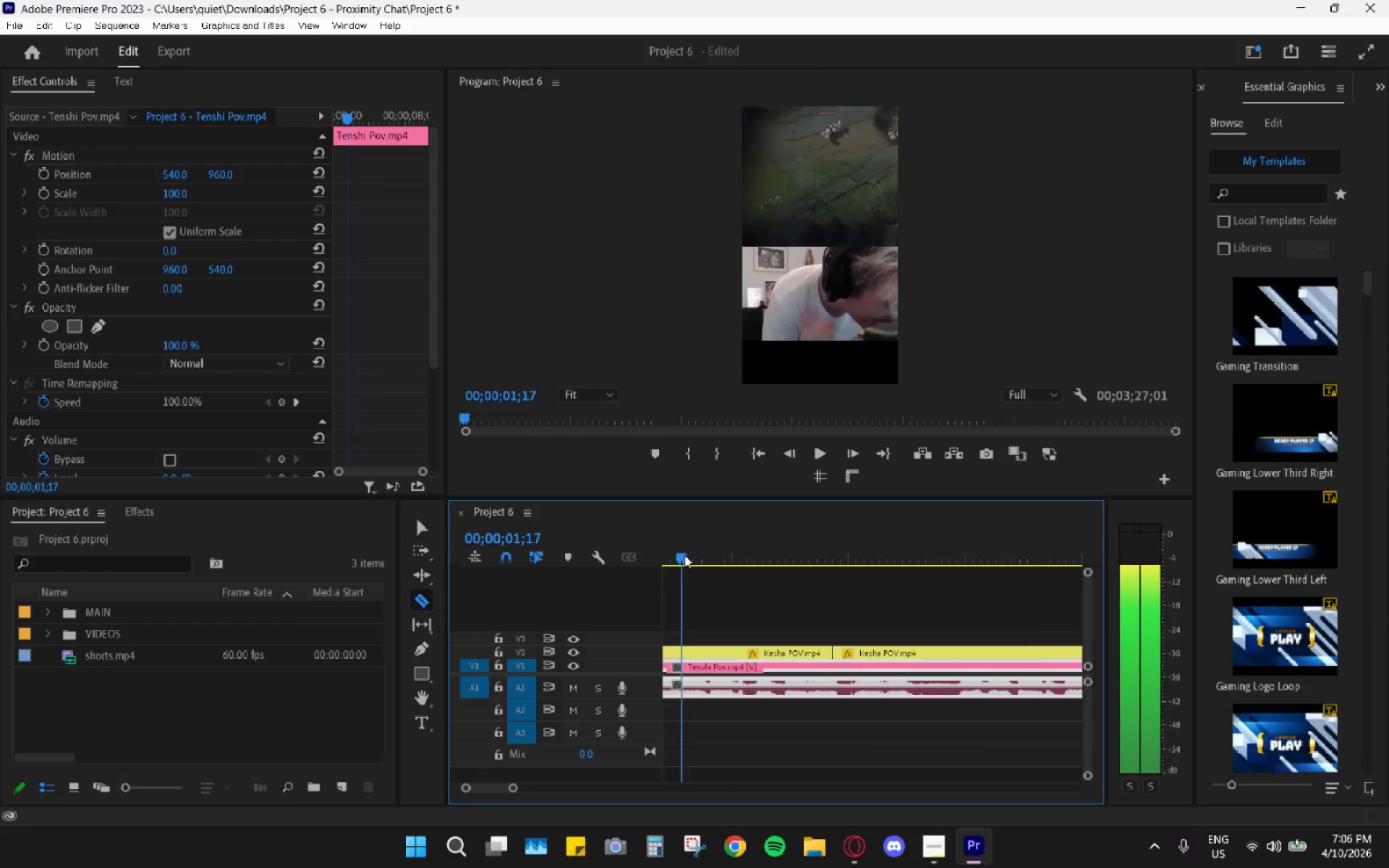 
key(Space)
 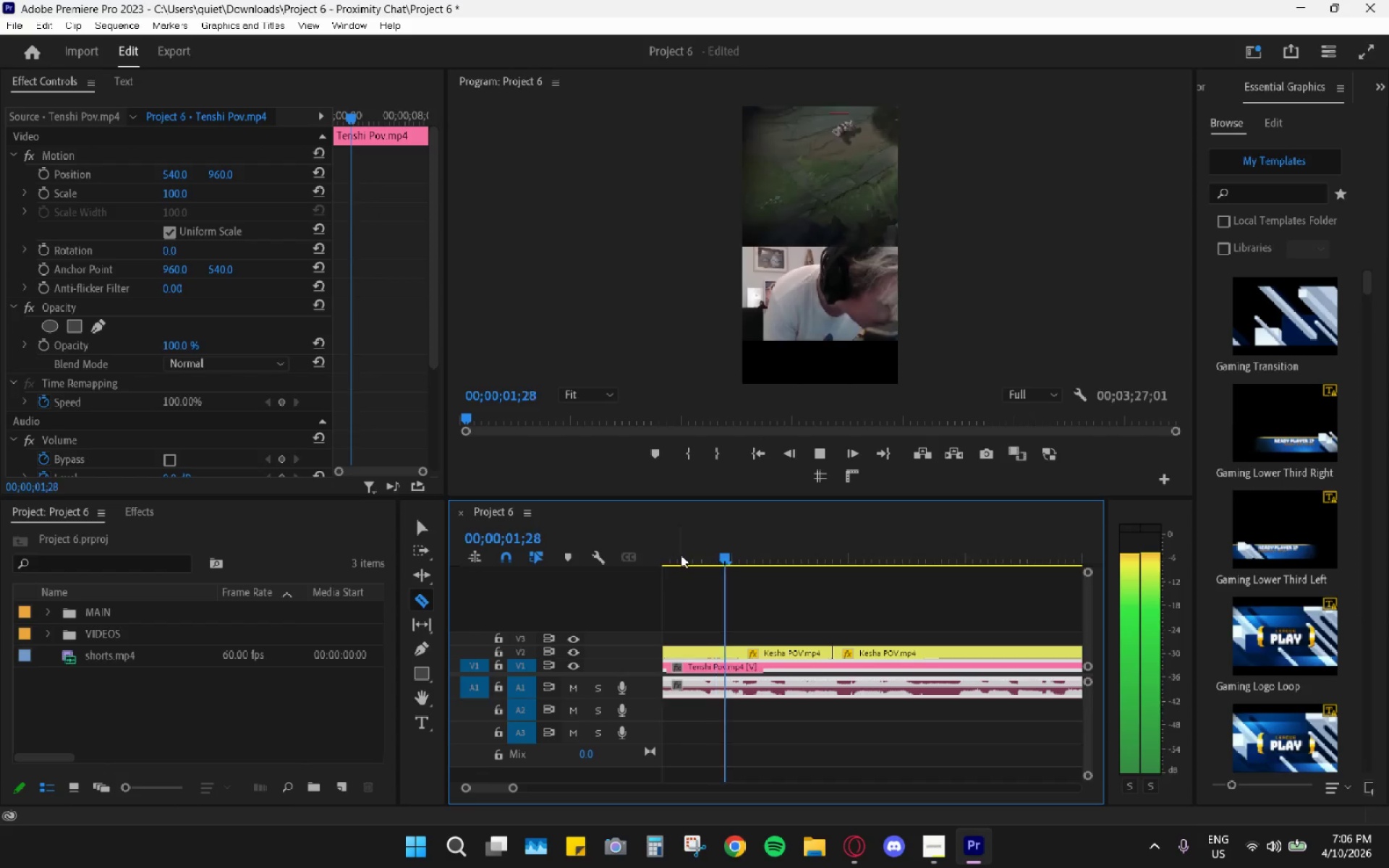 
key(Space)
 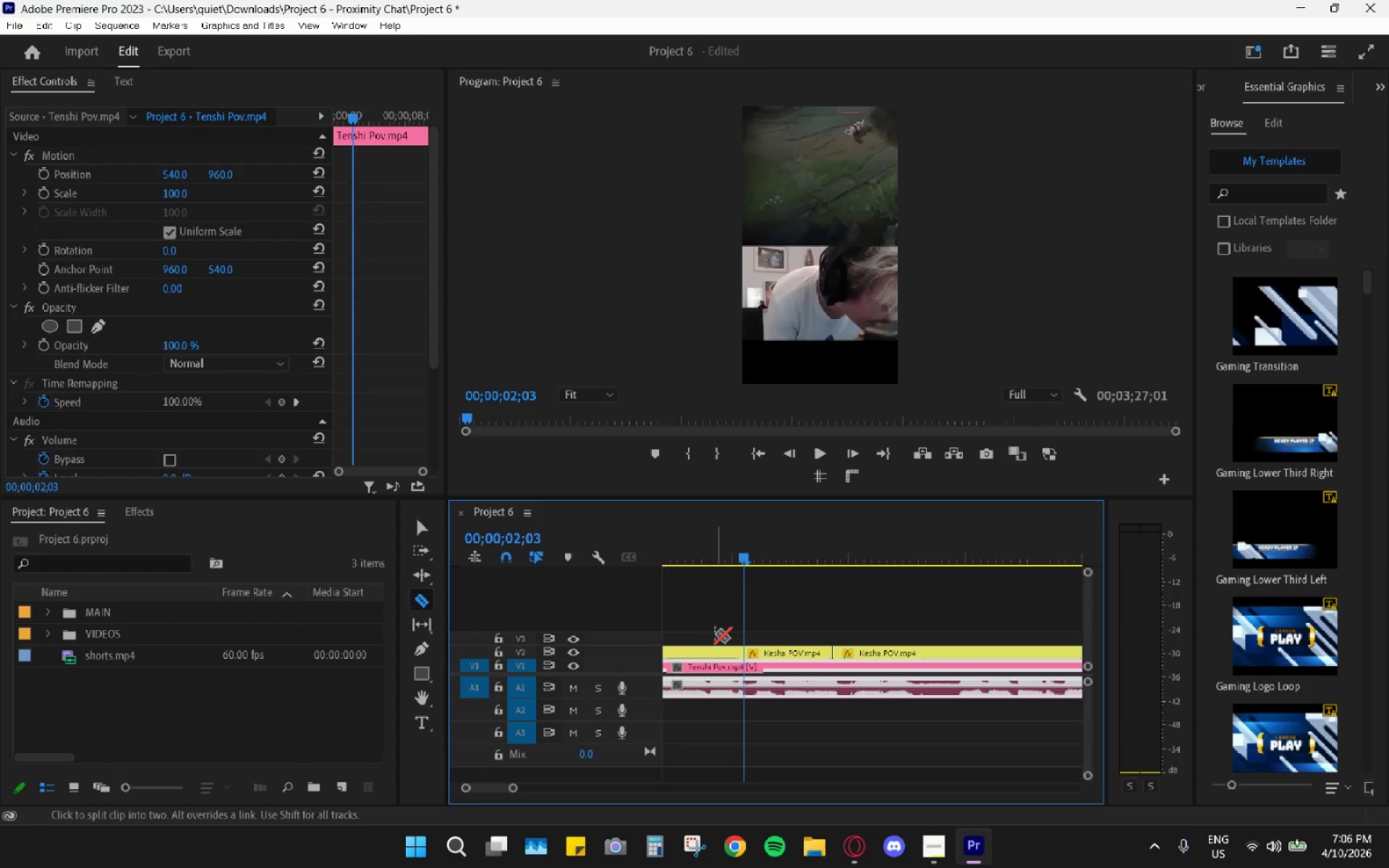 
scroll: coordinate [725, 642], scroll_direction: up, amount: 3.0
 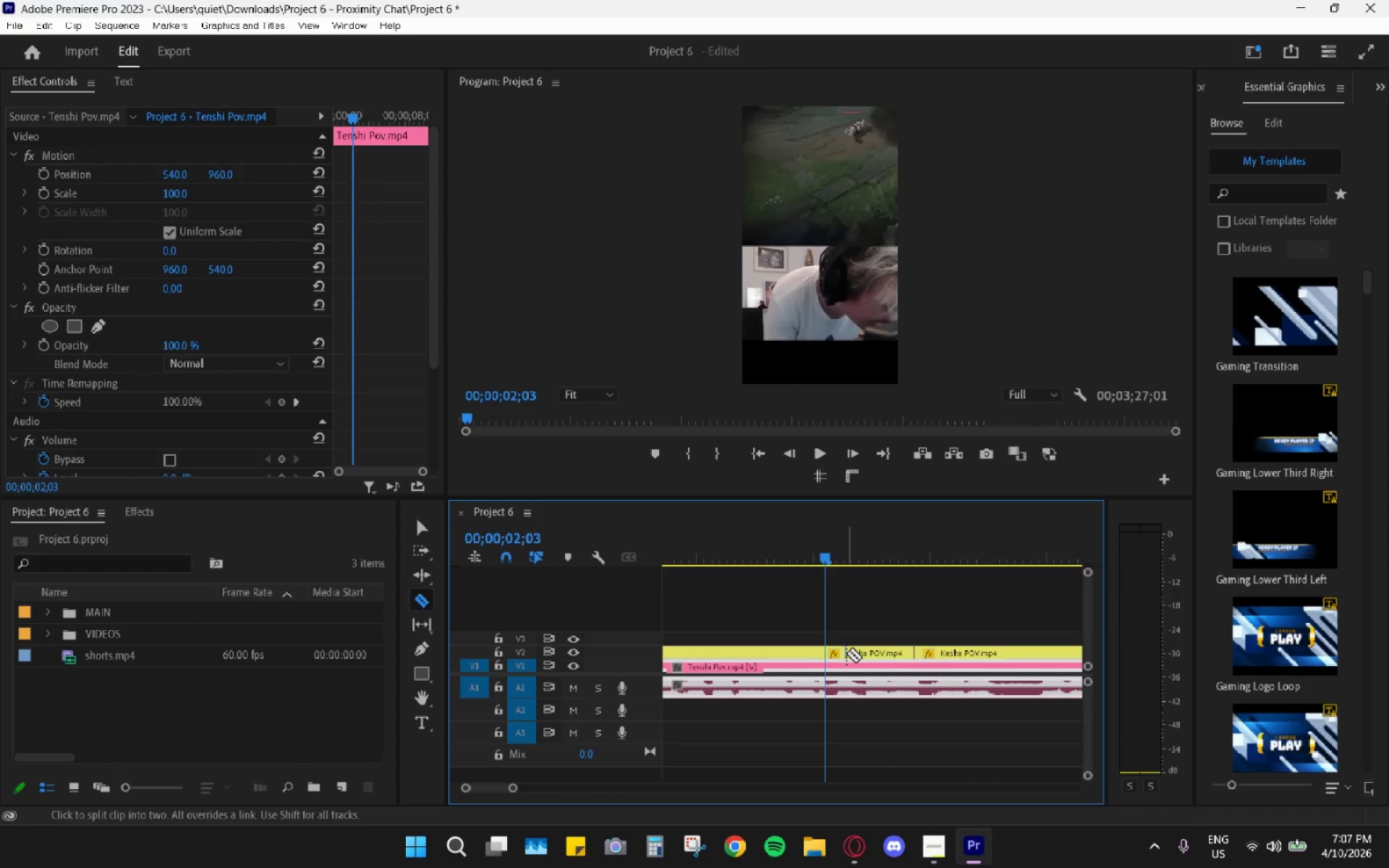 
key(V)
 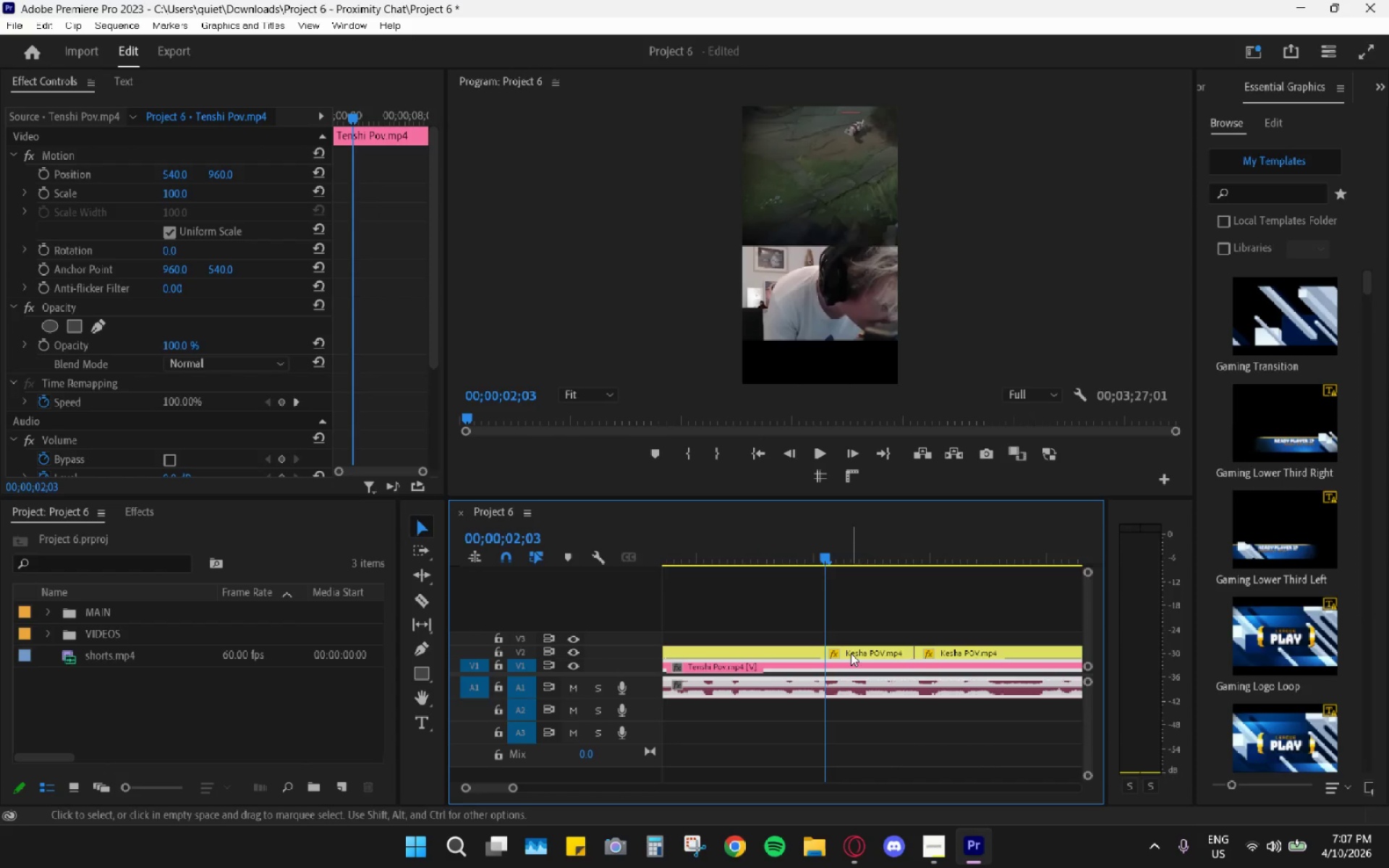 
left_click_drag(start_coordinate=[854, 651], to_coordinate=[752, 658])
 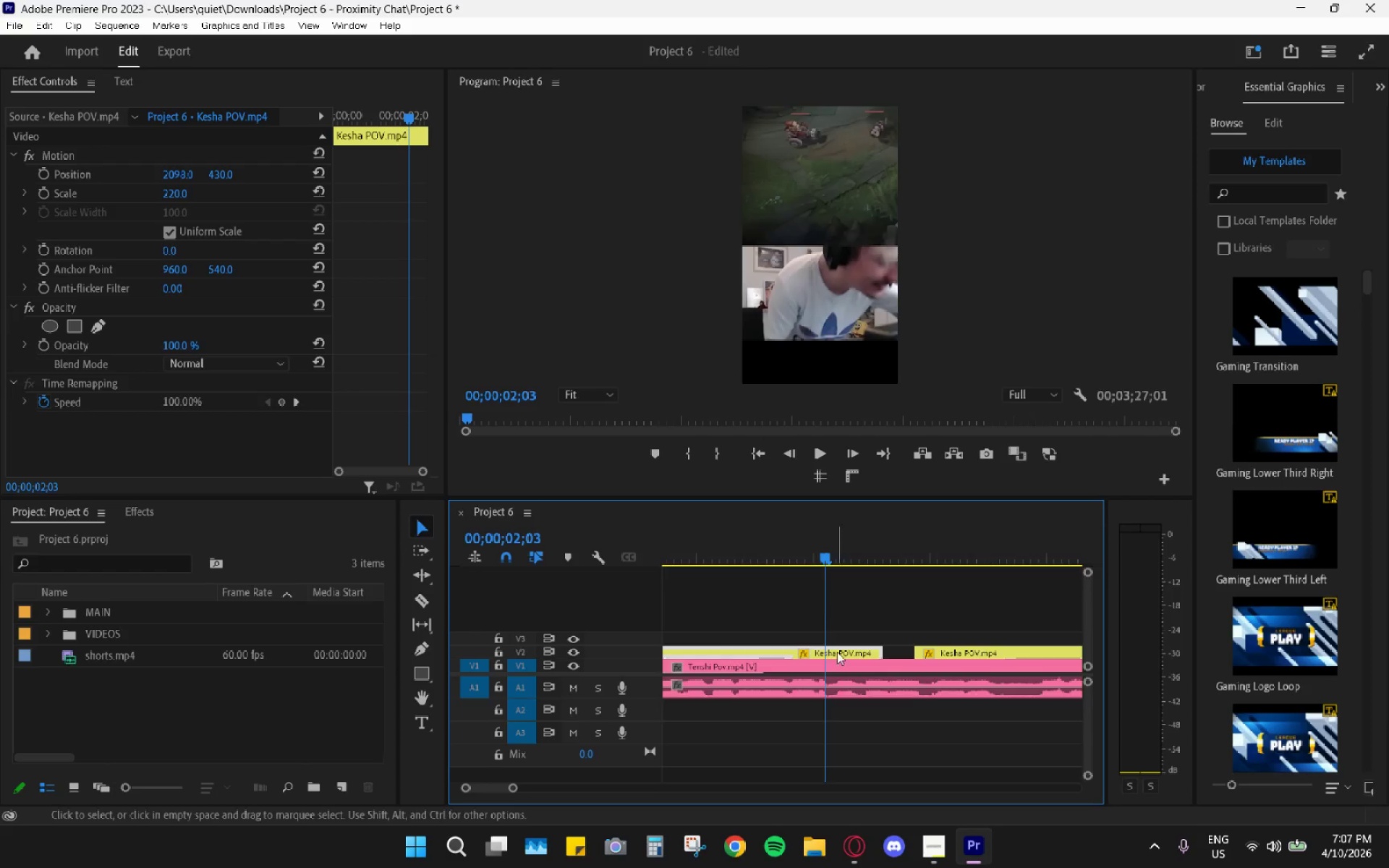 
left_click_drag(start_coordinate=[847, 651], to_coordinate=[786, 654])
 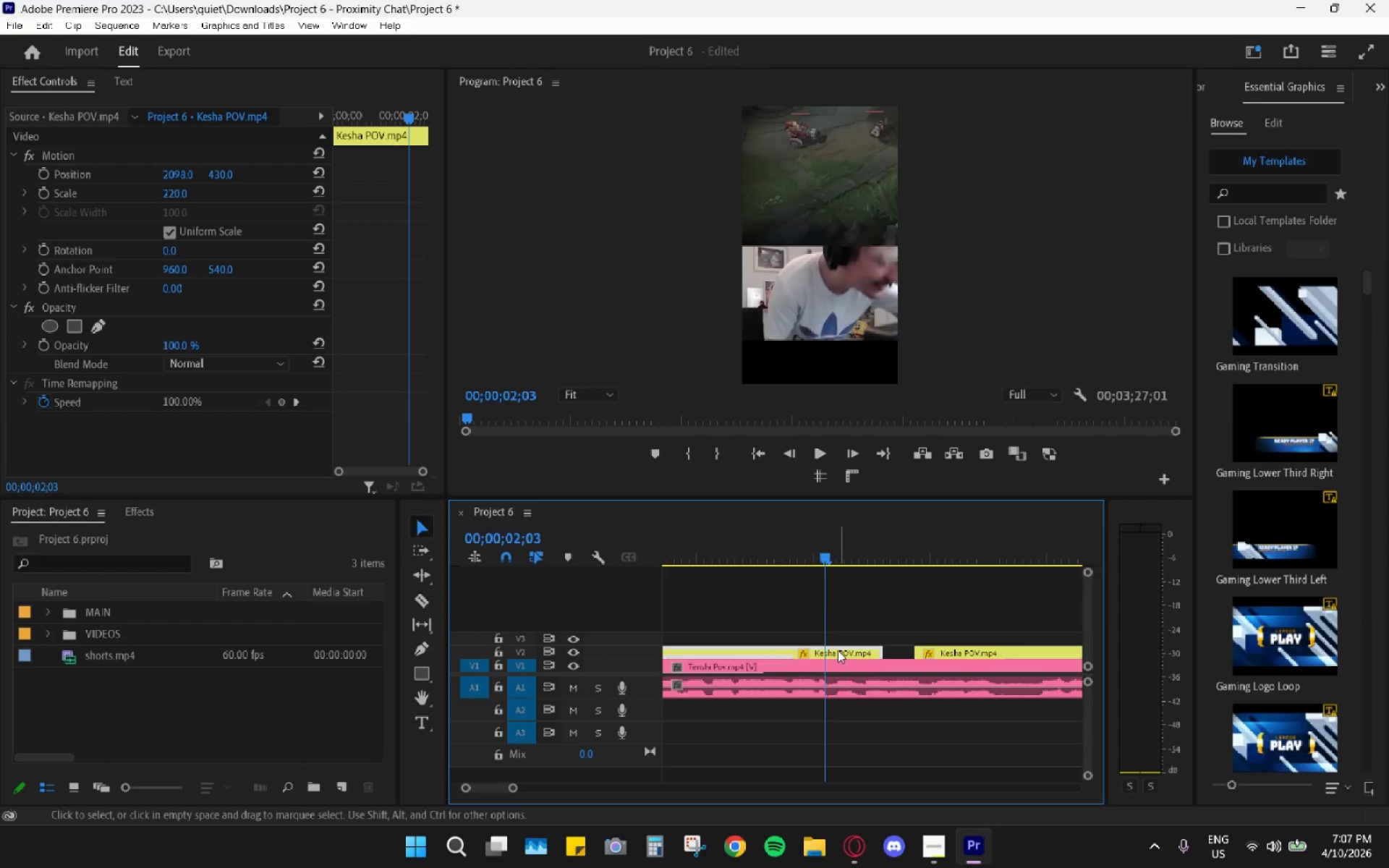 
hold_key(key=AltLeft, duration=0.81)
scroll: coordinate [800, 683], scroll_direction: down, amount: 10.0
 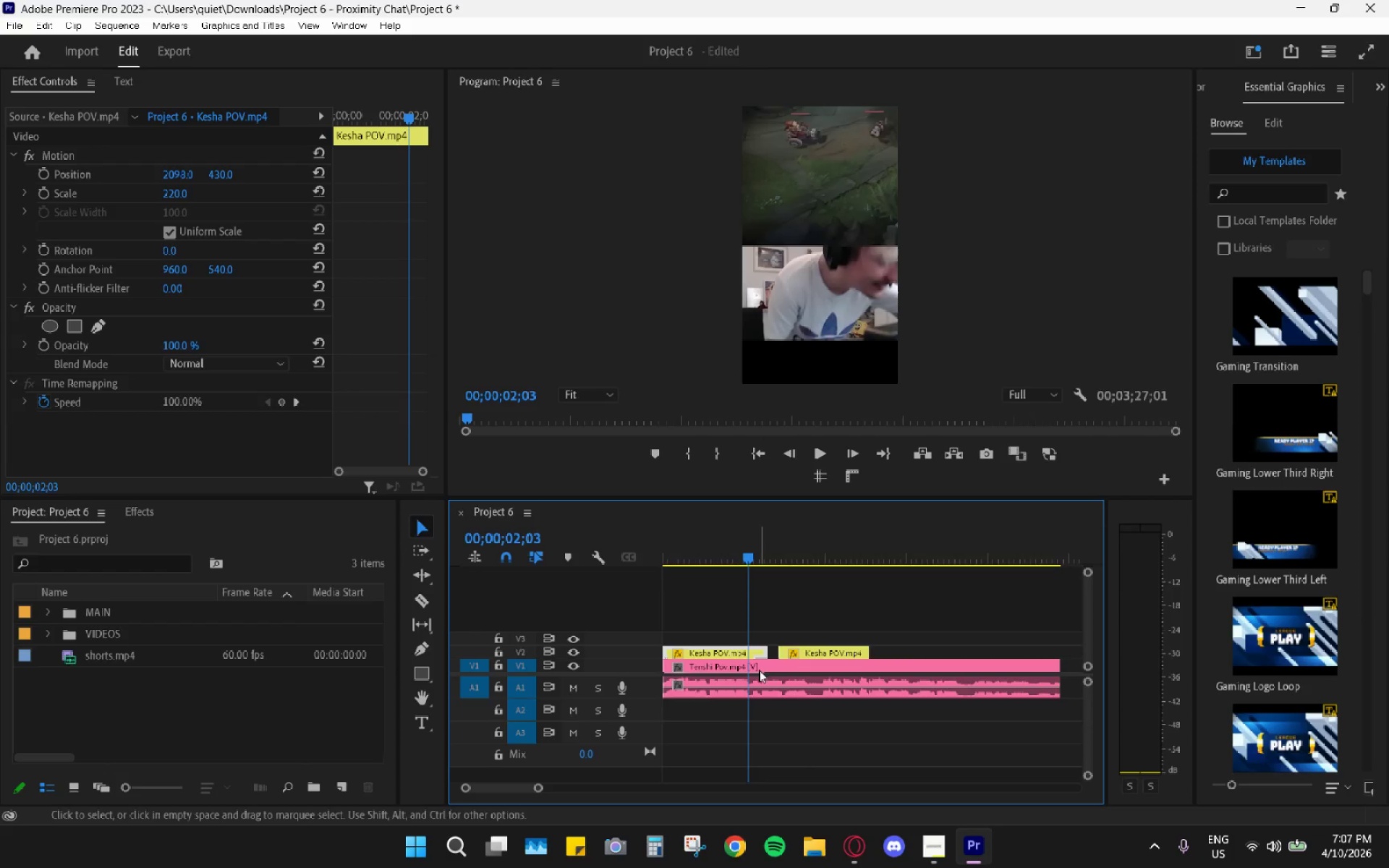 
left_click_drag(start_coordinate=[761, 665], to_coordinate=[796, 670])
 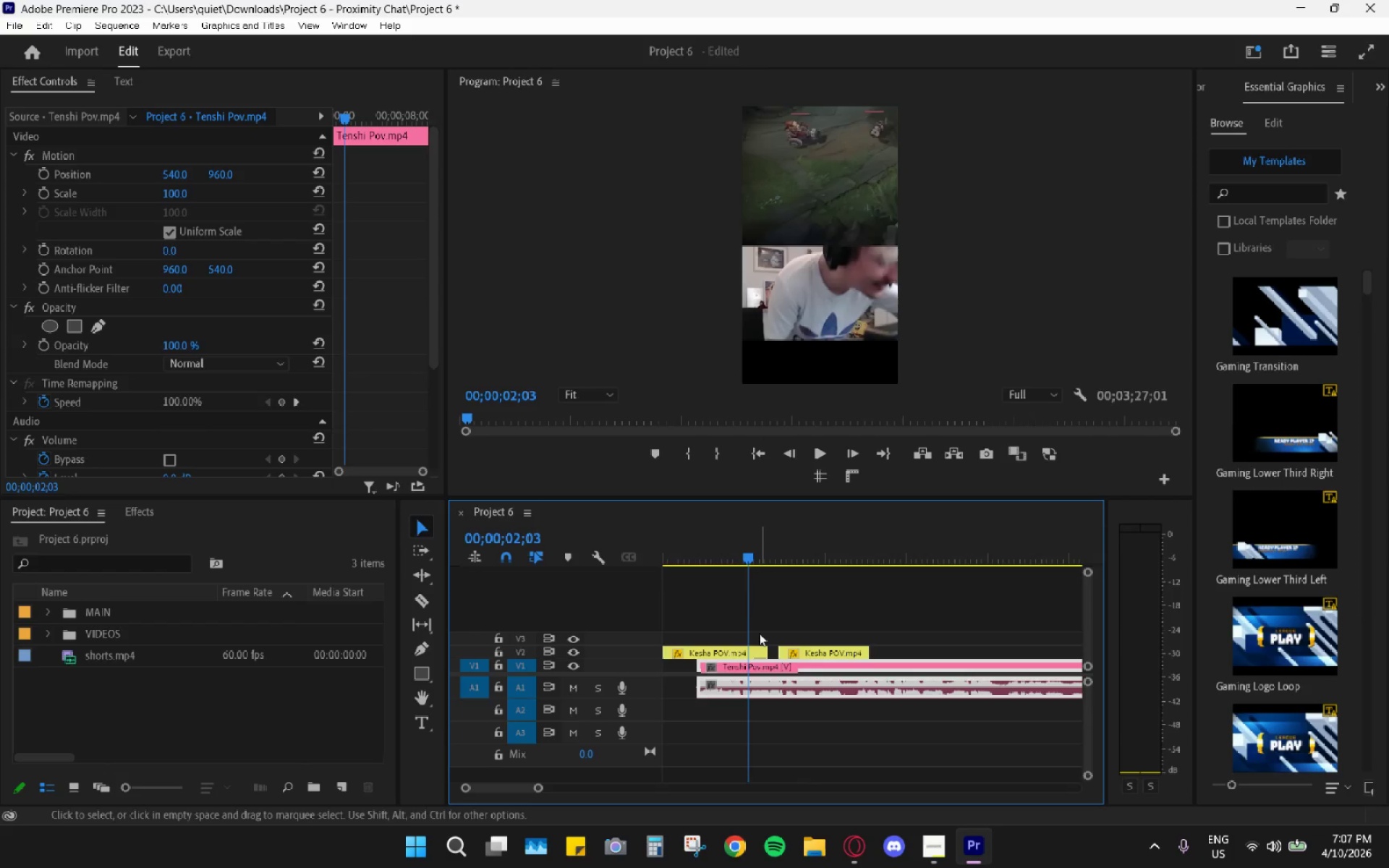 
key(Space)
 